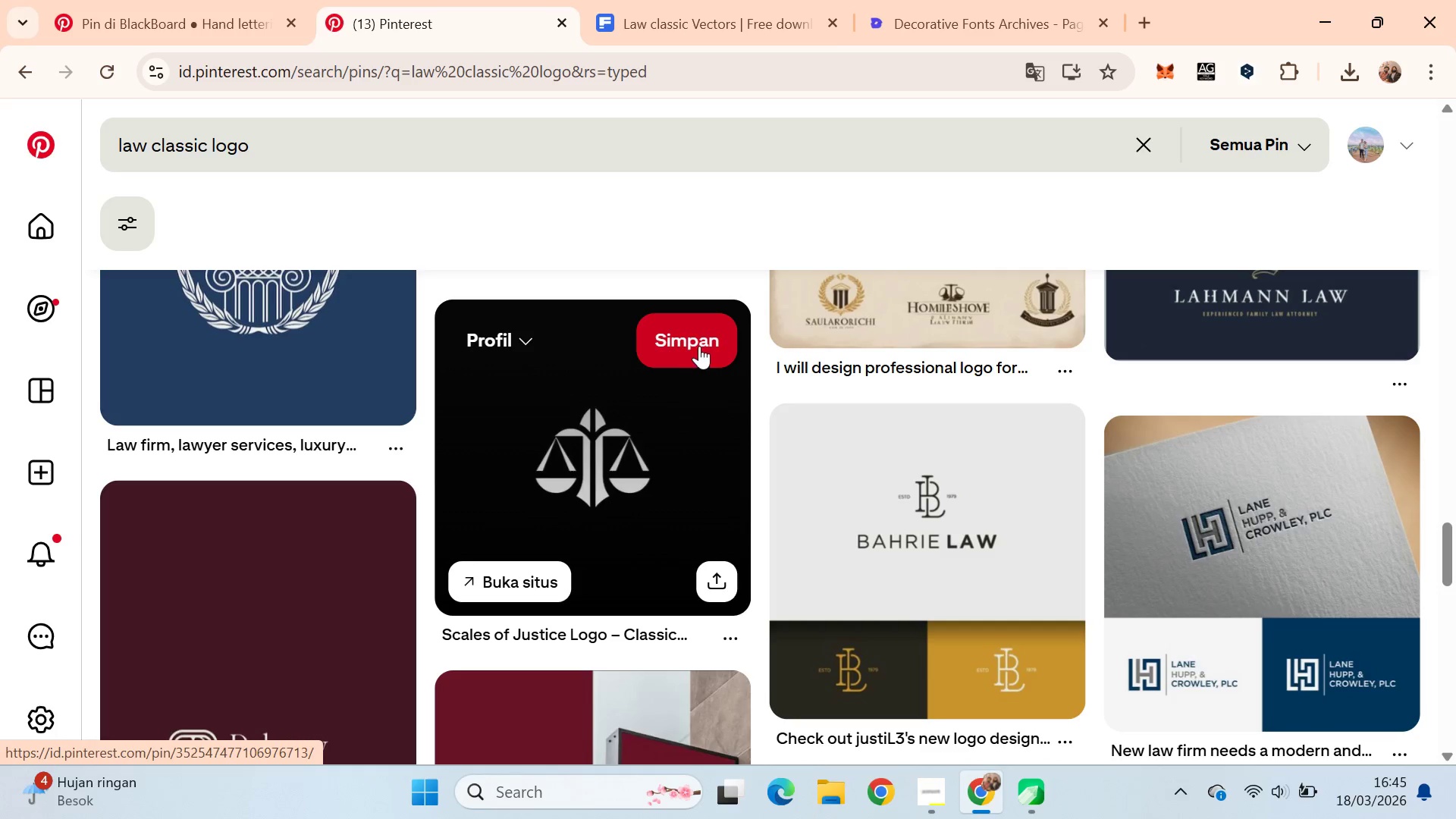 
key(Alt+Tab)
 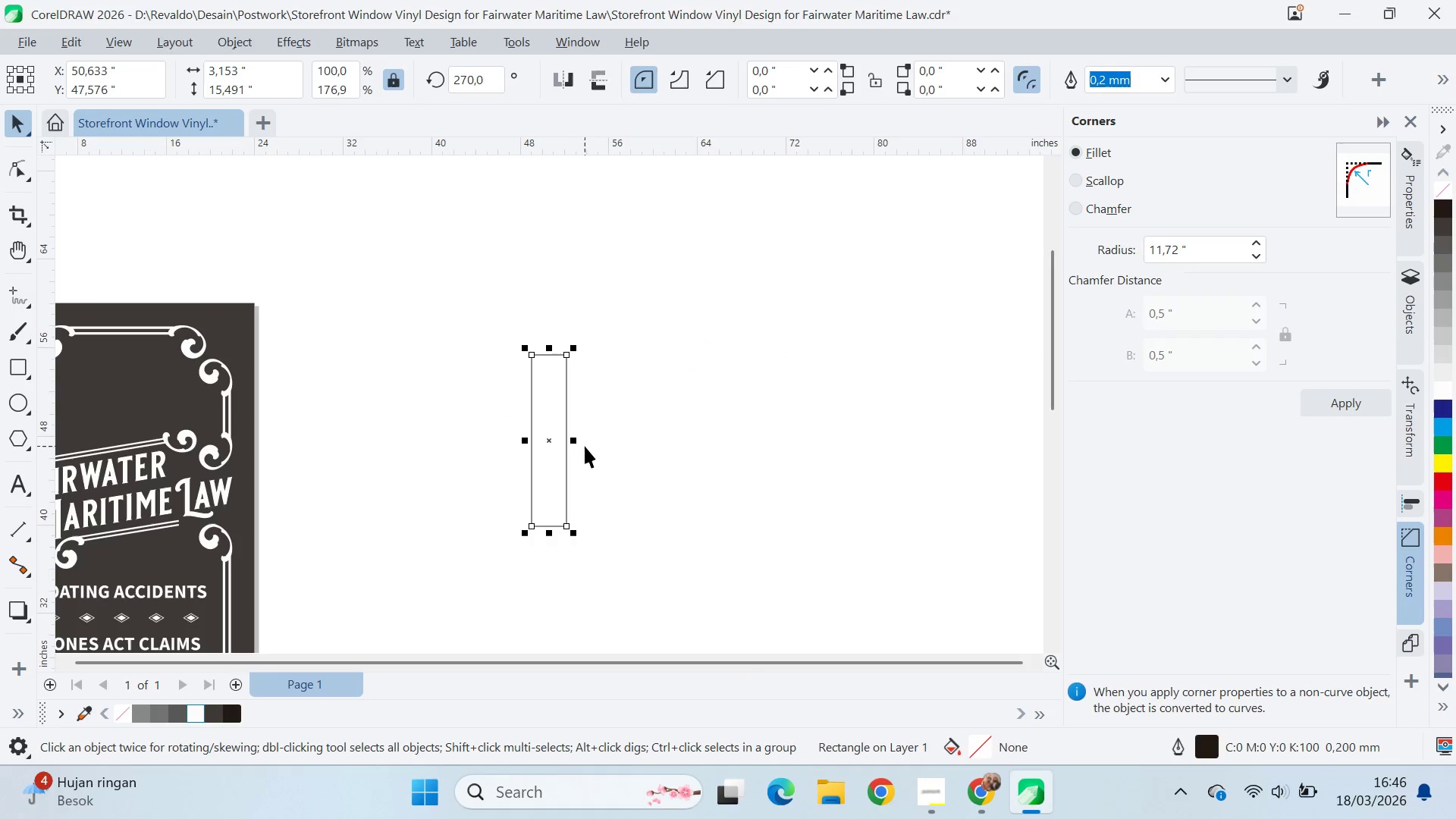 
left_click_drag(start_coordinate=[576, 442], to_coordinate=[591, 450])
 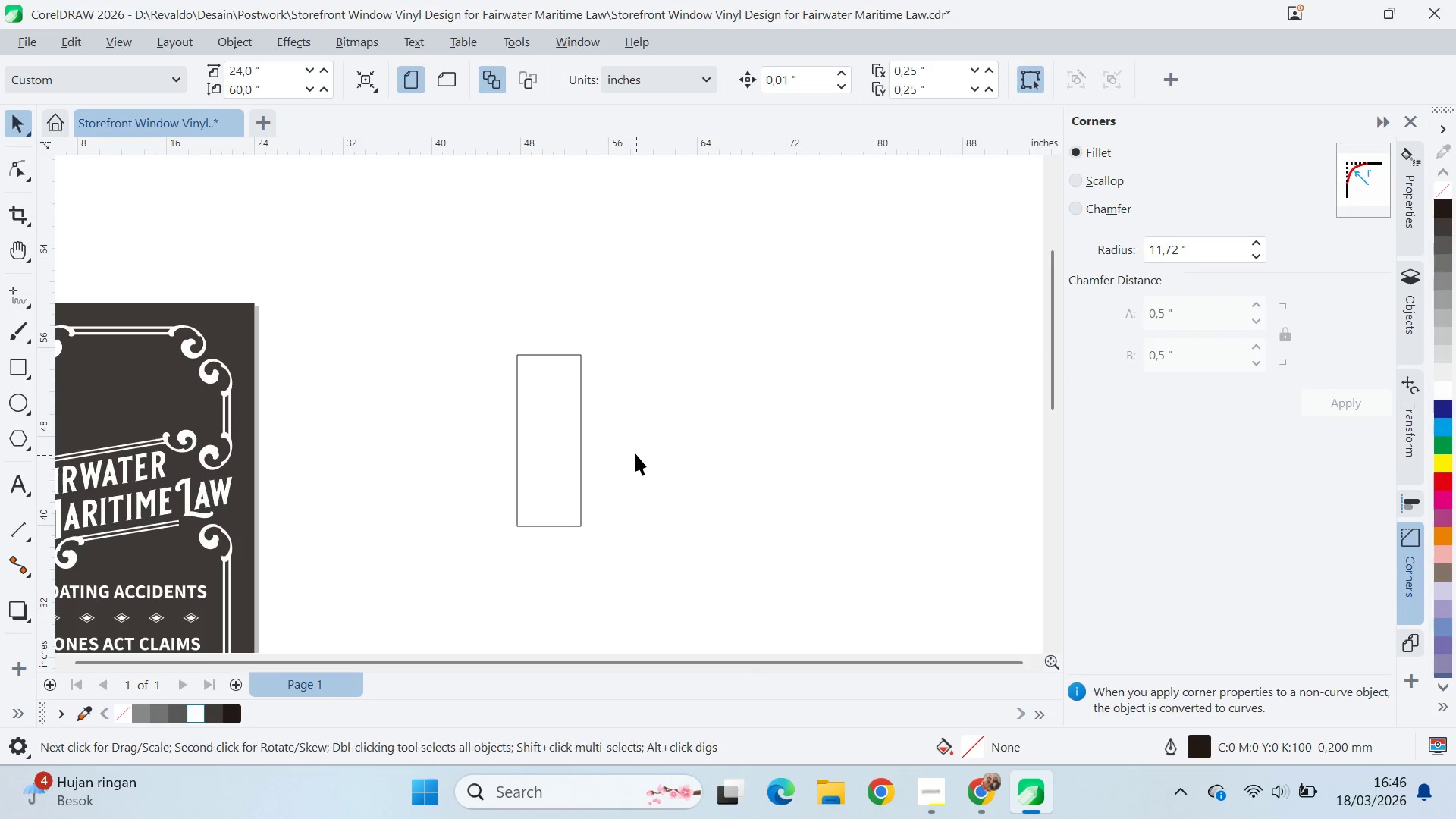 
hold_key(key=ShiftLeft, duration=1.0)
 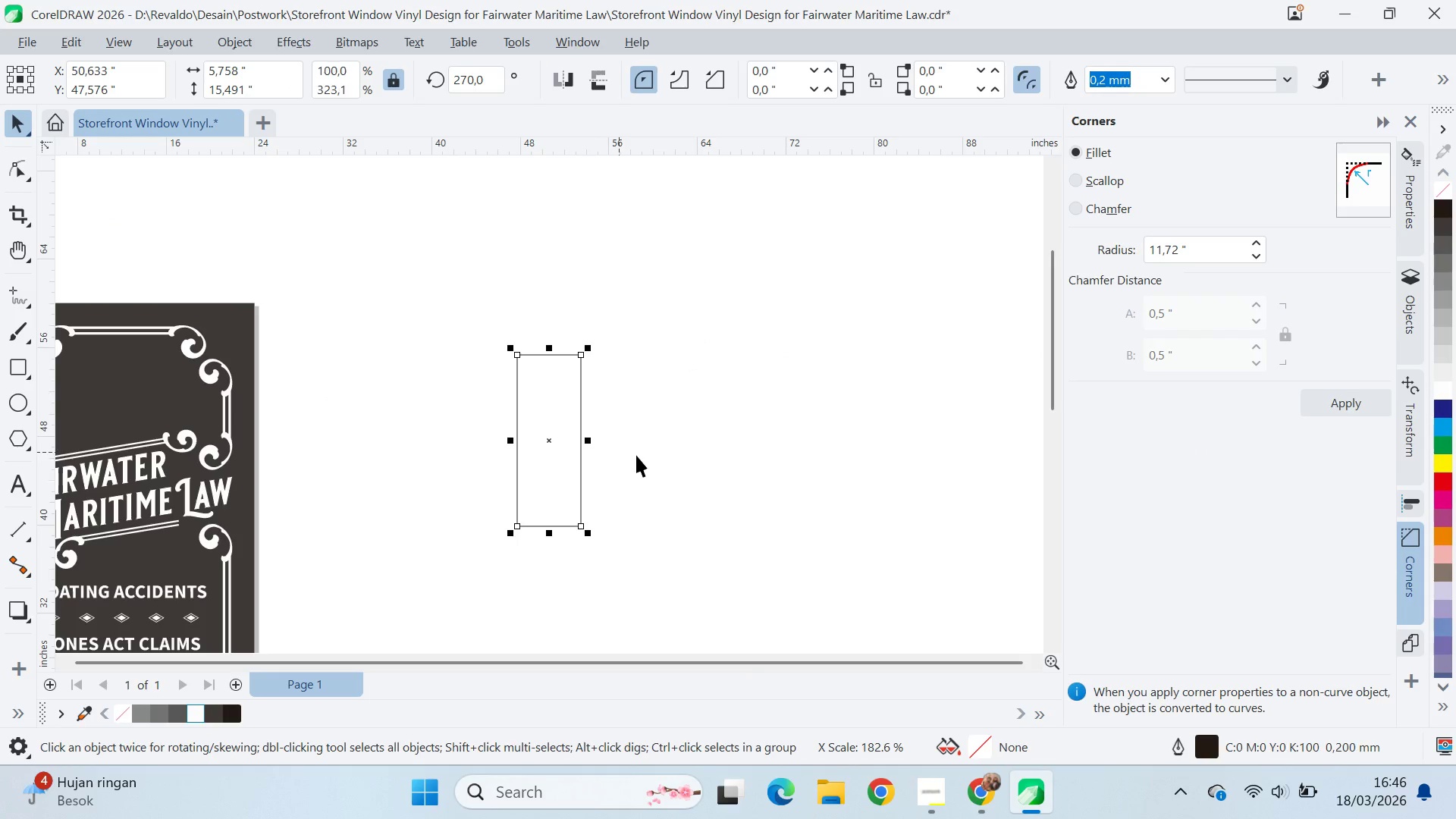 
left_click([636, 455])
 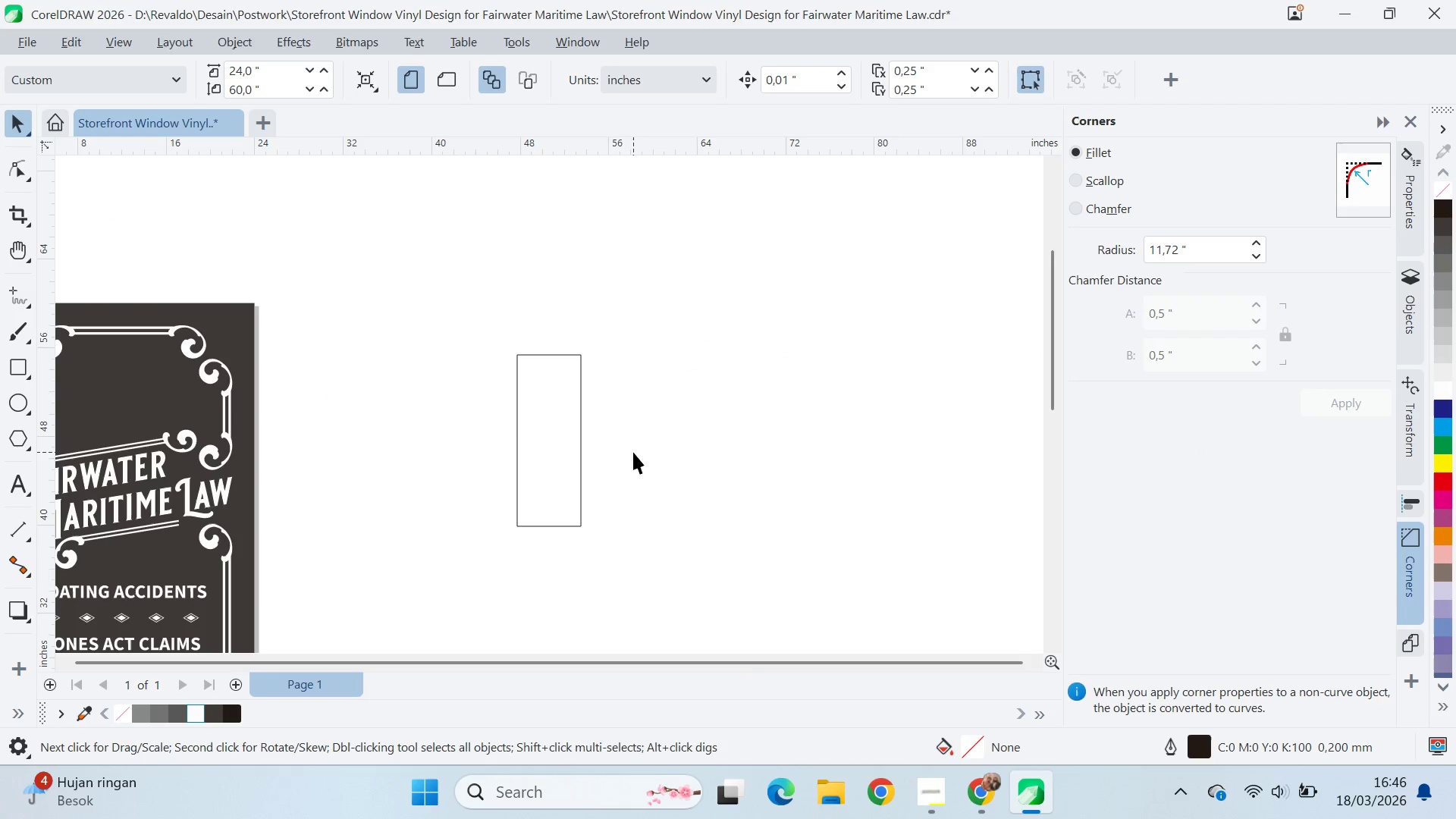 
key(Alt+AltLeft)
 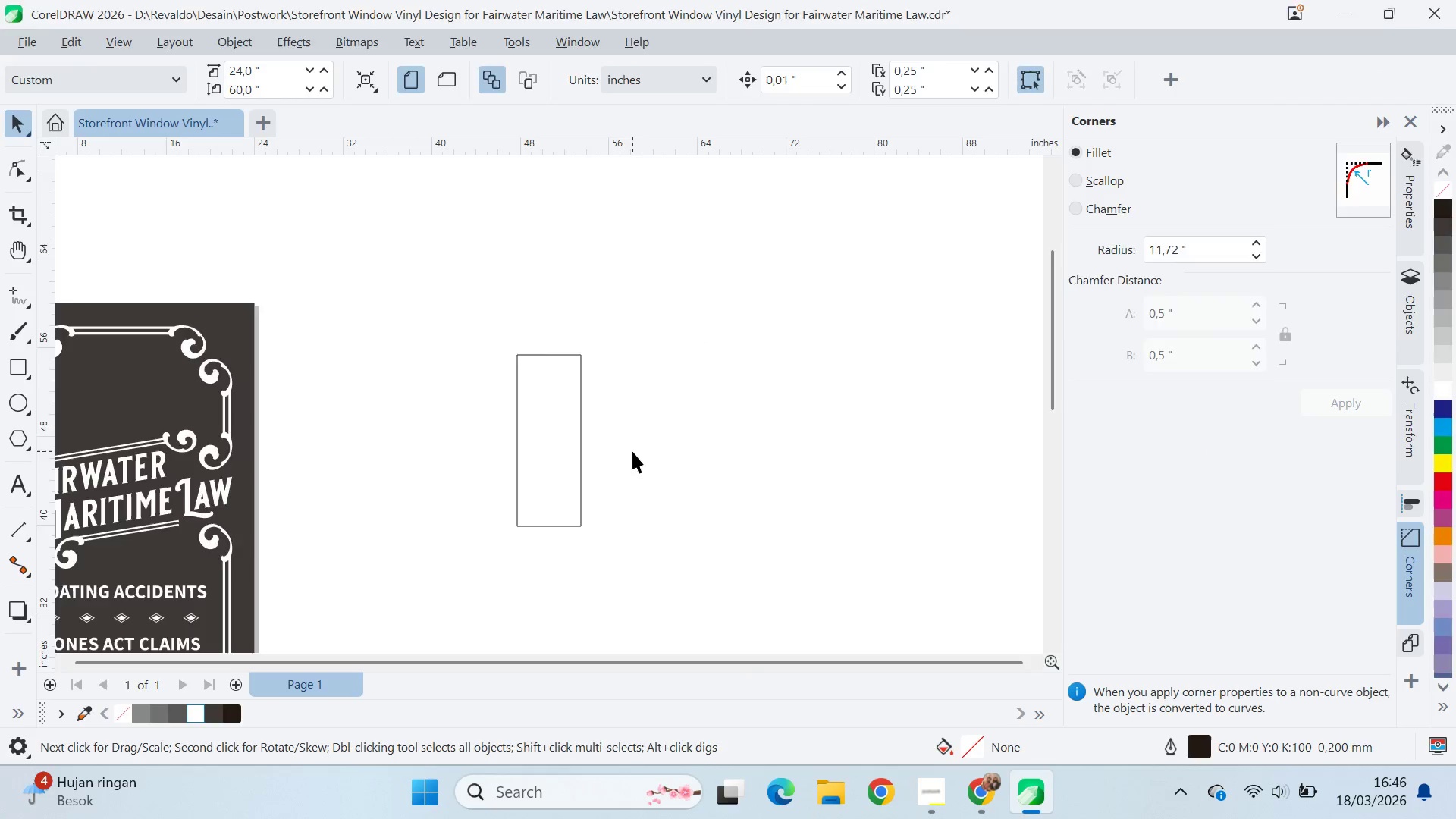 
key(Alt+Tab)
 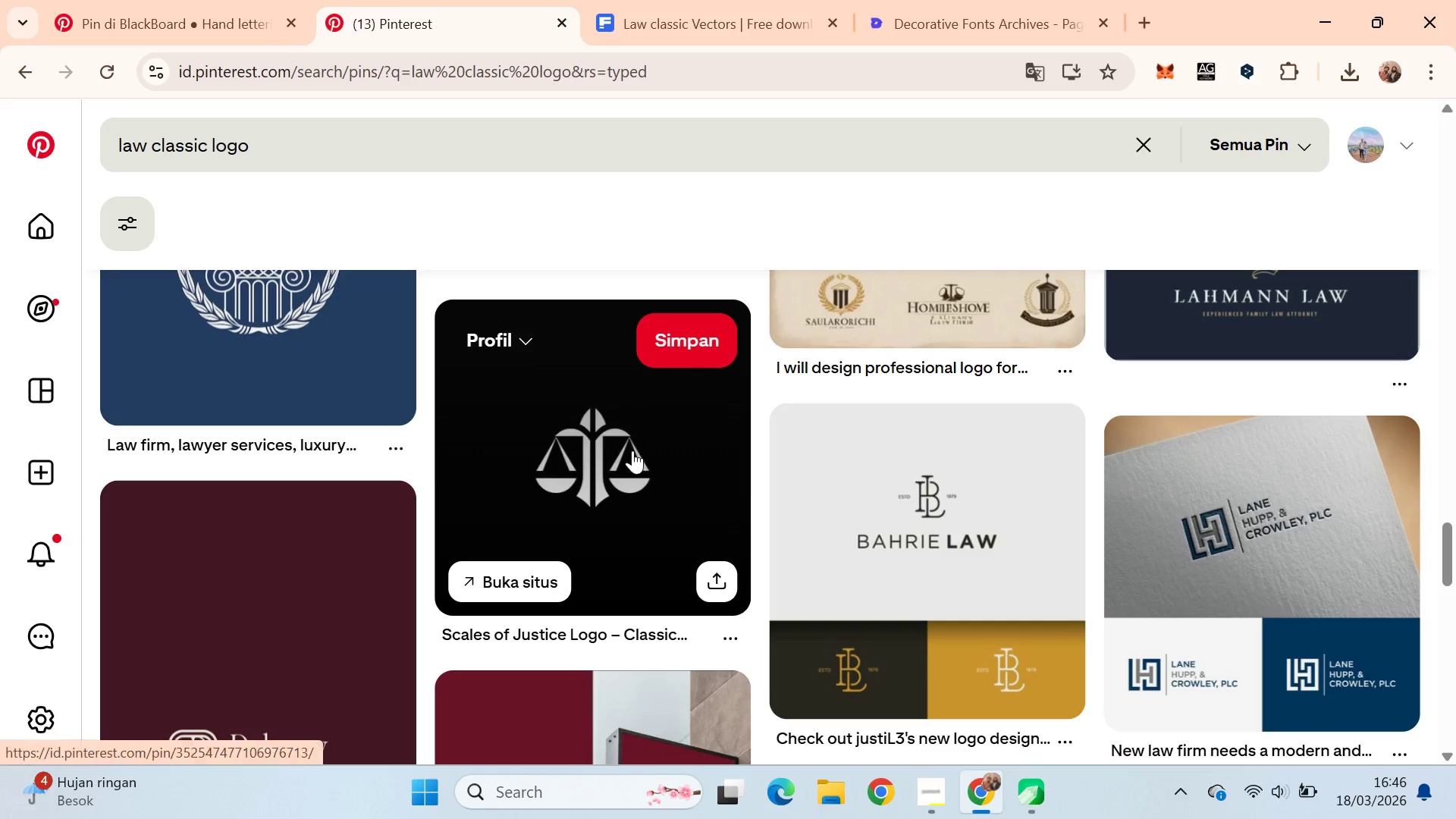 
key(Alt+AltLeft)
 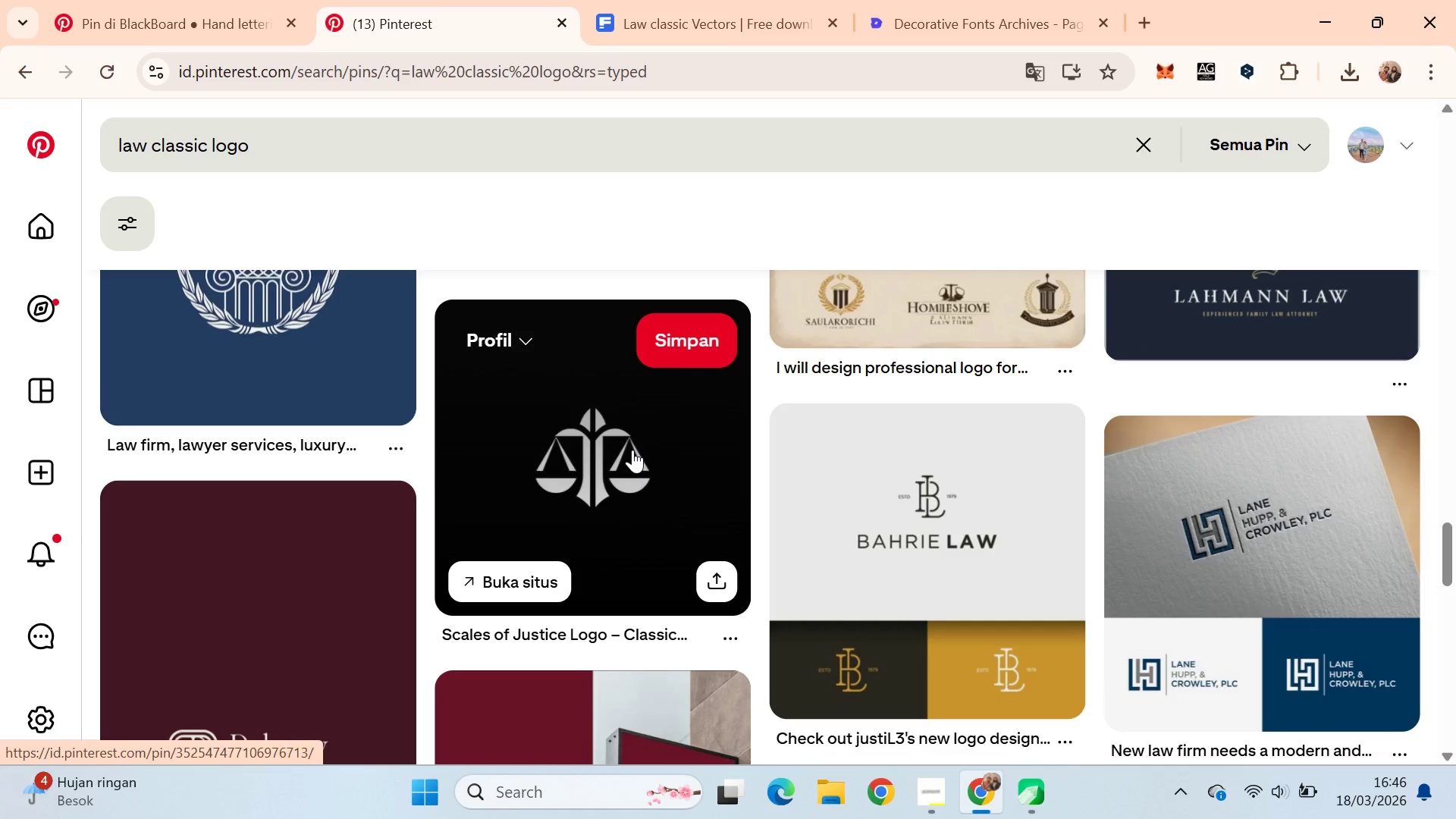 
key(Alt+Tab)
 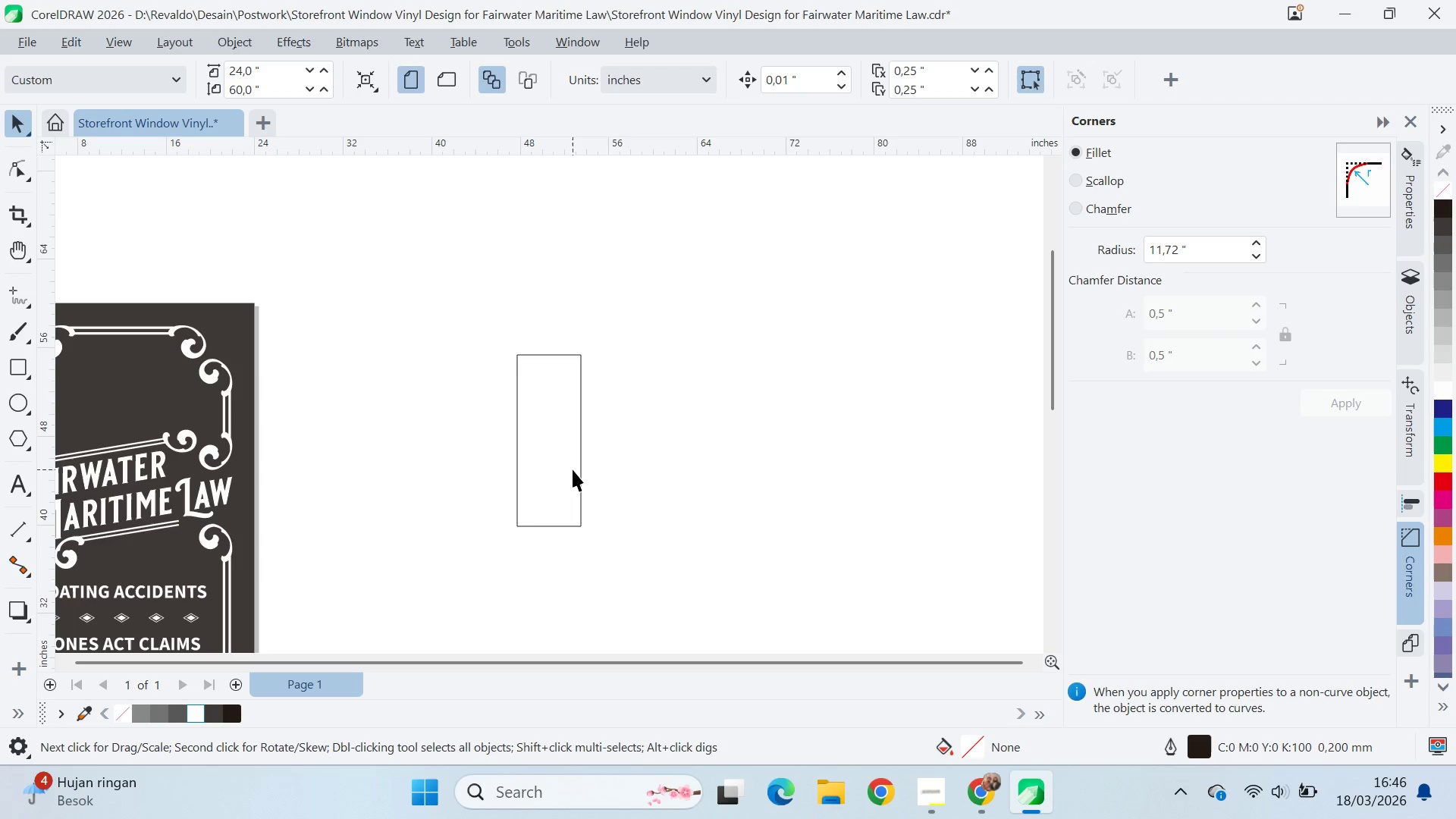 
left_click([573, 469])
 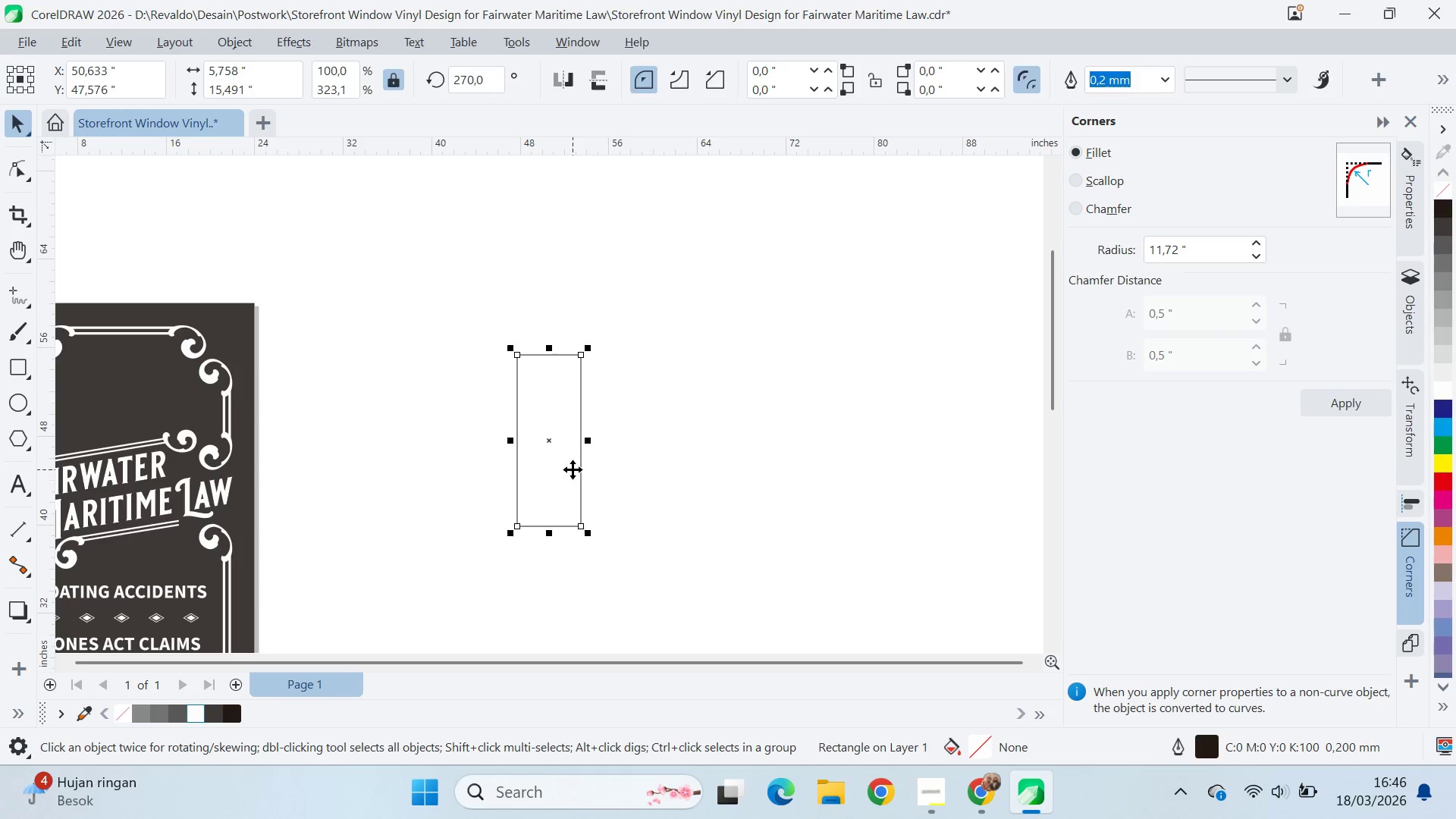 
type(qa)
 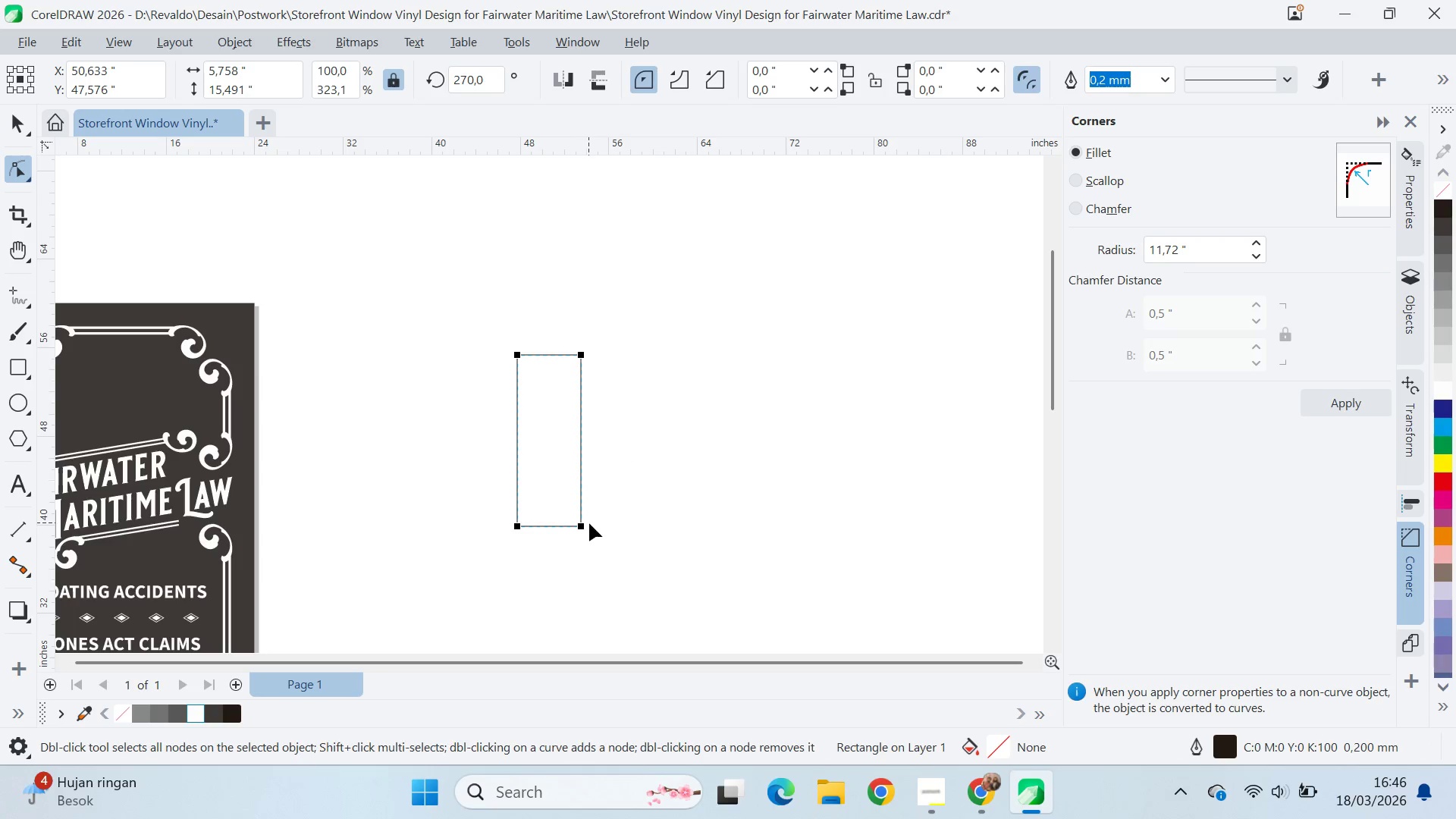 
left_click_drag(start_coordinate=[589, 522], to_coordinate=[447, 543])
 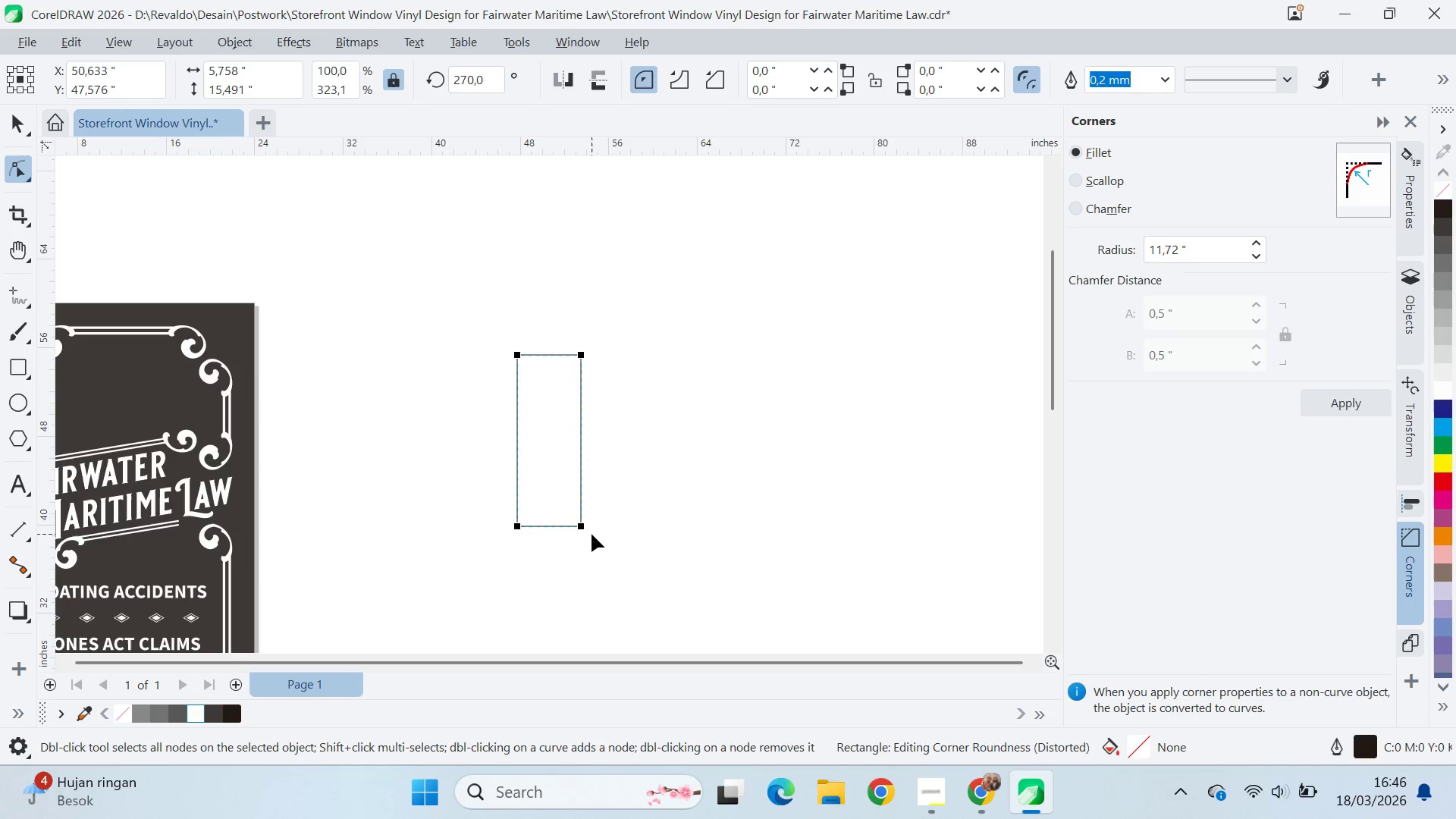 
left_click_drag(start_coordinate=[592, 534], to_coordinate=[588, 534])
 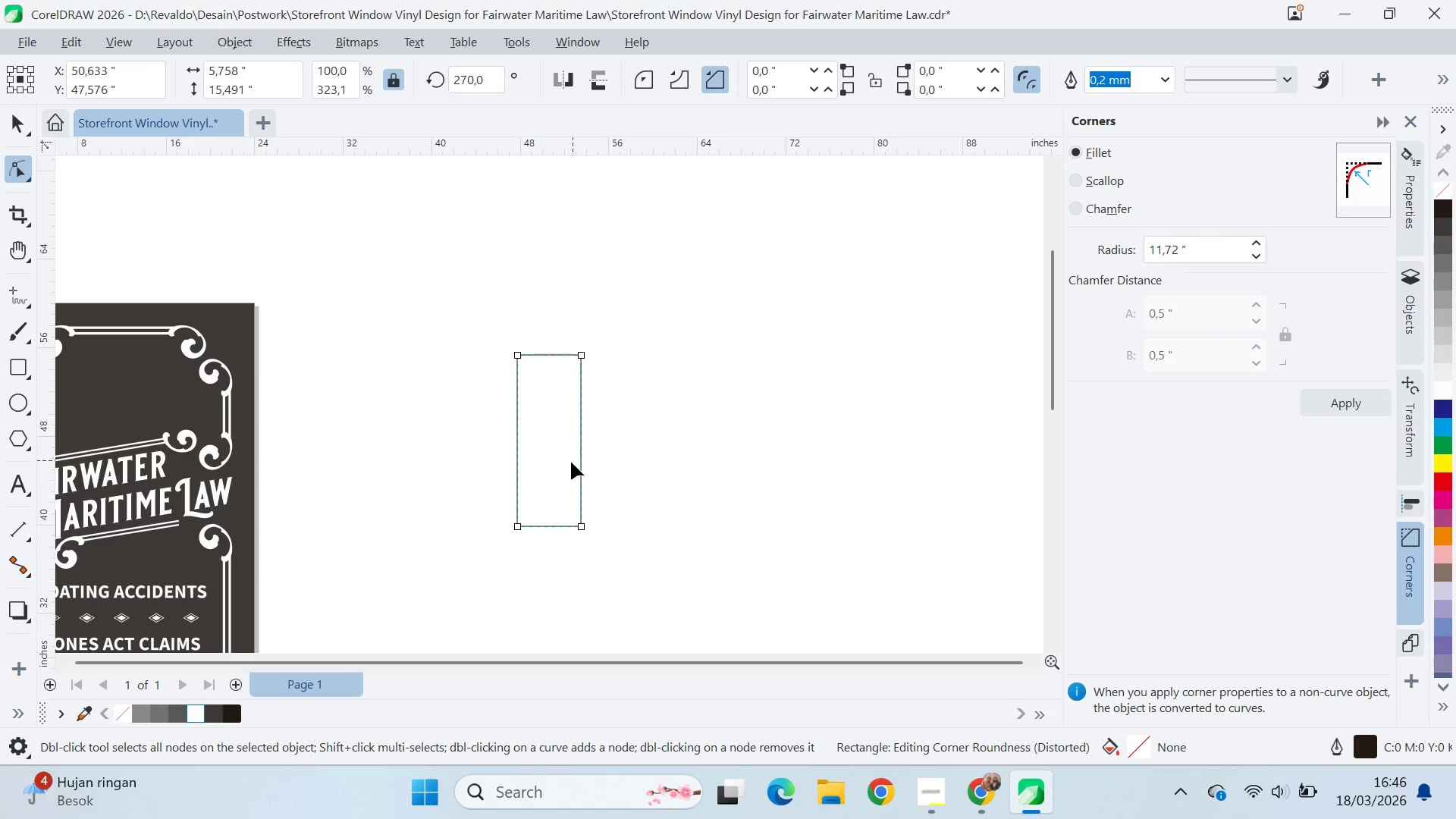 
left_click([582, 526])
 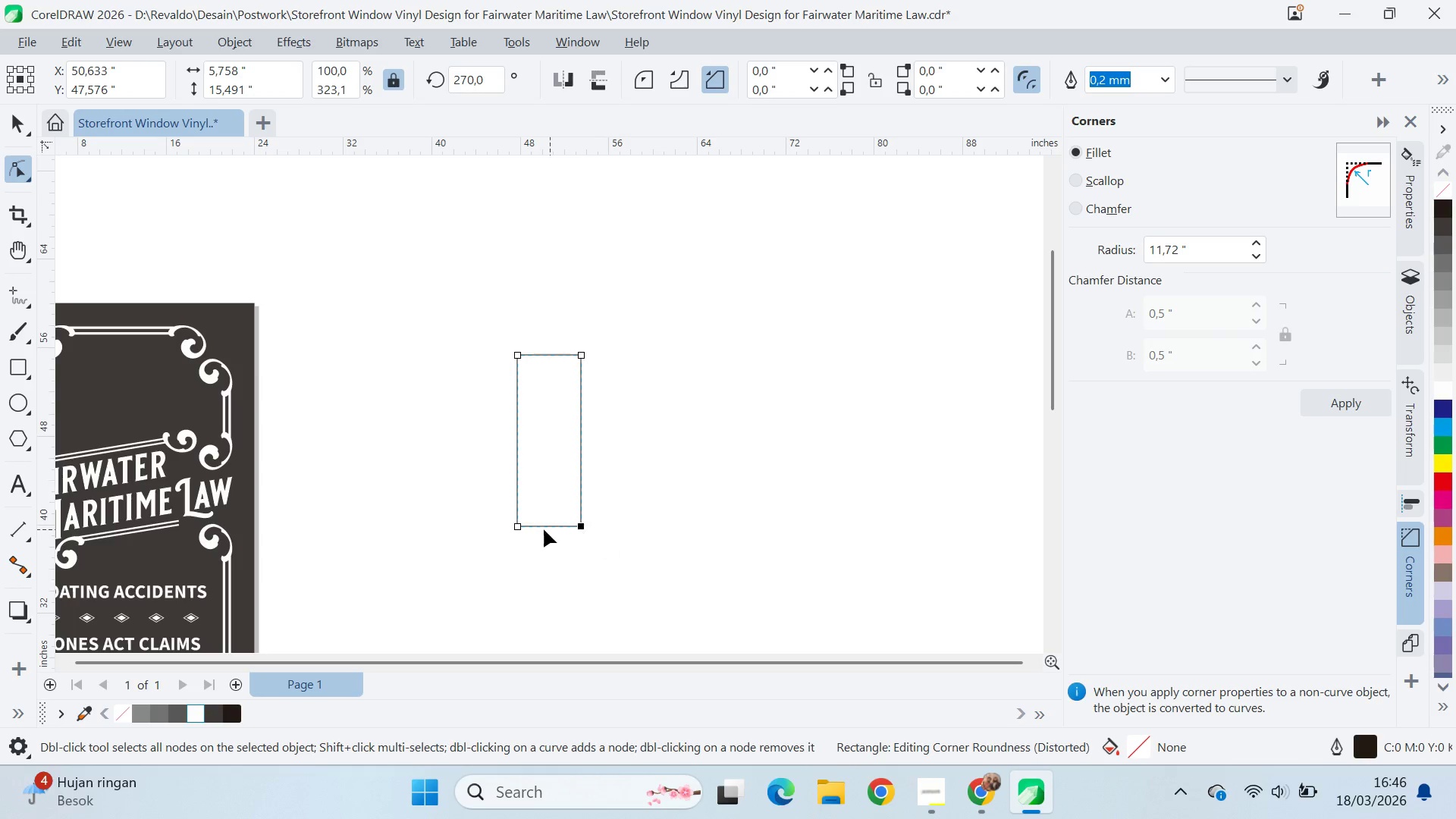 
hold_key(key=ControlLeft, duration=0.59)
left_click([520, 528])
 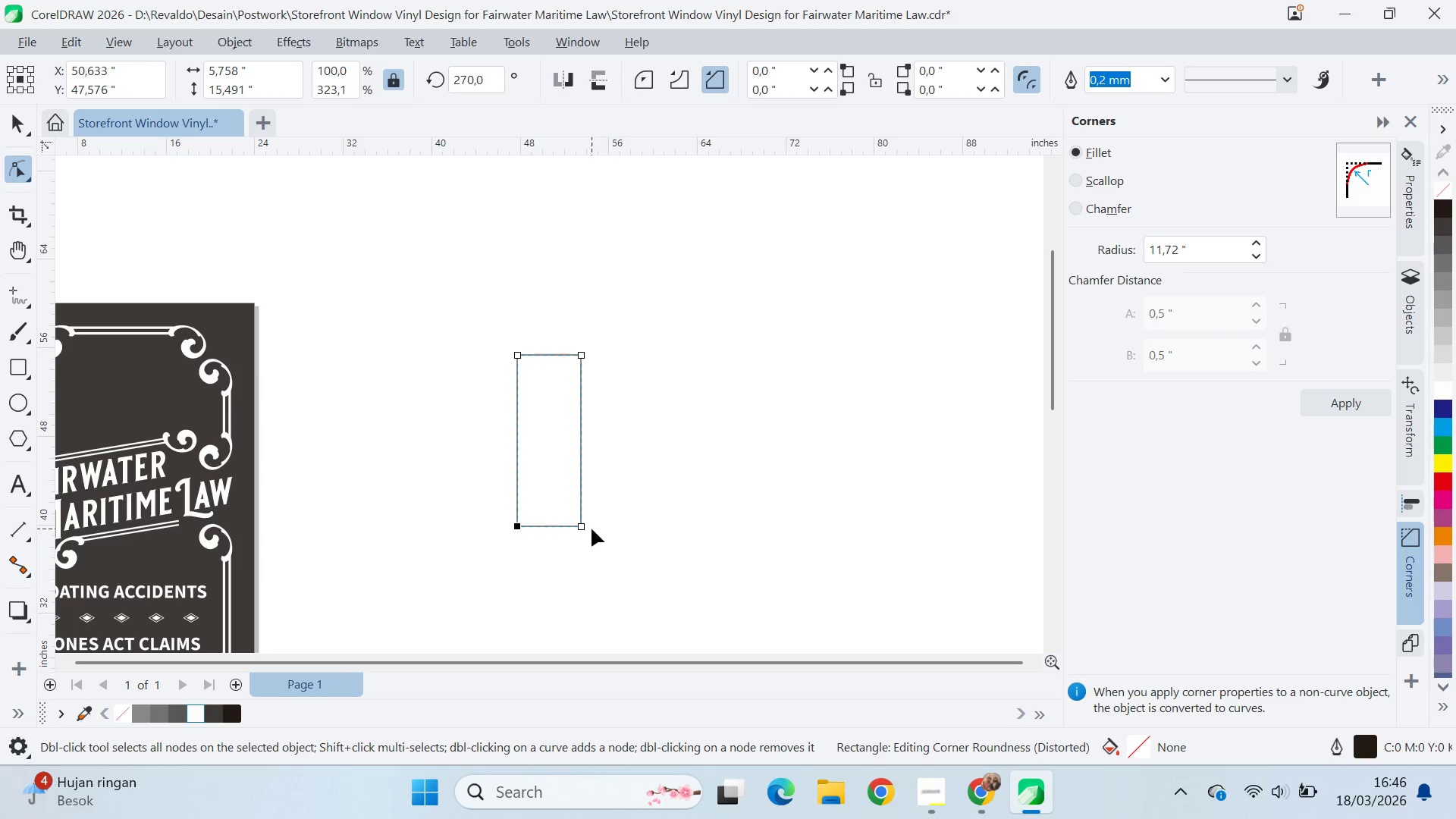 
hold_key(key=ShiftLeft, duration=0.41)
left_click([586, 527])
 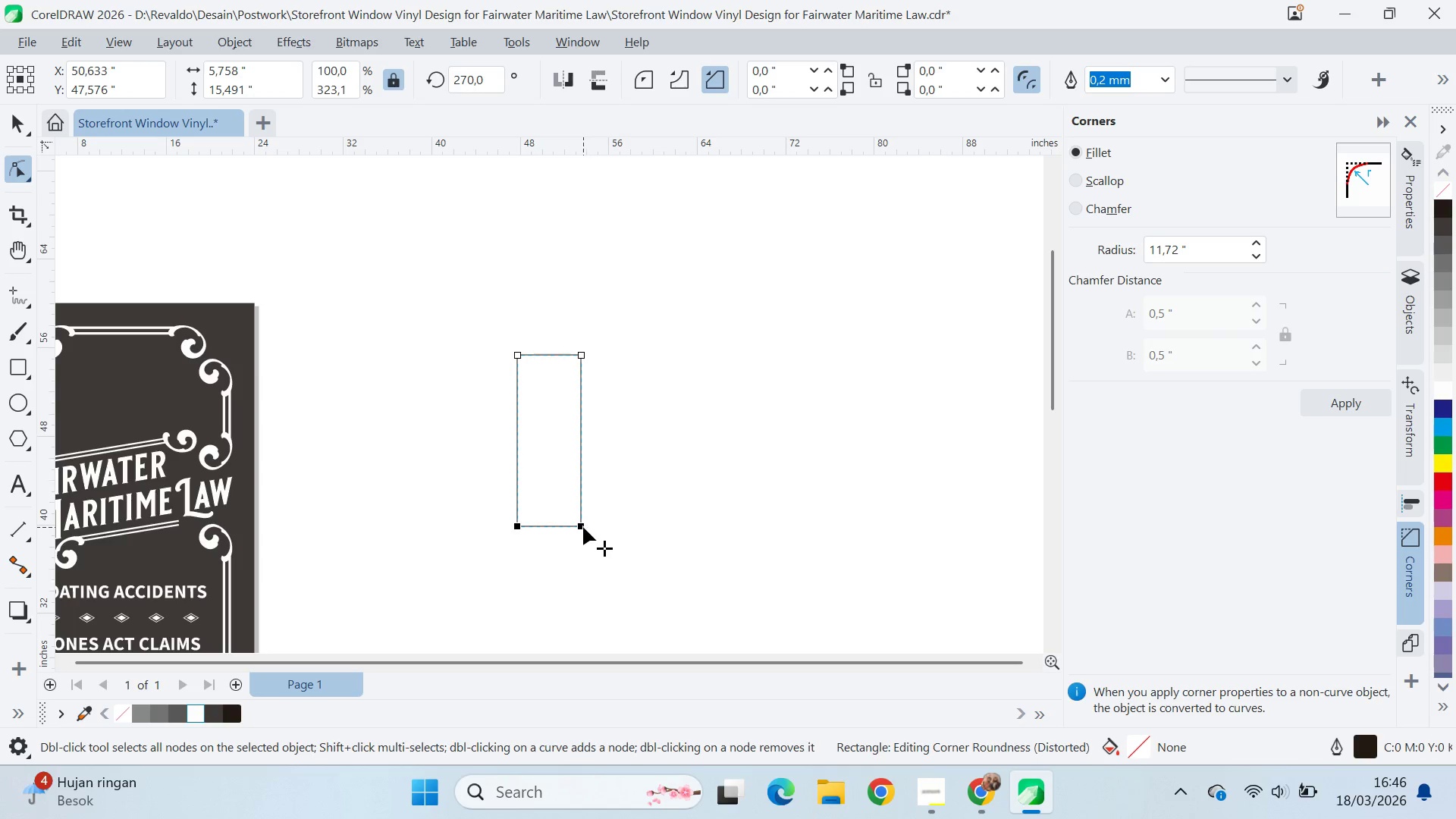 
left_click_drag(start_coordinate=[583, 527], to_coordinate=[605, 463])
 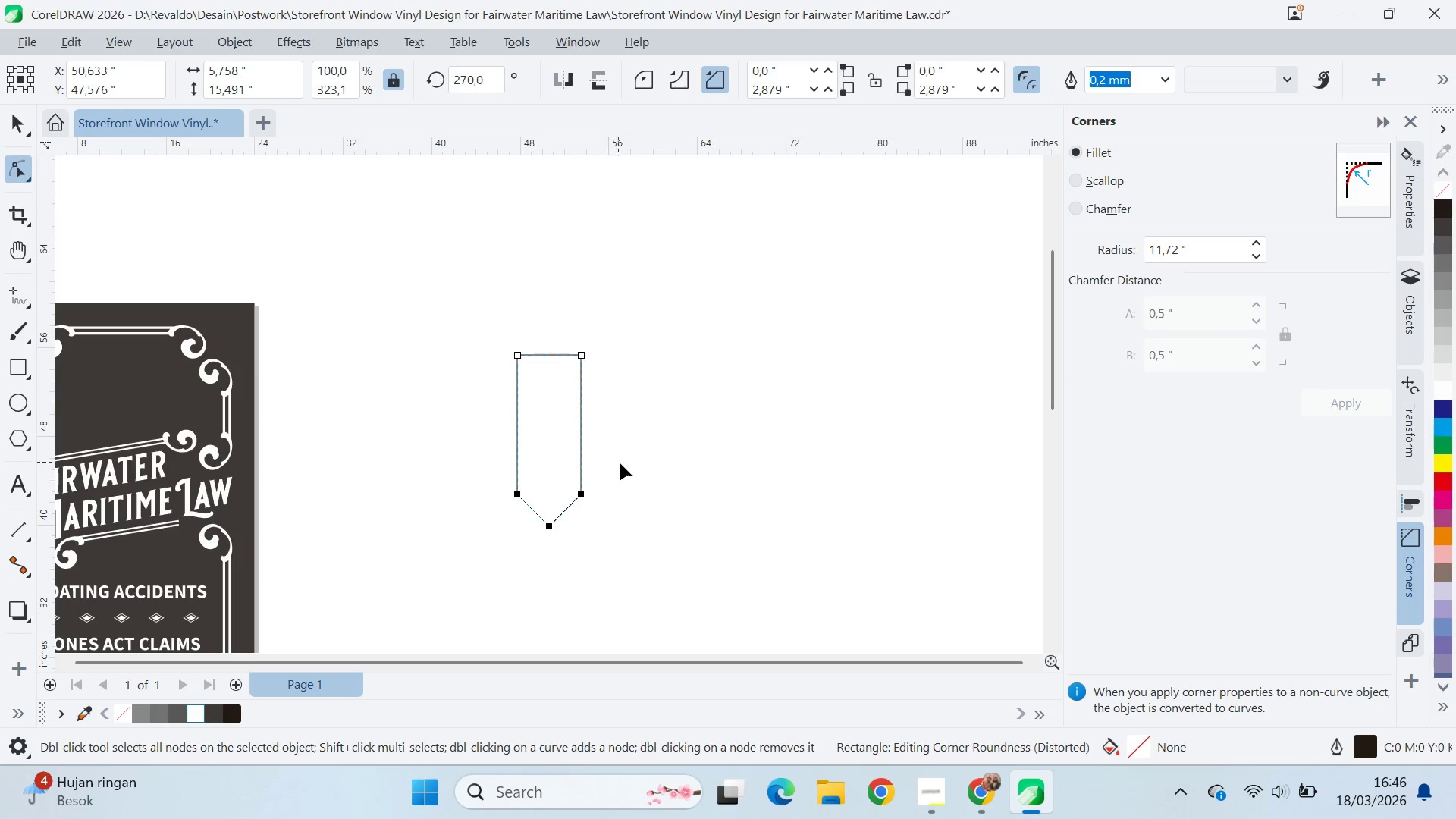 
key(V)
 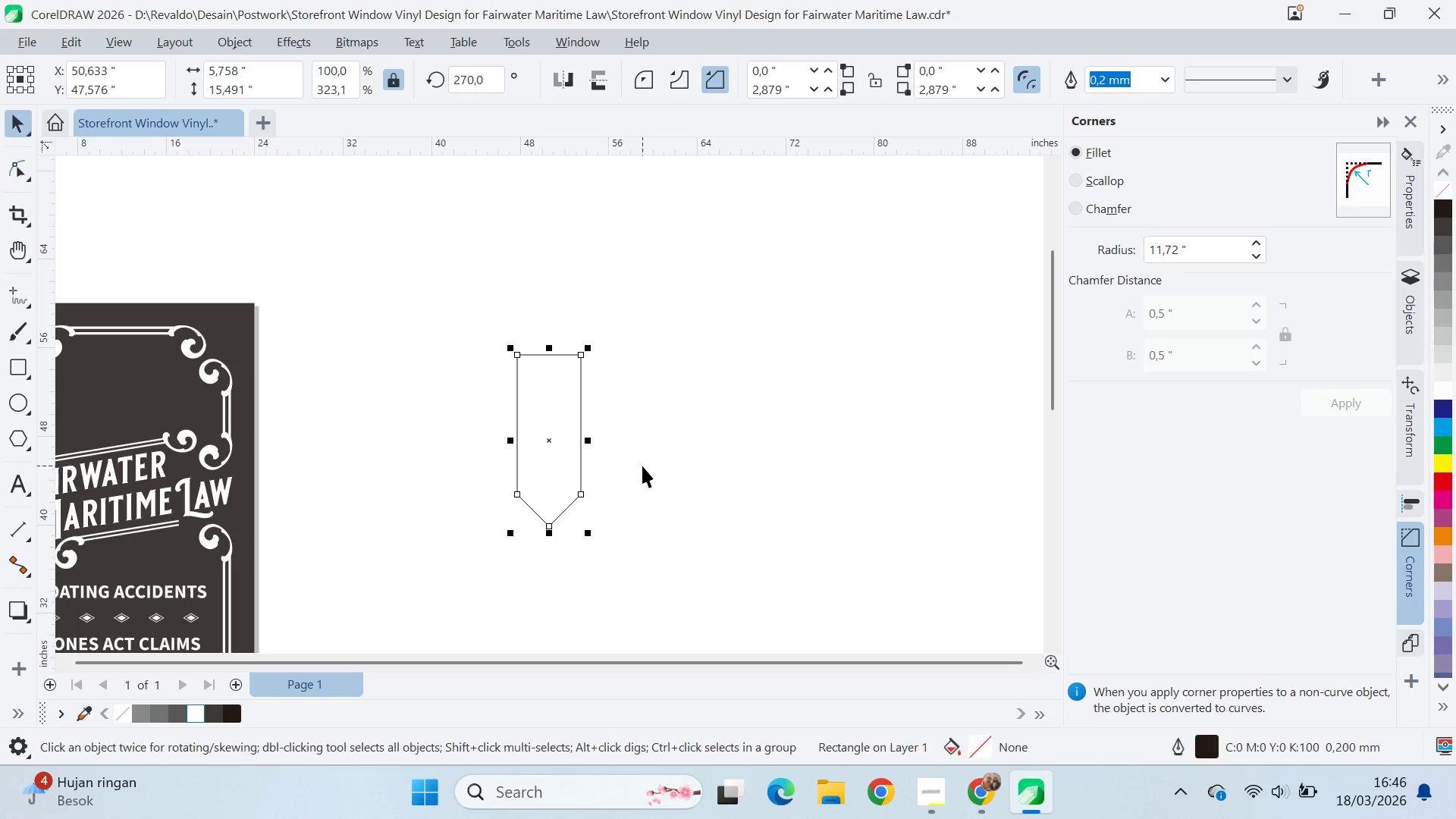 
left_click_drag(start_coordinate=[642, 466], to_coordinate=[636, 462])
 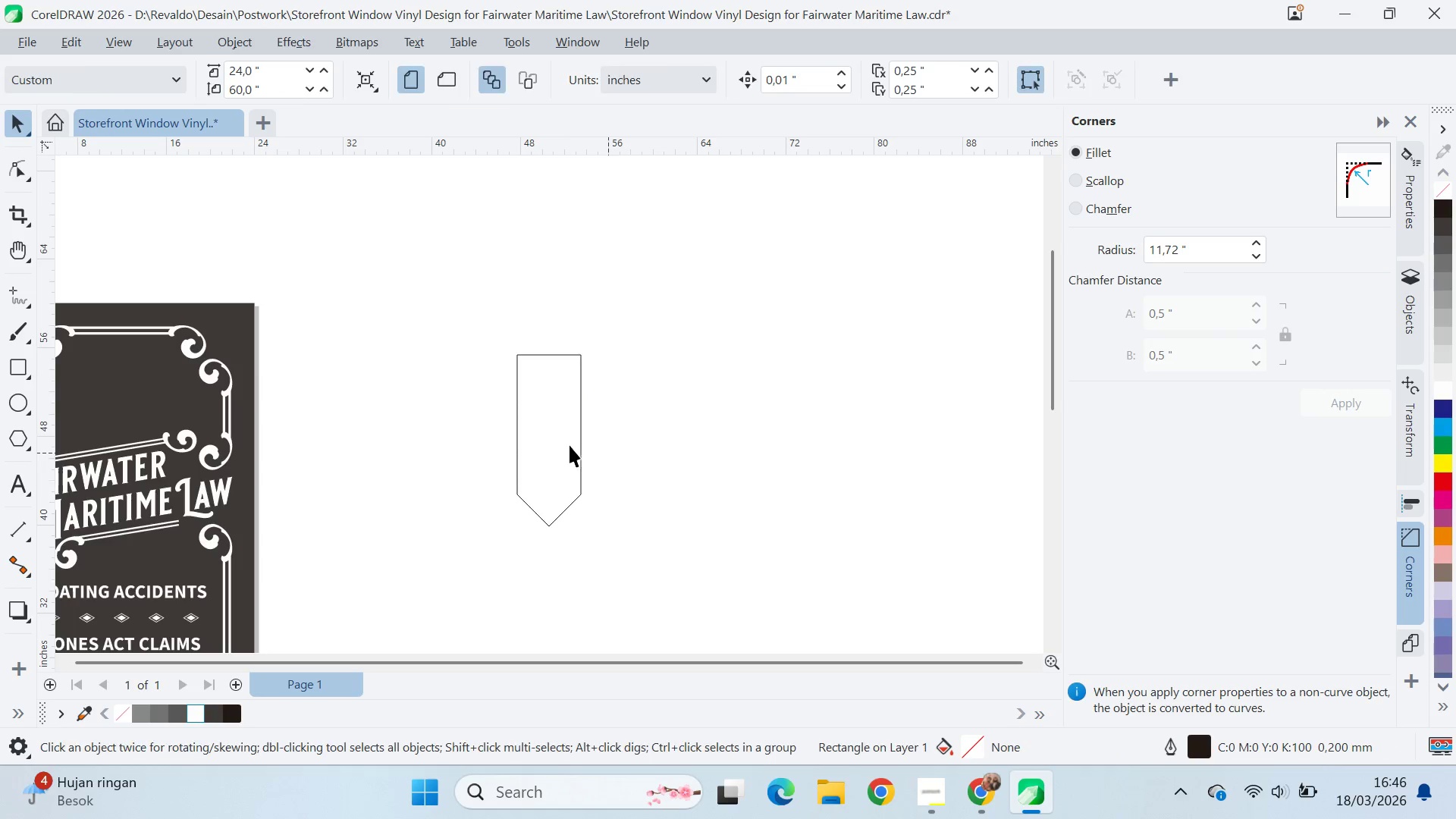 
double_click([569, 444])
 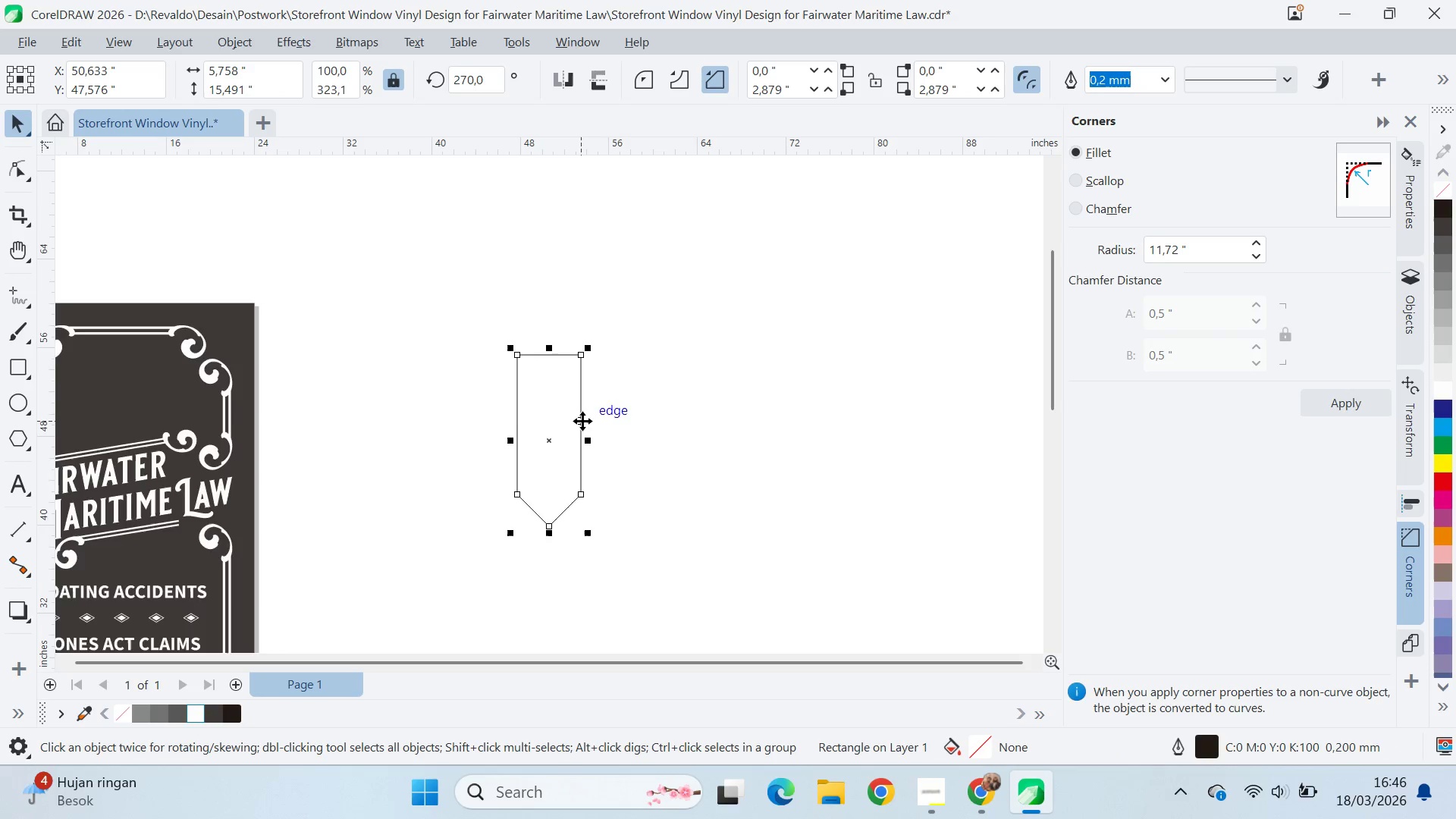 
key(Alt+AltLeft)
 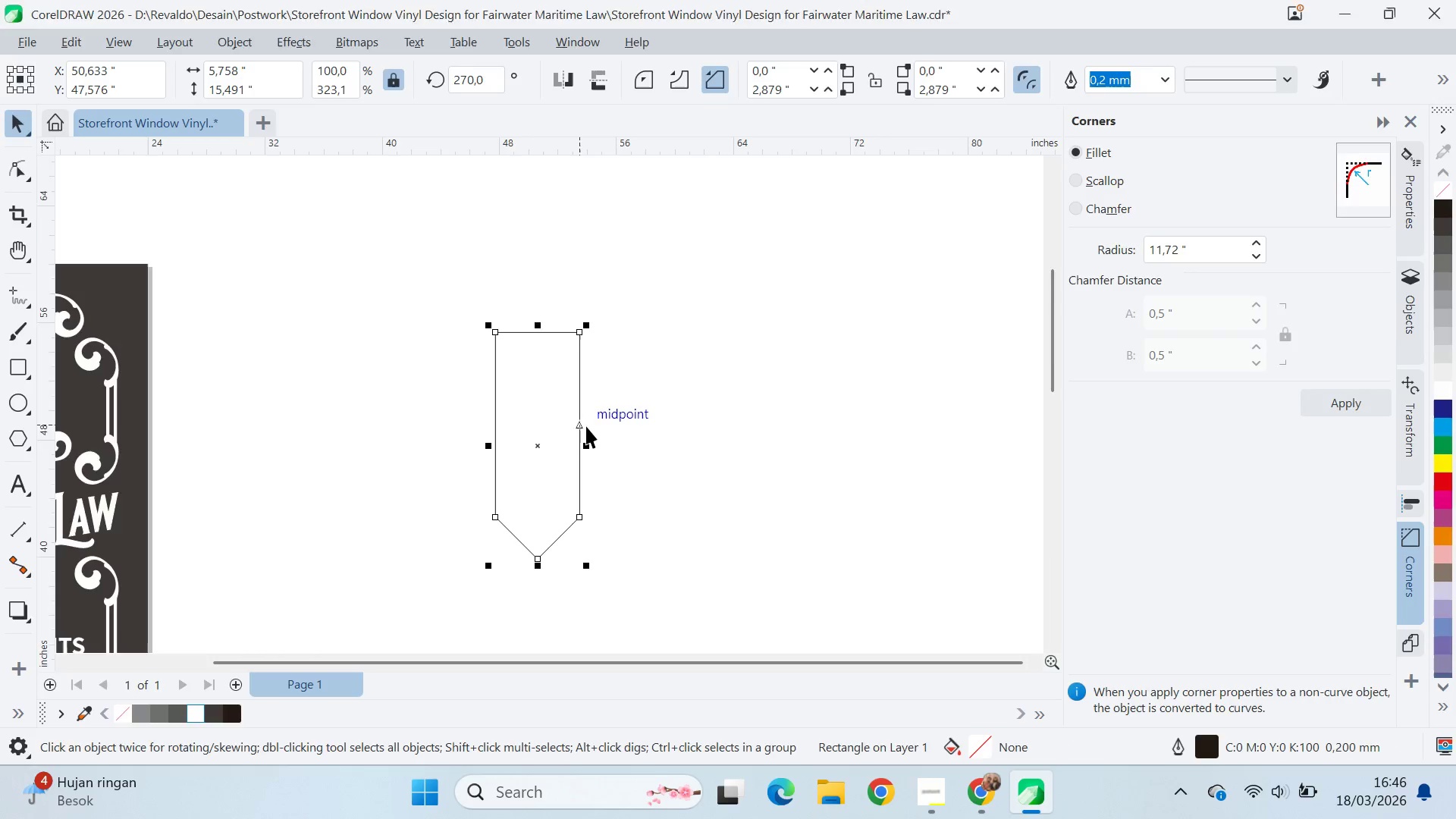 
scroll: coordinate [586, 427], scroll_direction: up, amount: 2.0
 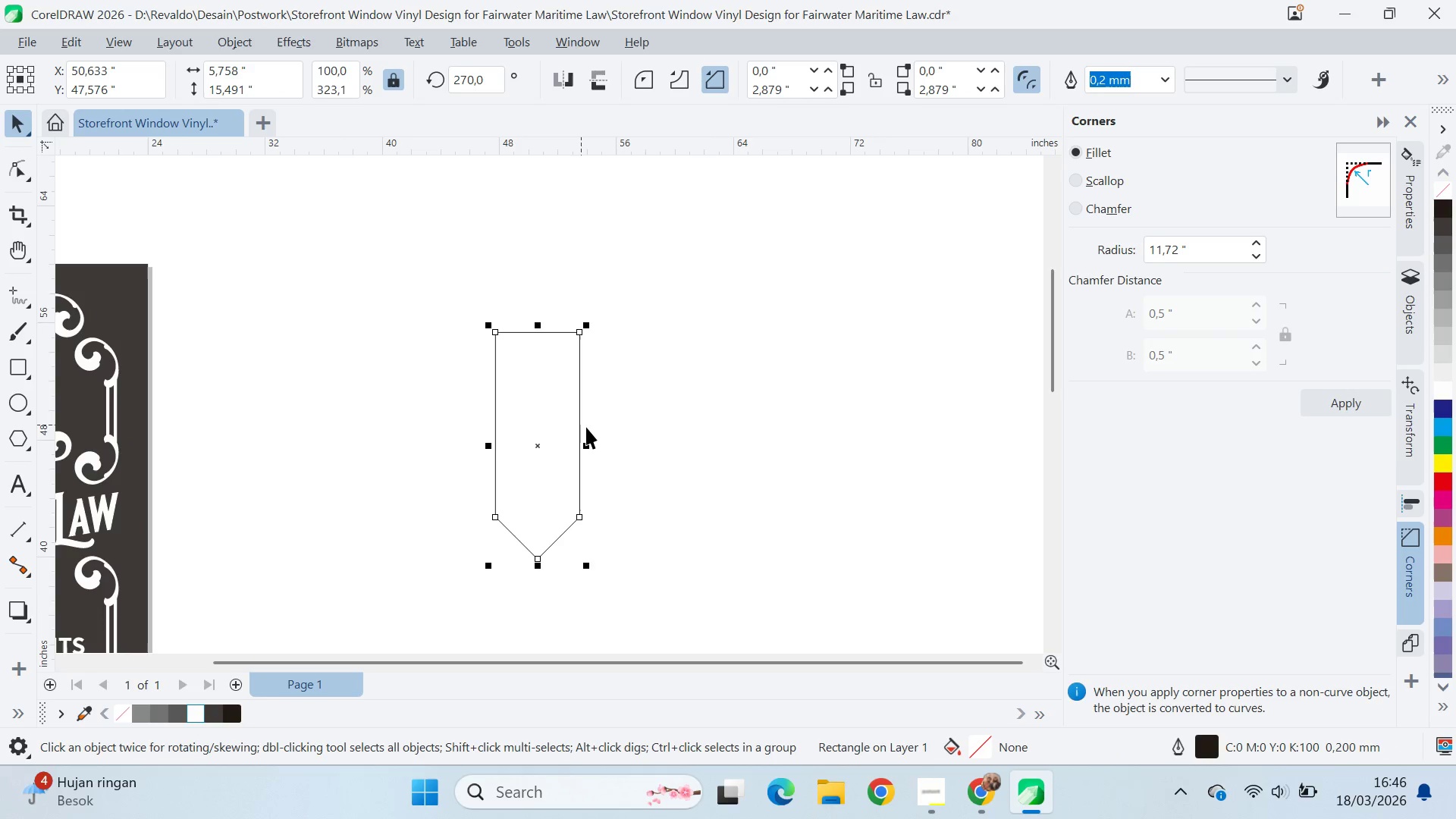 
key(Alt+Tab)
 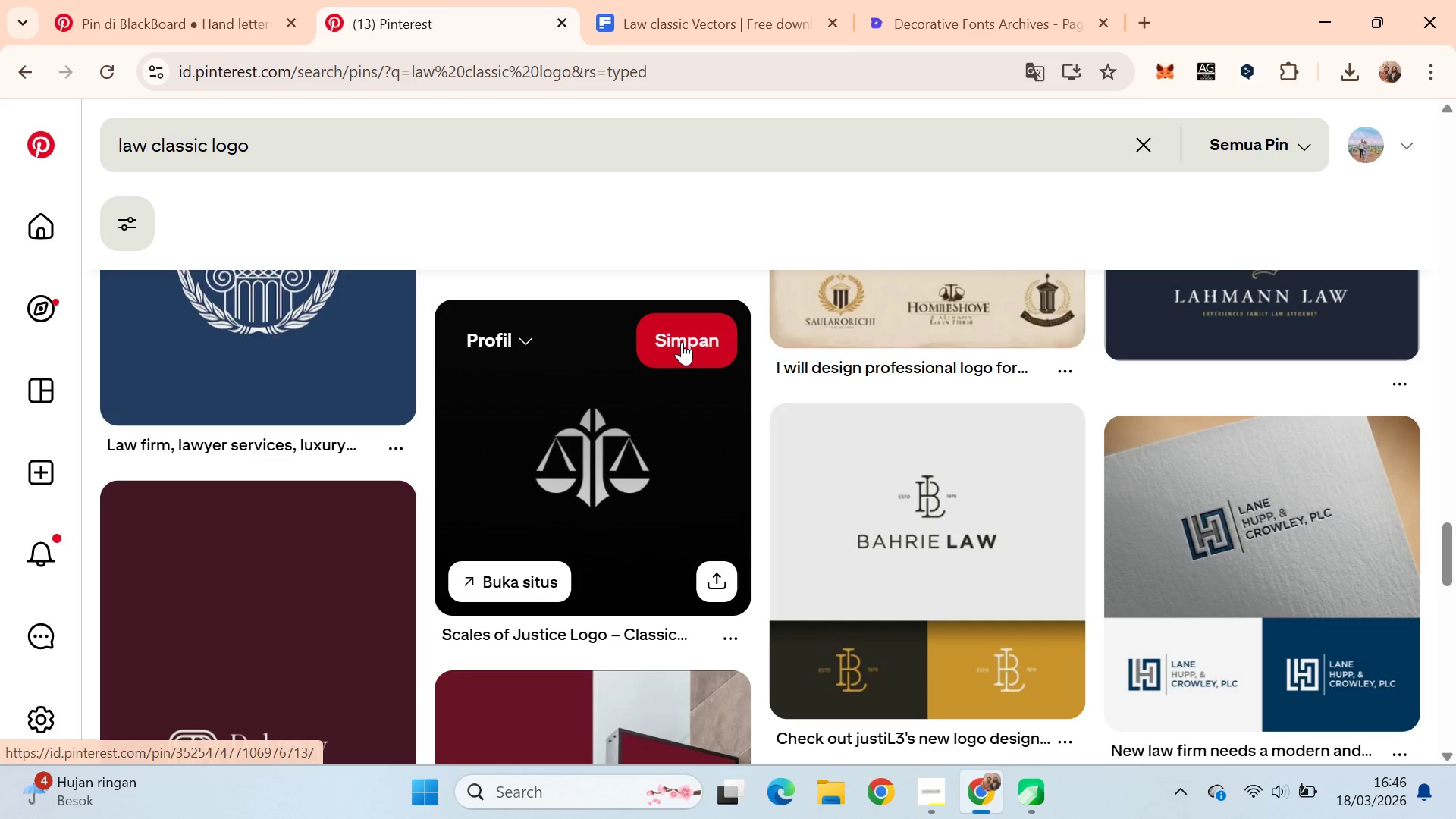 
key(Alt+AltLeft)
 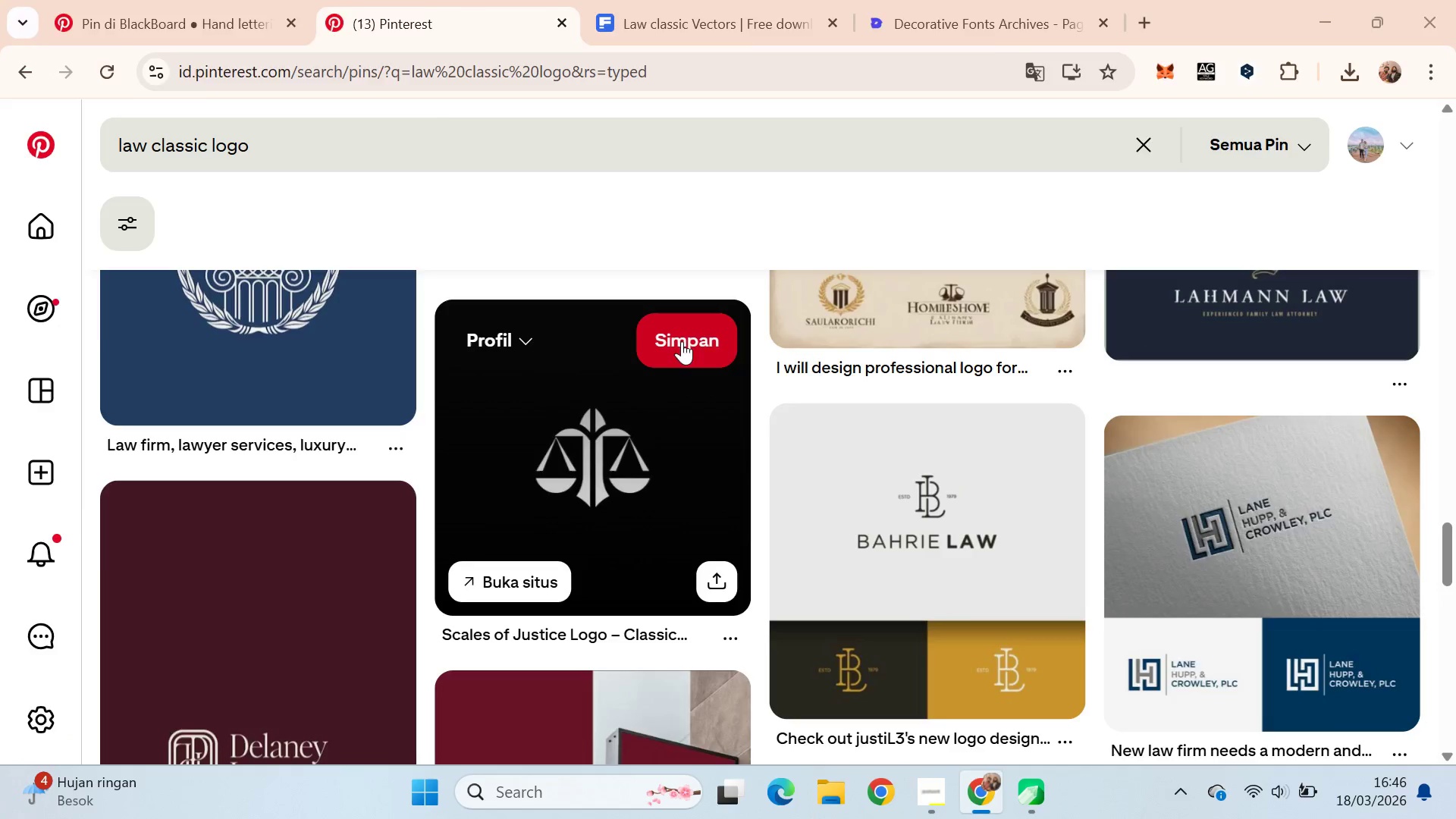 
key(Alt+Tab)
 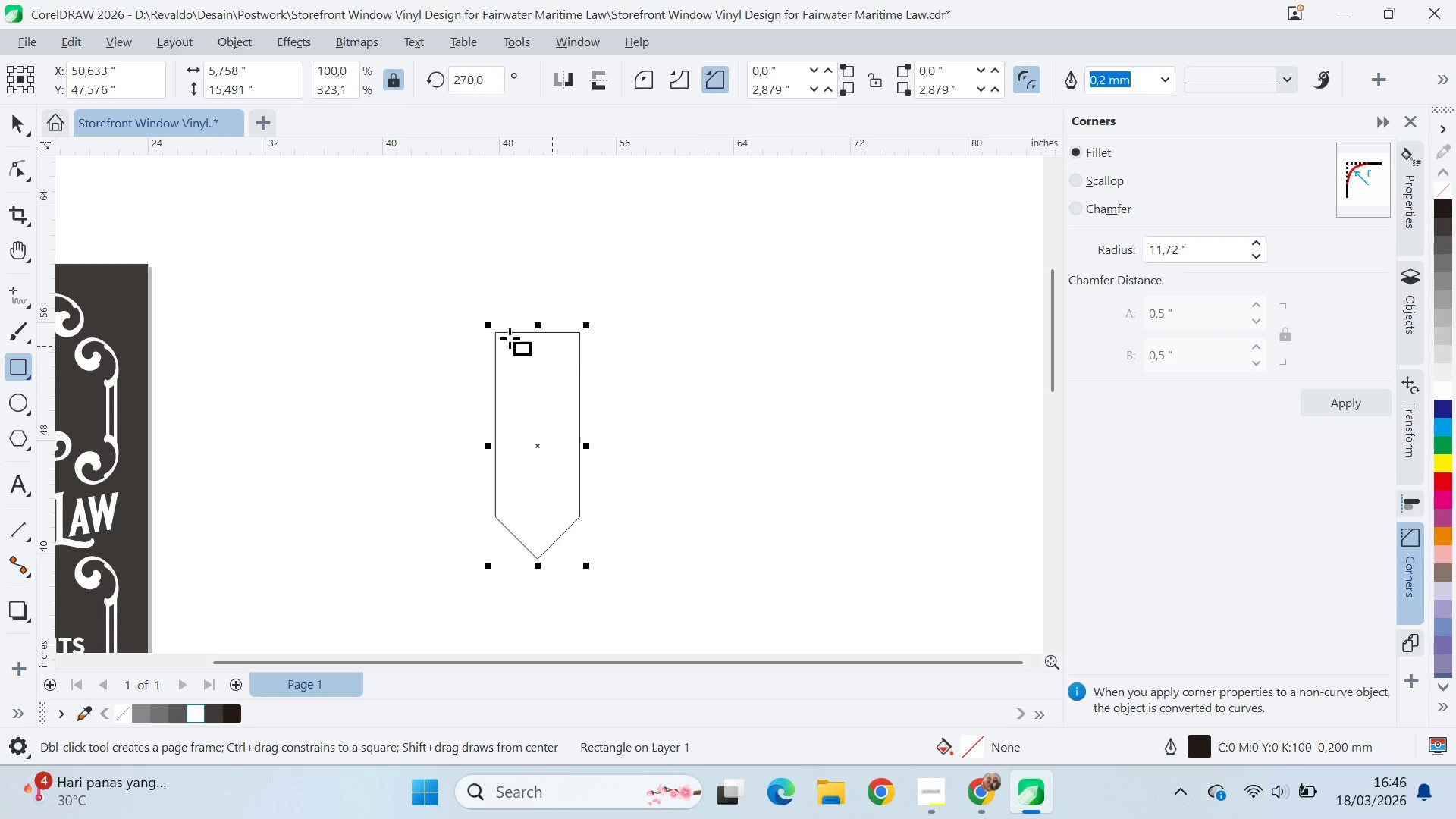 
left_click_drag(start_coordinate=[578, 338], to_coordinate=[418, 365])
 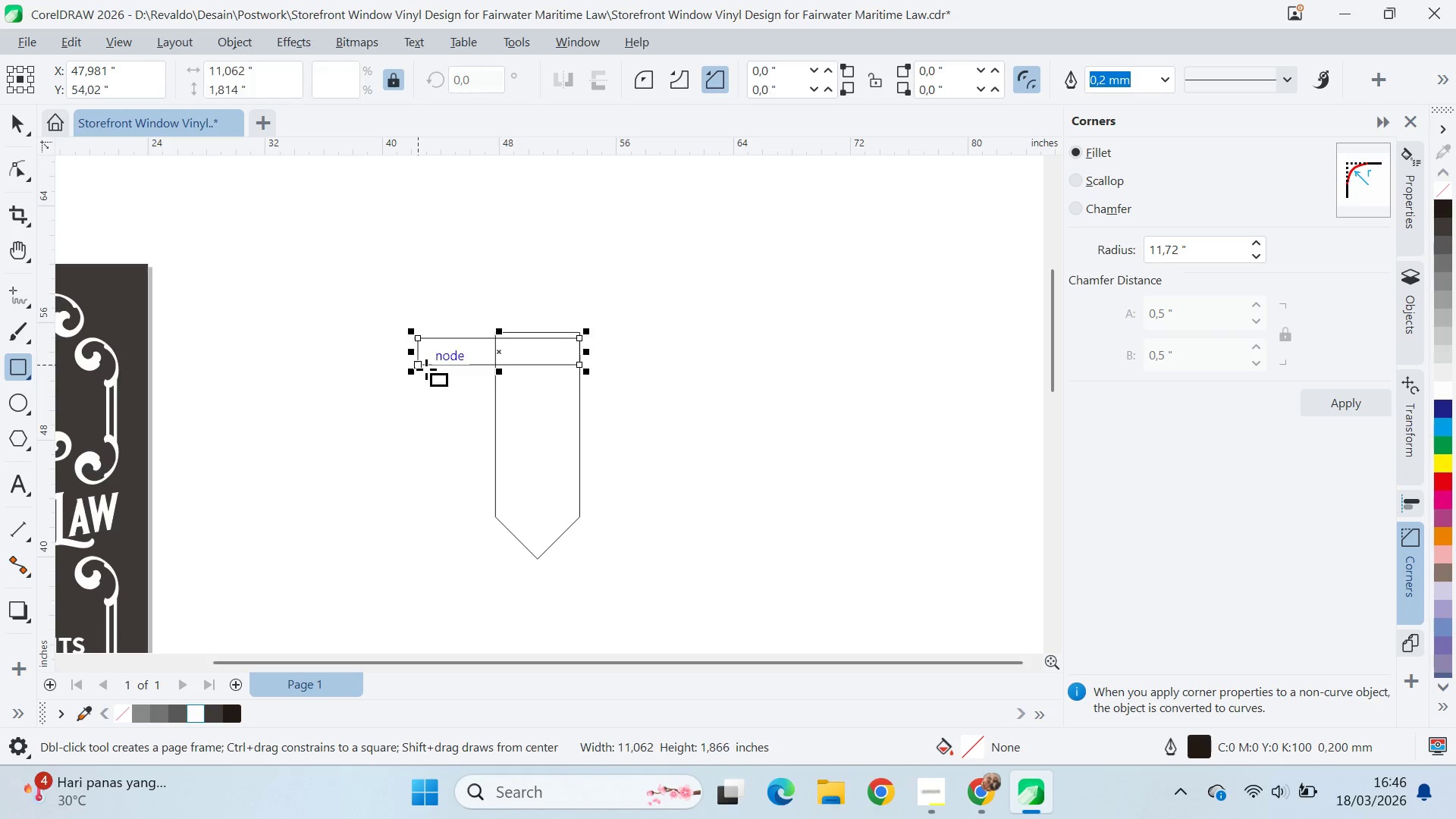 
key(V)
 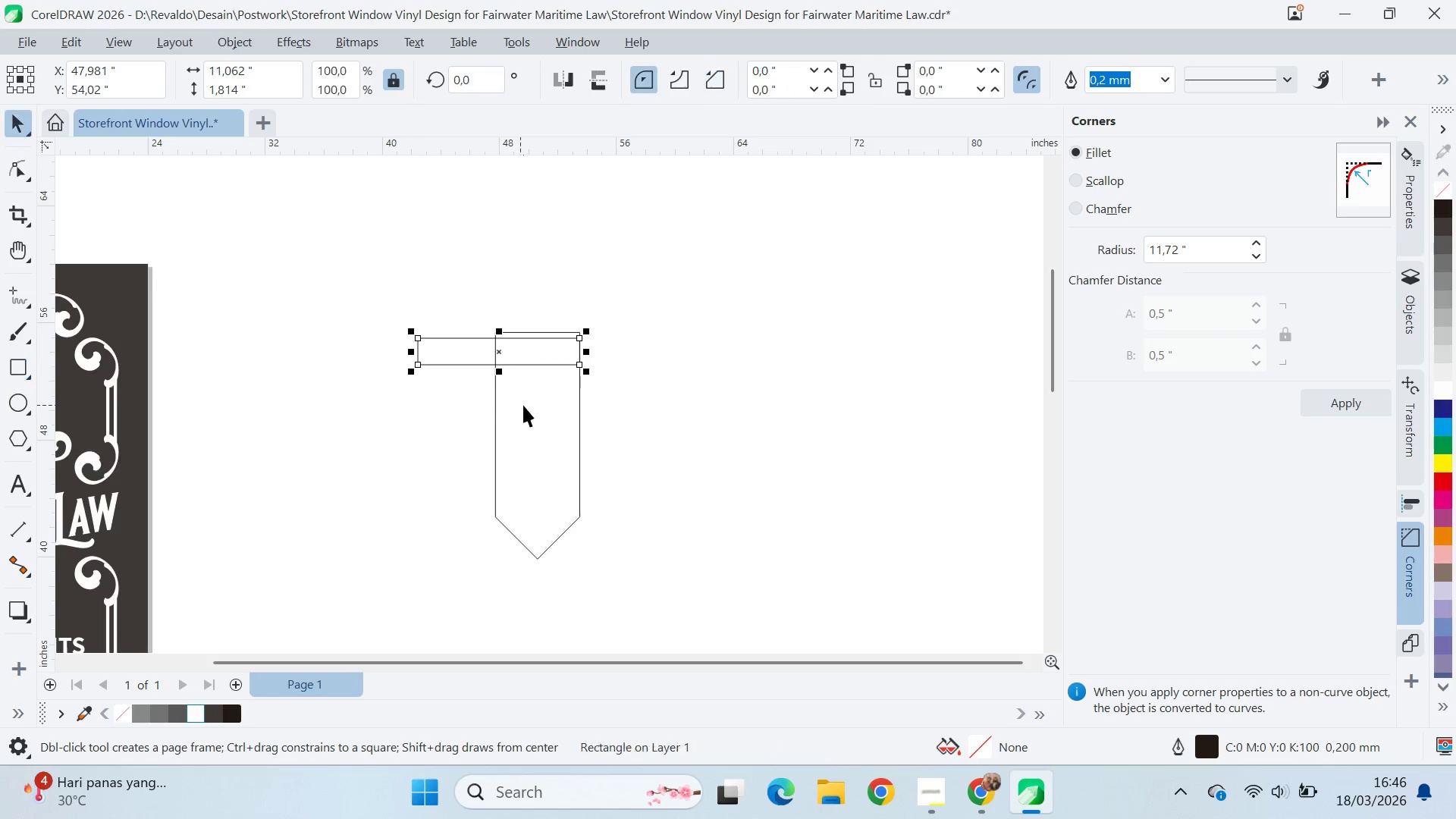 
key(Shift+ShiftLeft)
 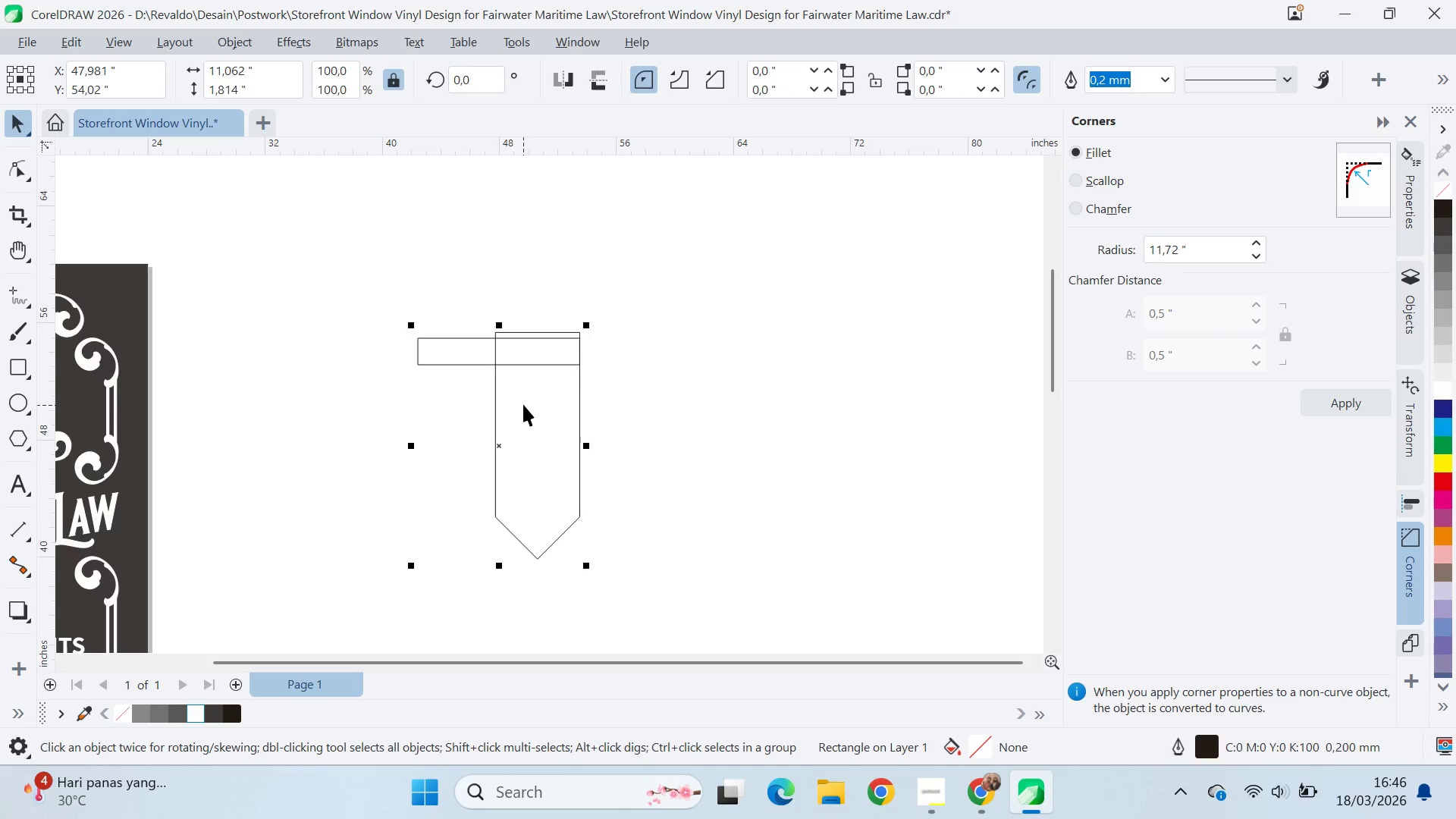 
key(C)
 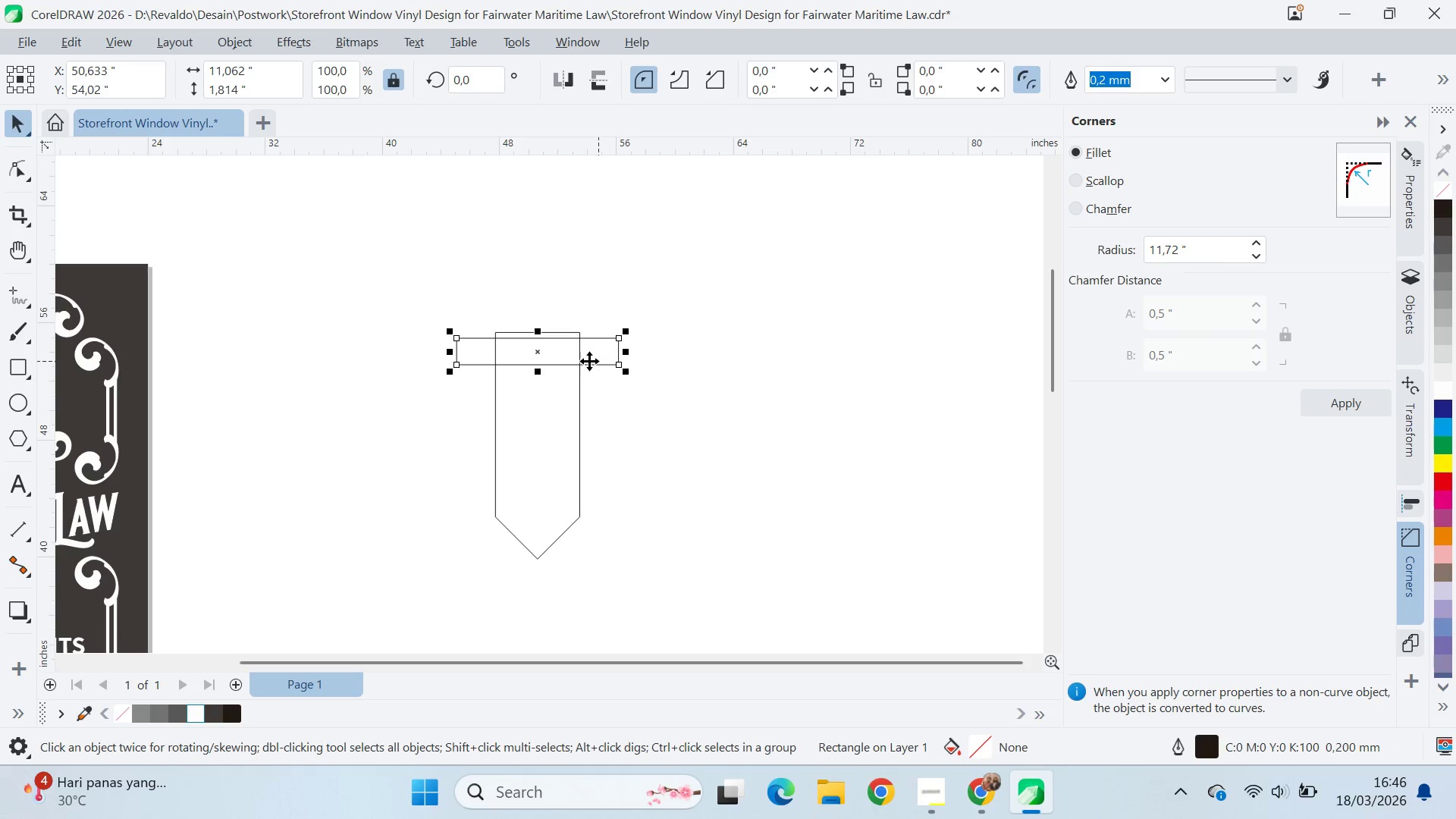 
left_click_drag(start_coordinate=[580, 362], to_coordinate=[579, 329])
 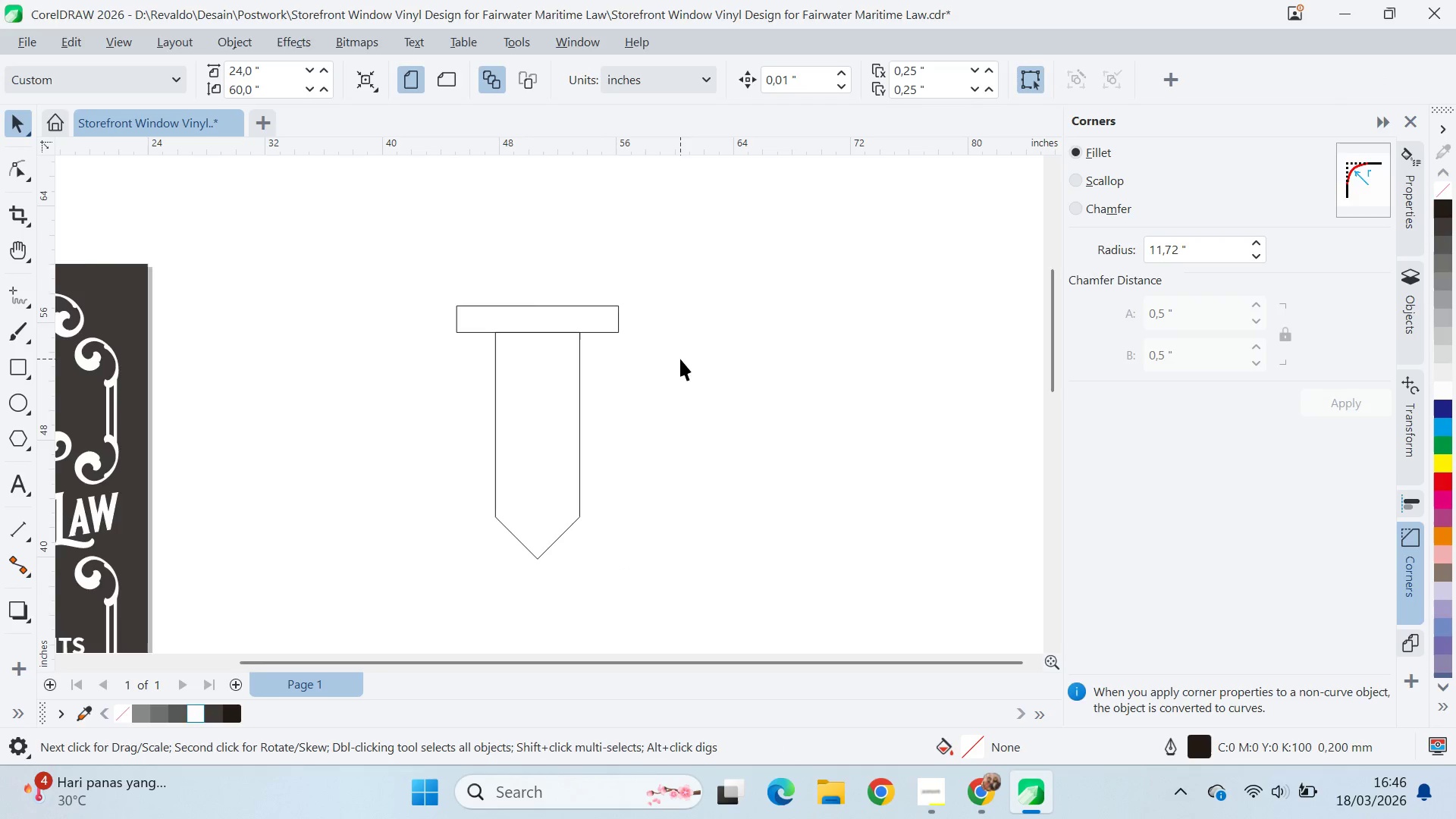 
hold_key(key=ShiftLeft, duration=1.28)
 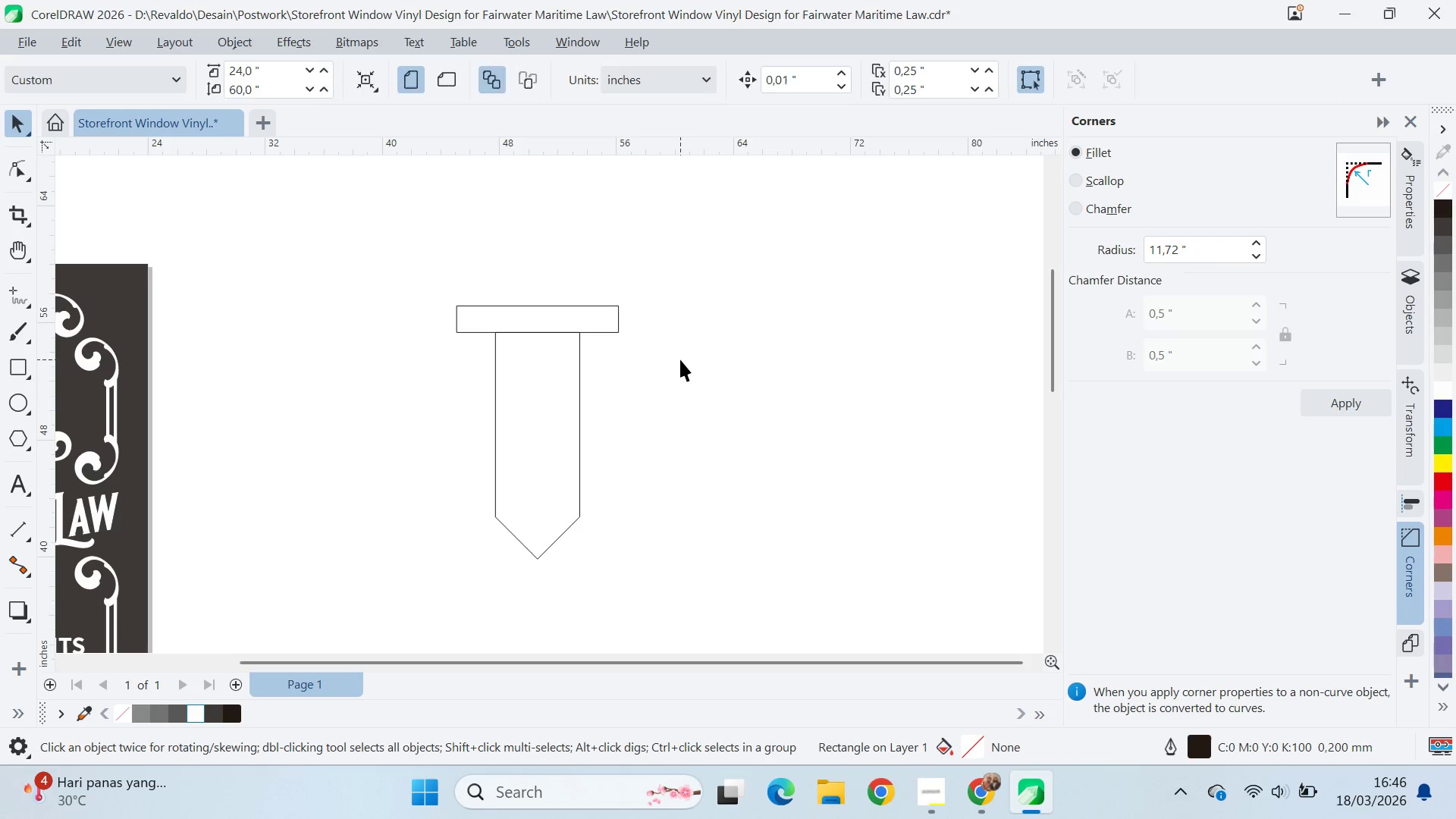 
key(Alt+AltLeft)
 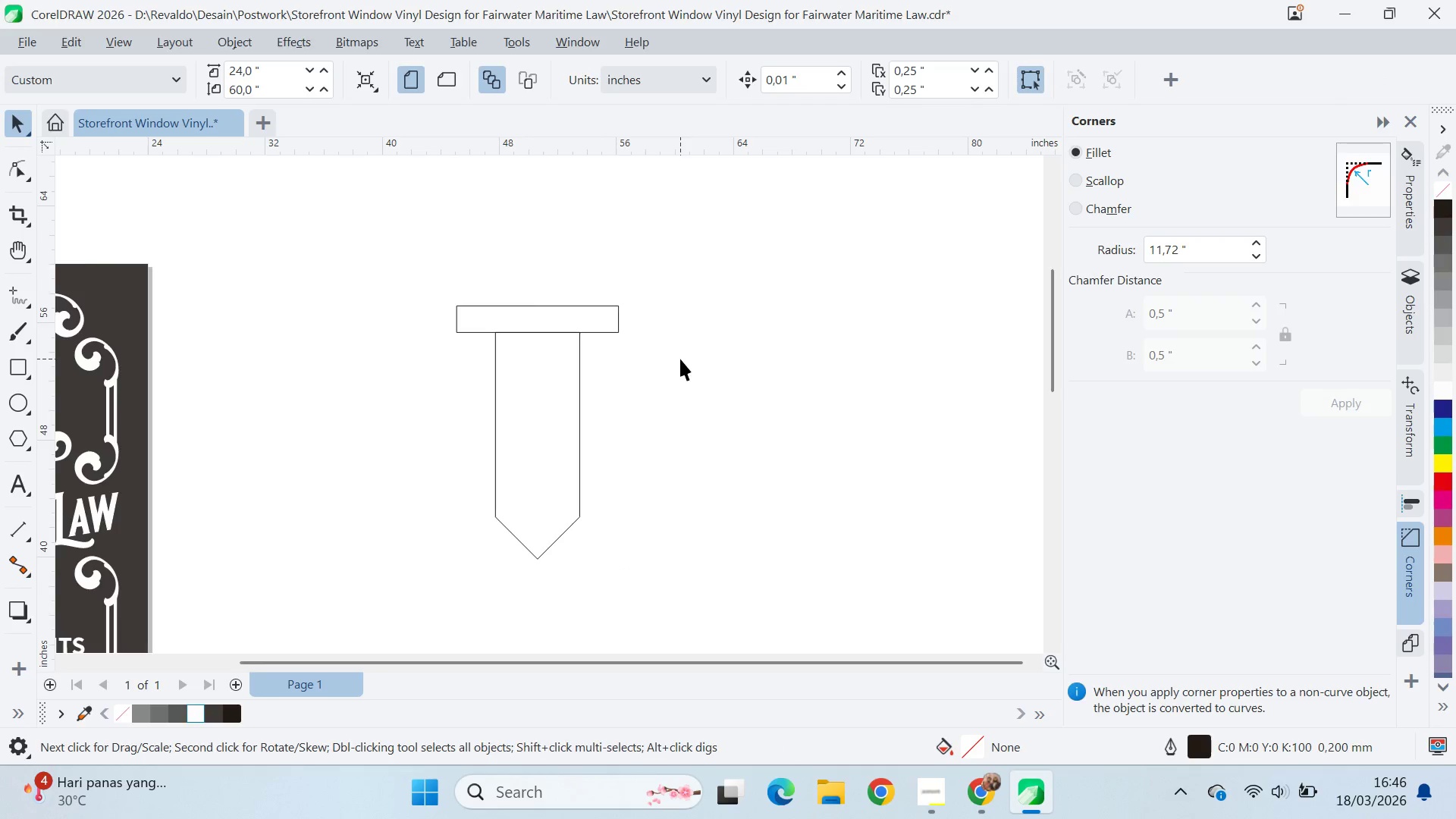 
key(Alt+Tab)
 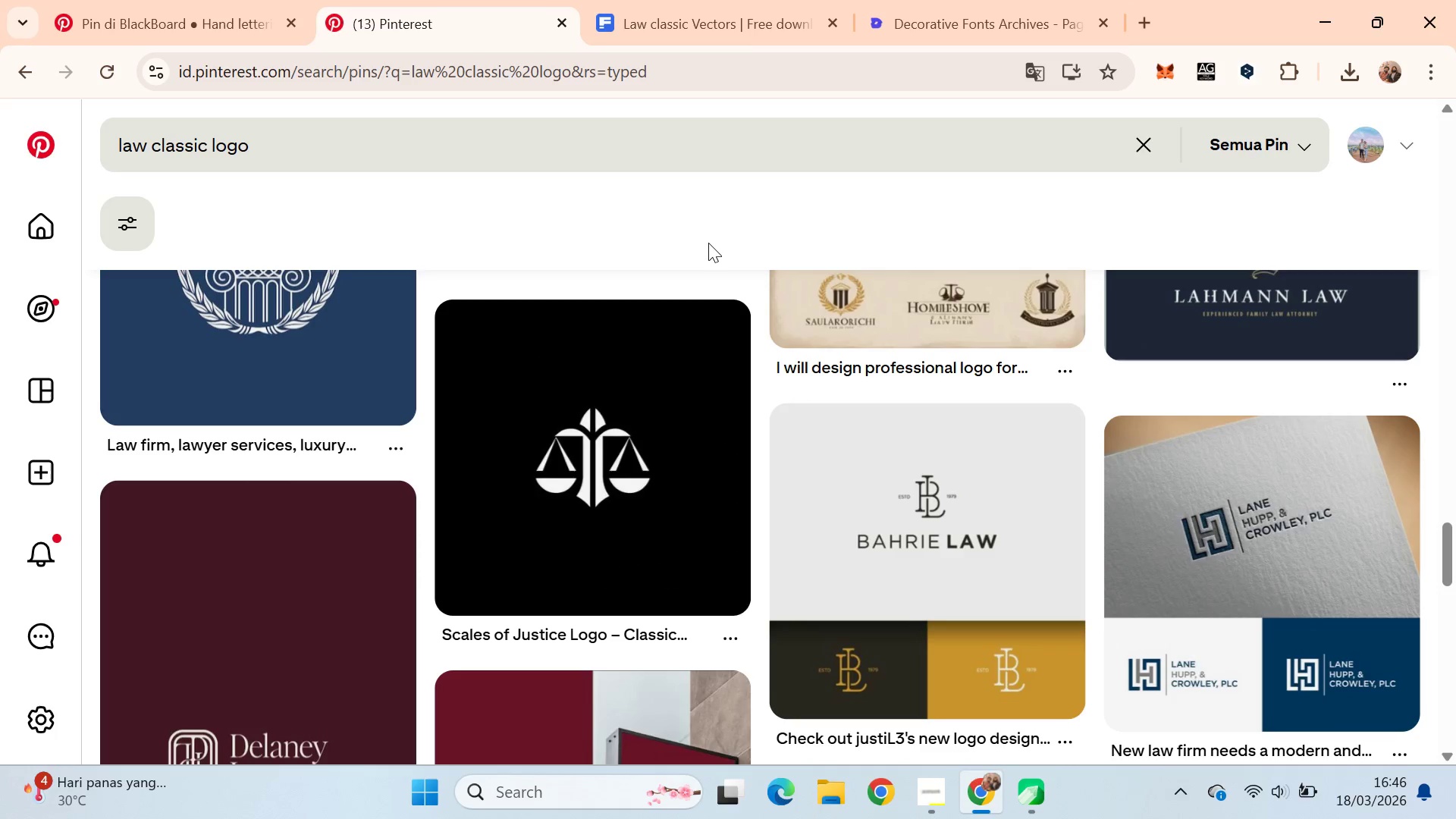 
key(Alt+AltLeft)
 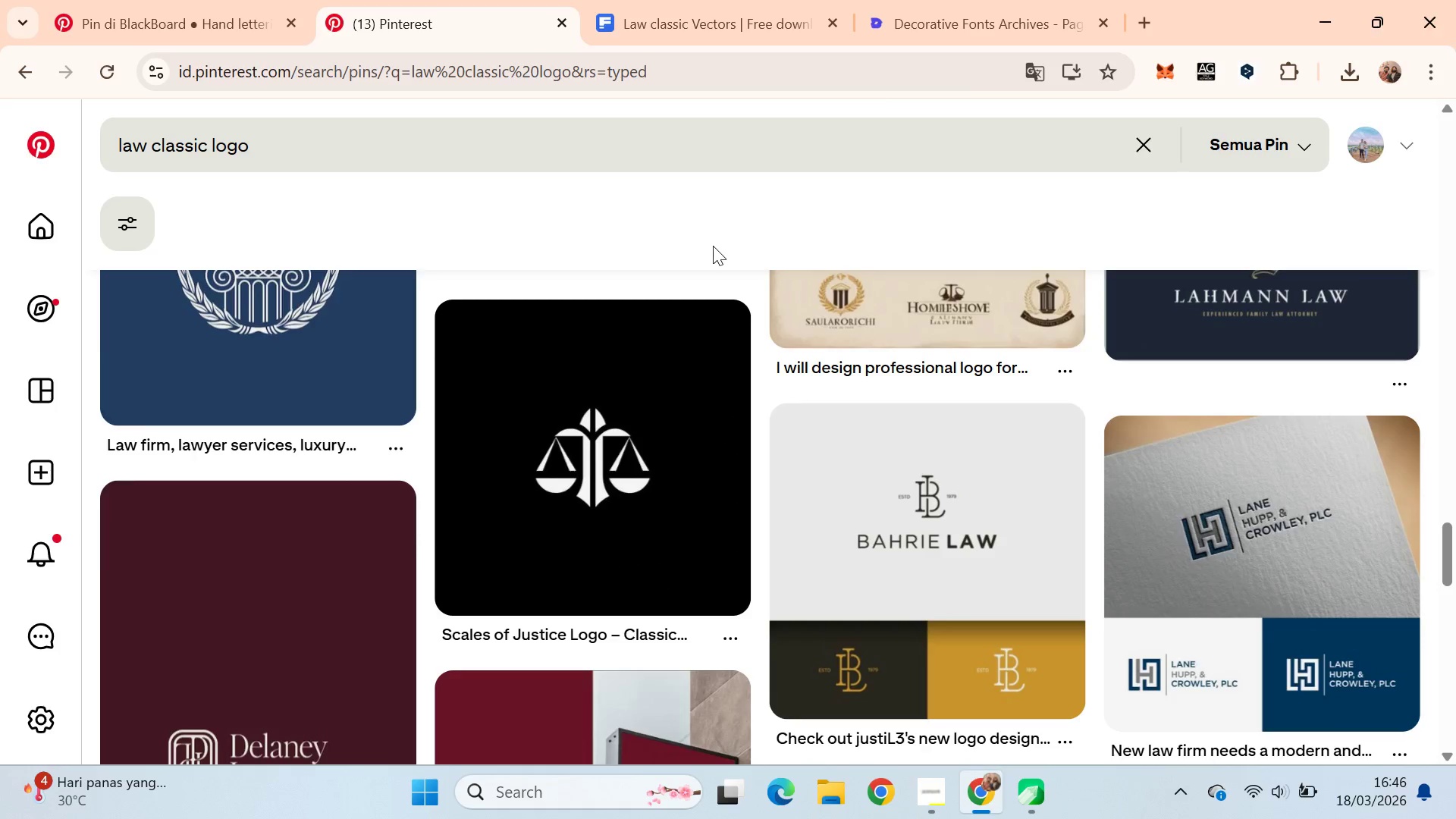 
key(Alt+Tab)
 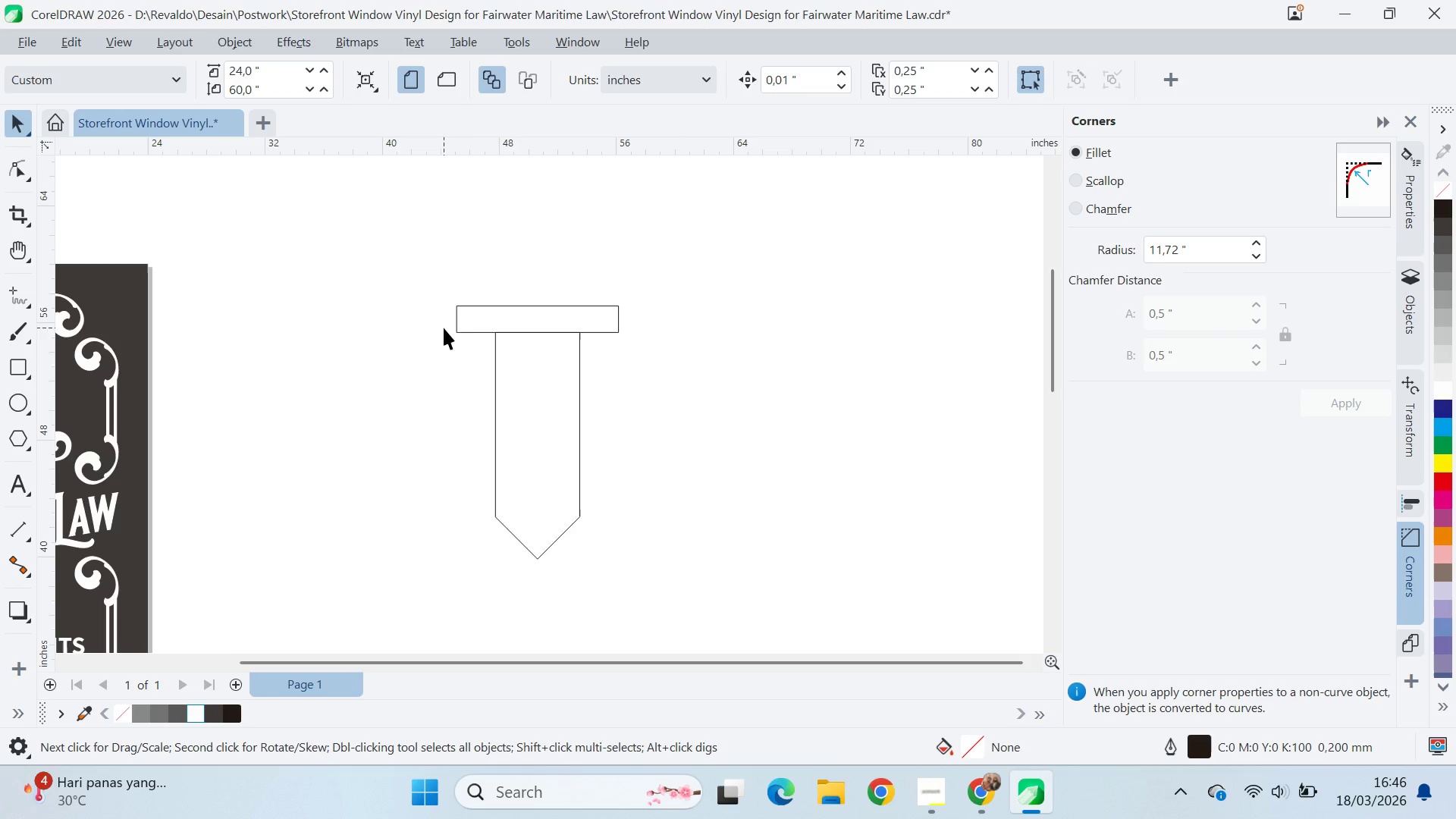 
left_click([494, 330])
 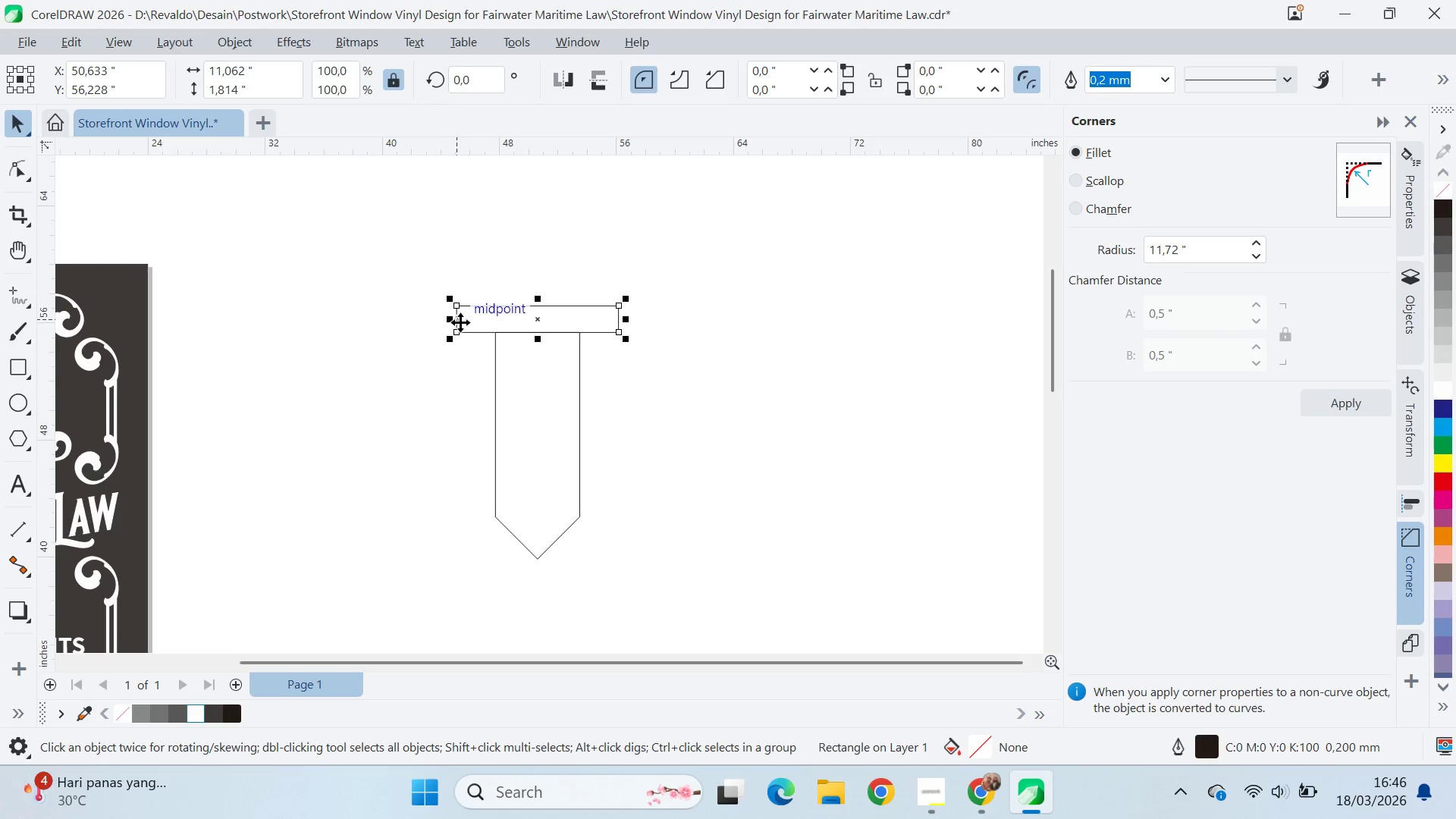 
key(Alt+AltLeft)
 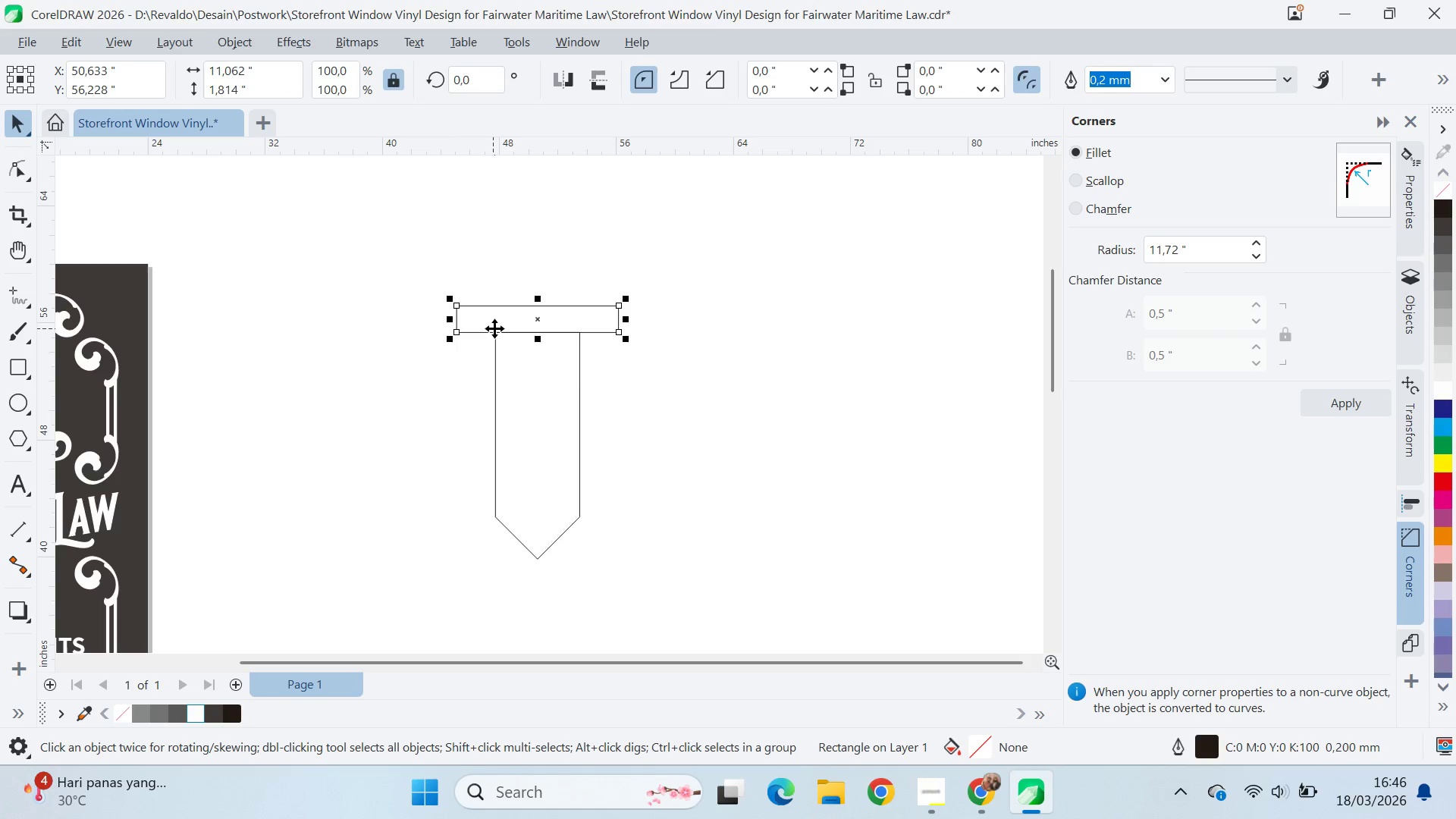 
key(Alt+Tab)
 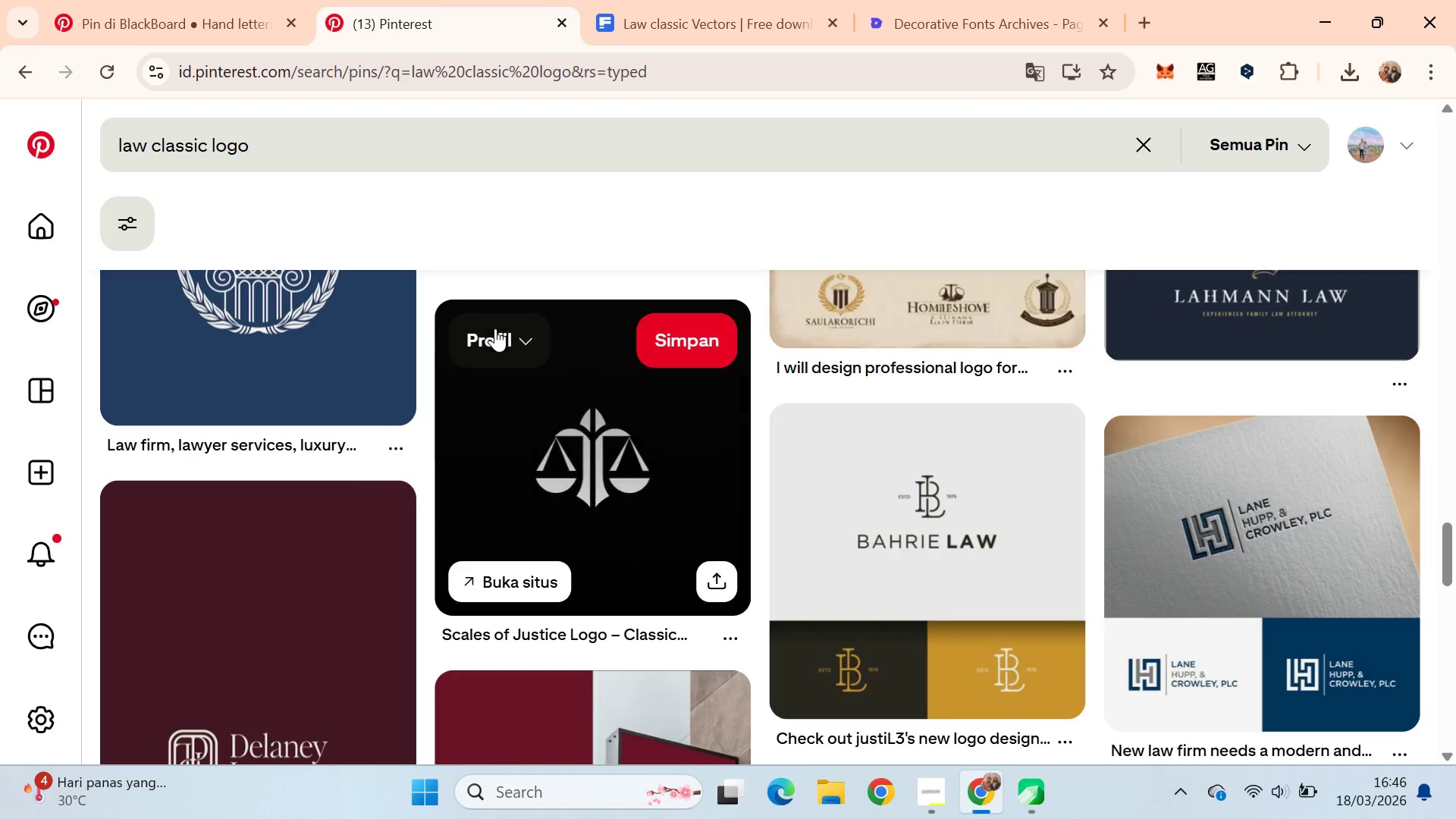 
key(Alt+AltLeft)
 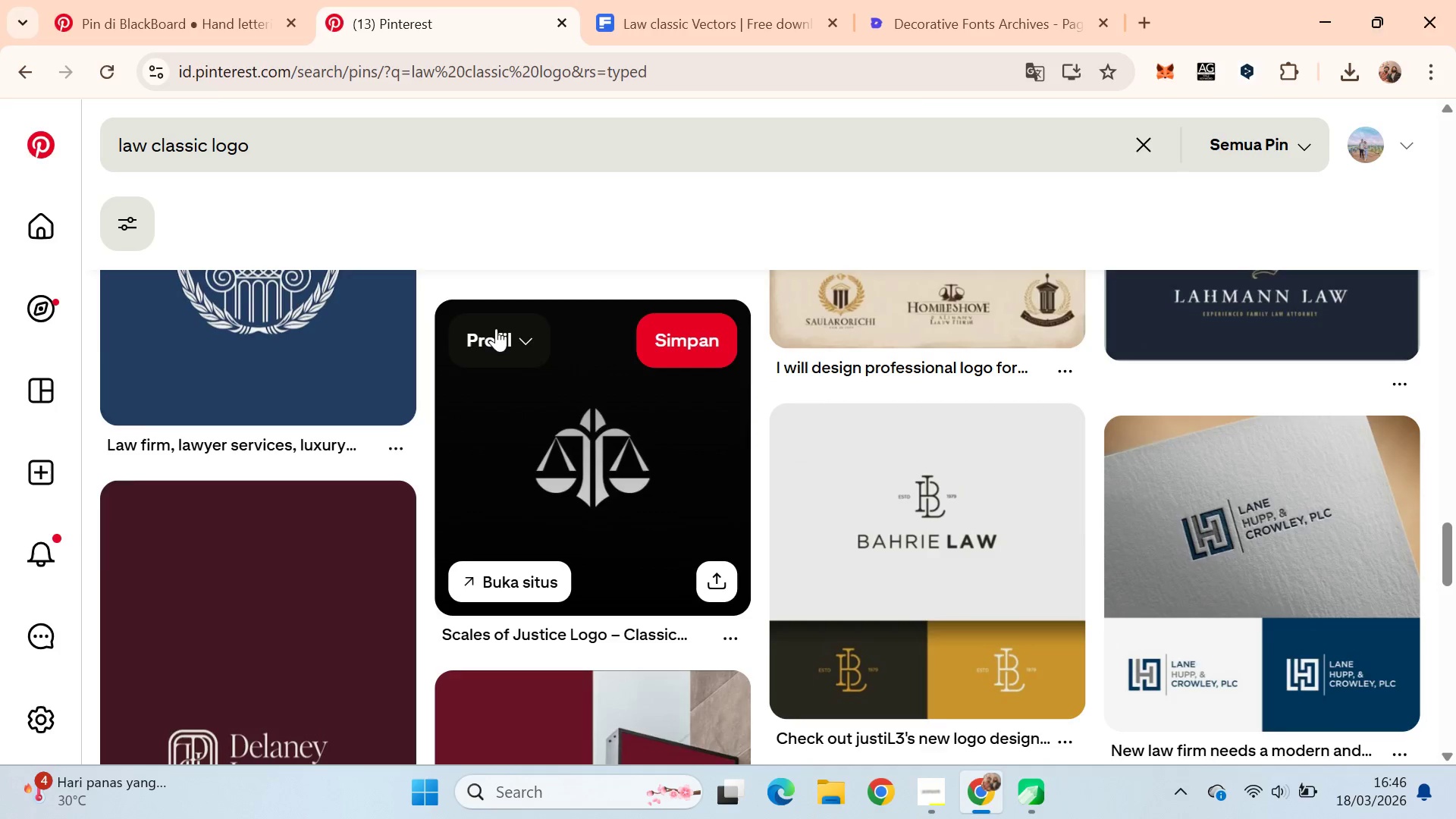 
key(Alt+Tab)
 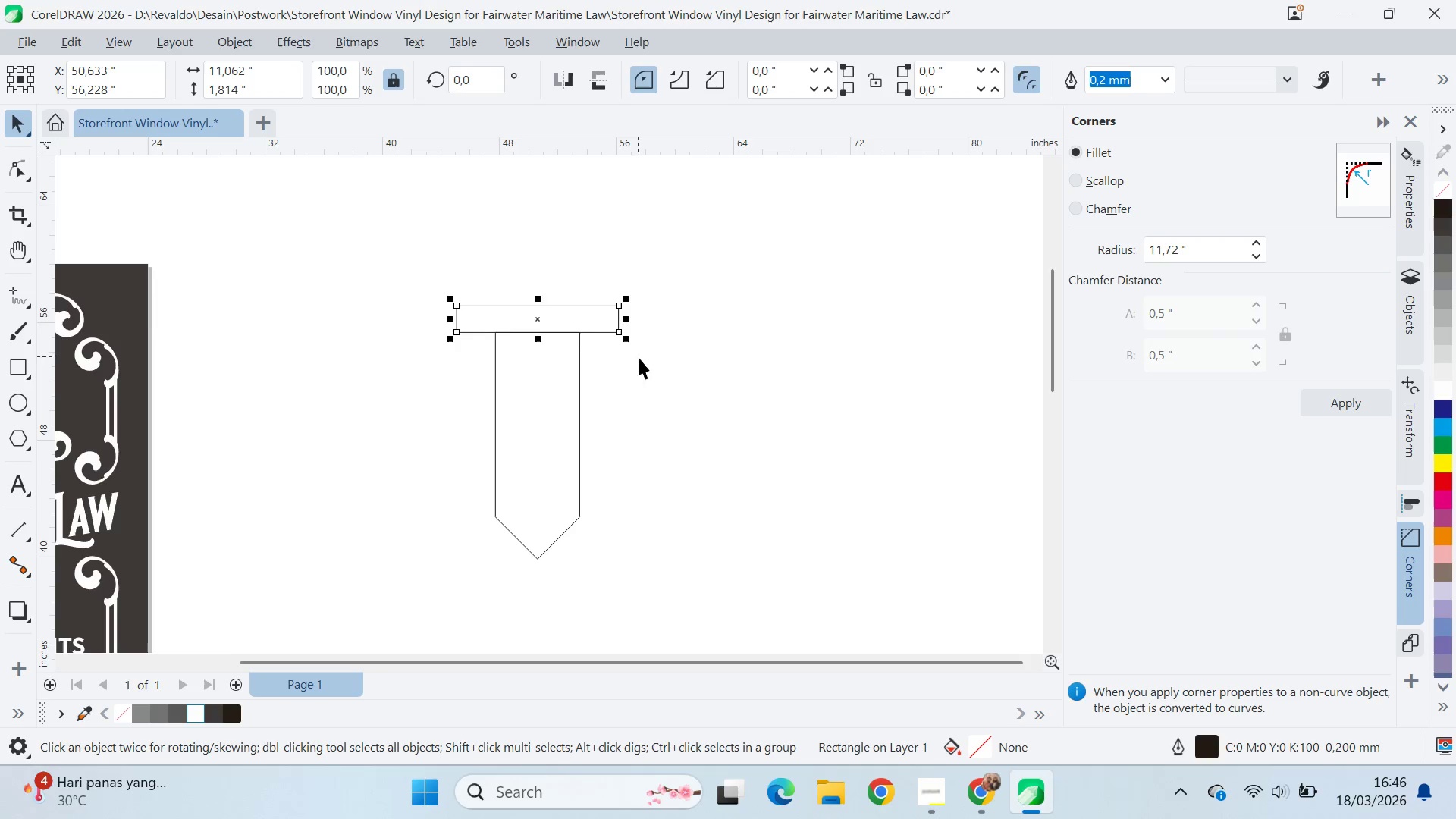 
left_click([8, 362])
 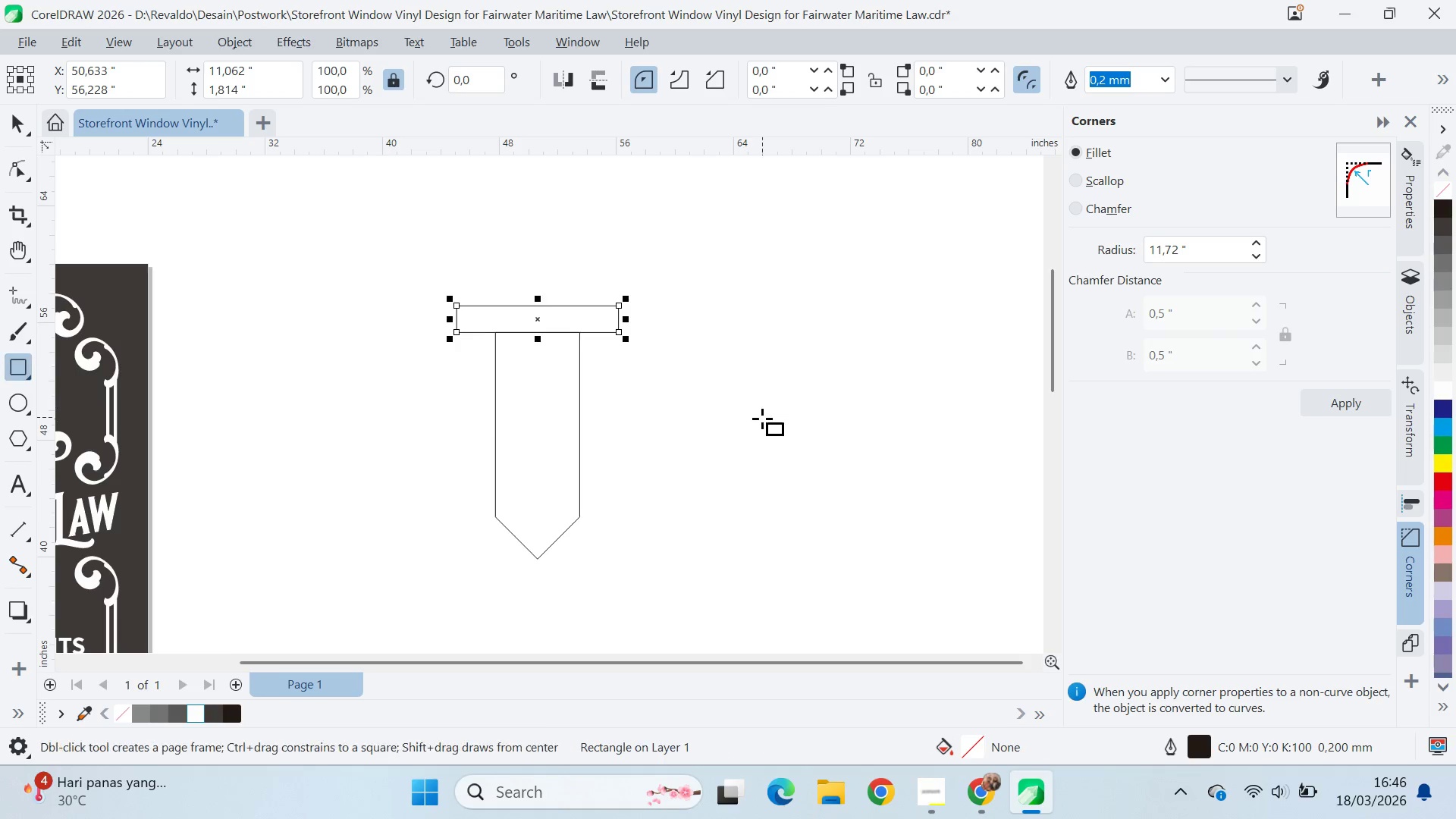 
hold_key(key=ControlLeft, duration=0.59)
left_click_drag(start_coordinate=[714, 387], to_coordinate=[770, 445])
 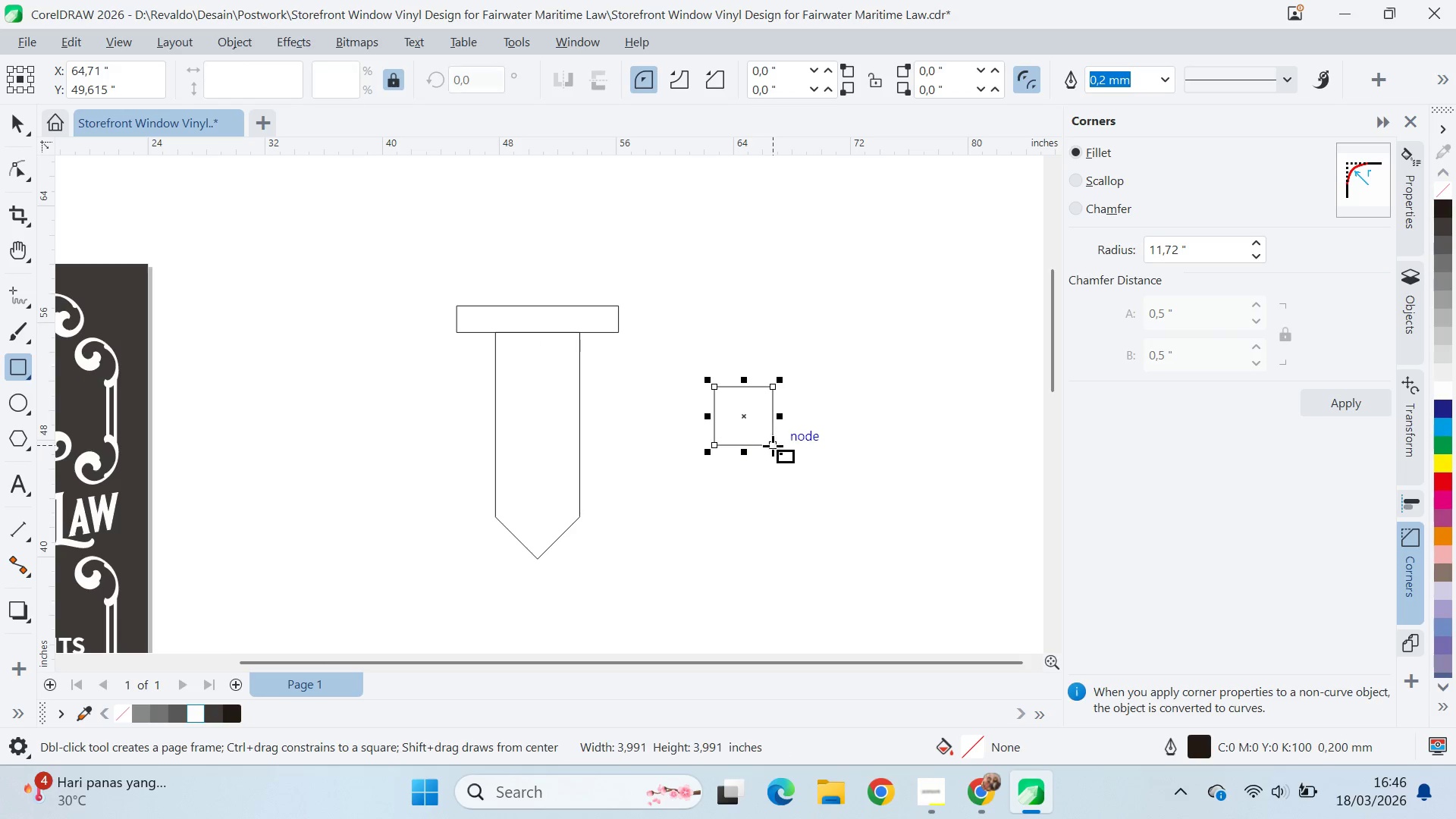 
key(V)
 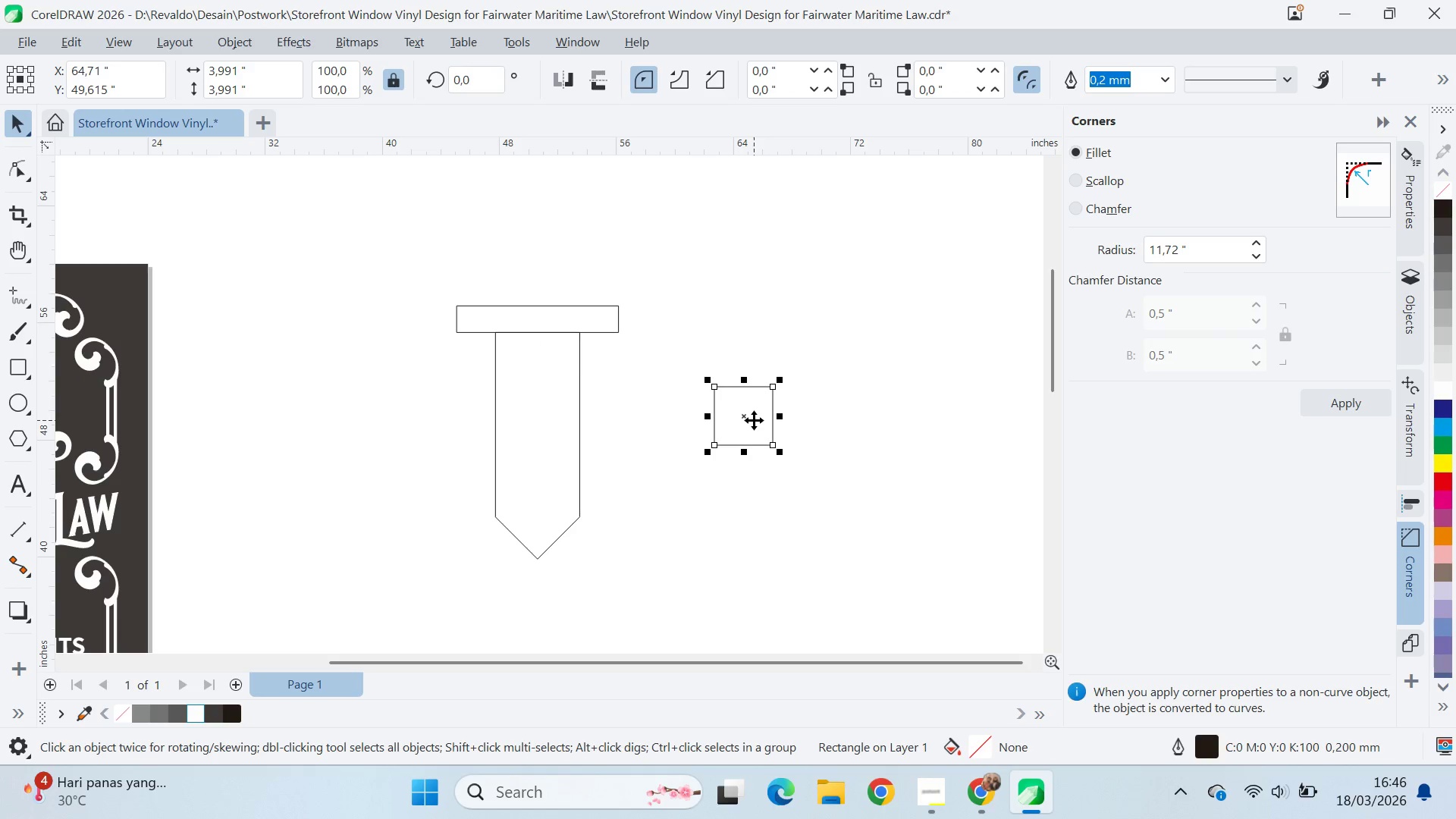 
left_click([754, 419])
 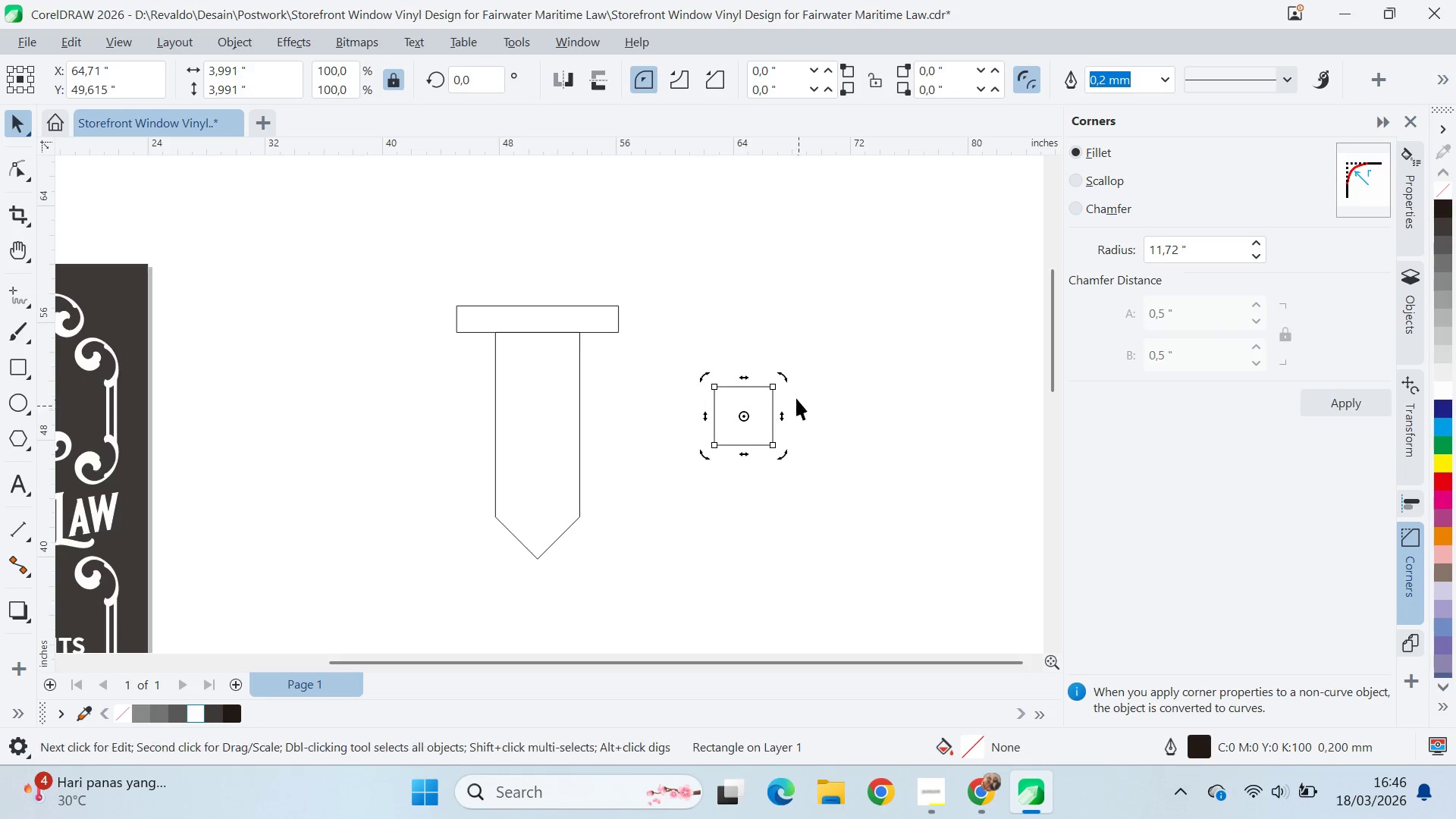 
hold_key(key=ControlLeft, duration=1.0)
left_click_drag(start_coordinate=[789, 373], to_coordinate=[825, 419])
 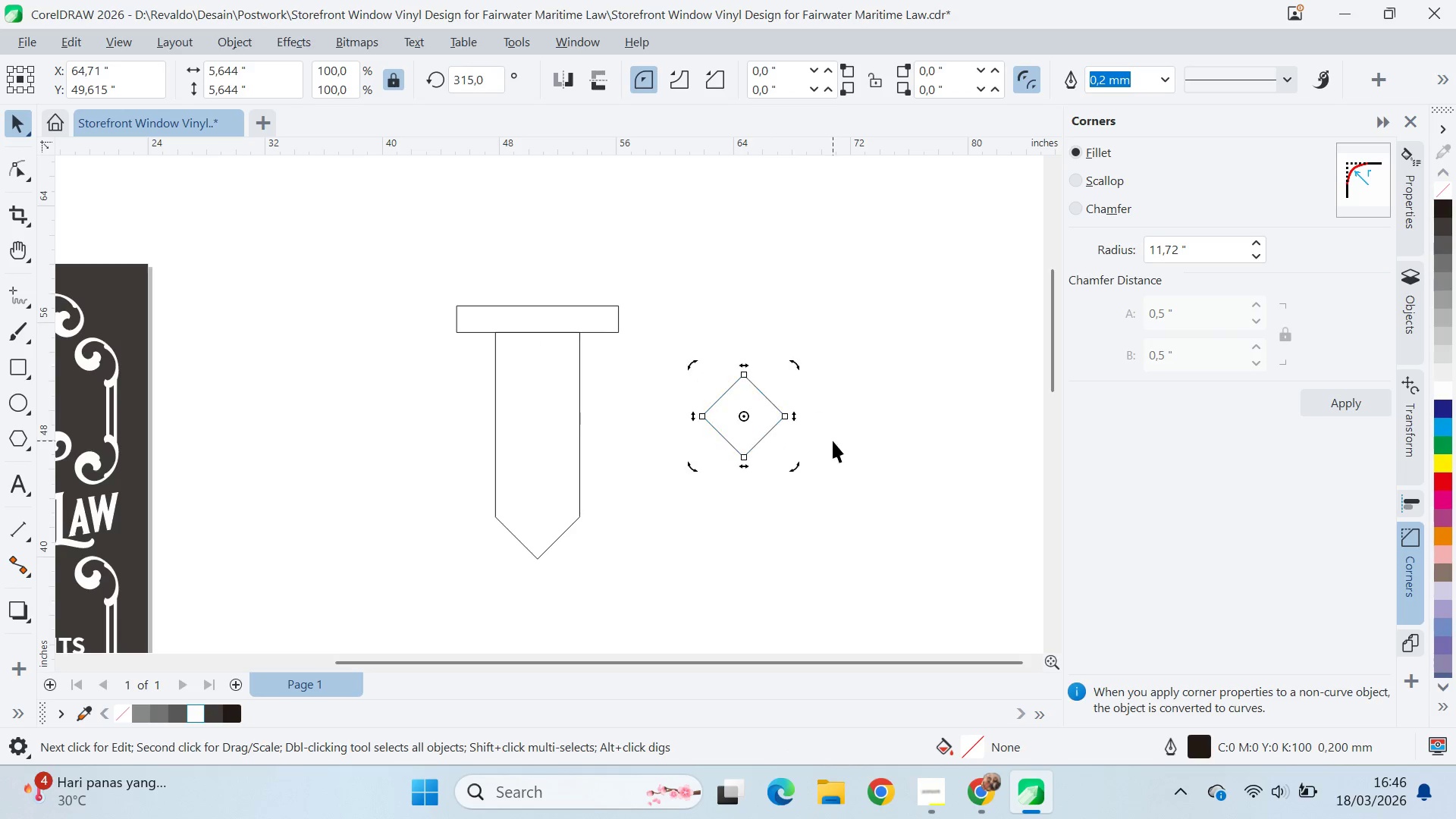 
left_click_drag(start_coordinate=[833, 441], to_coordinate=[819, 446])
 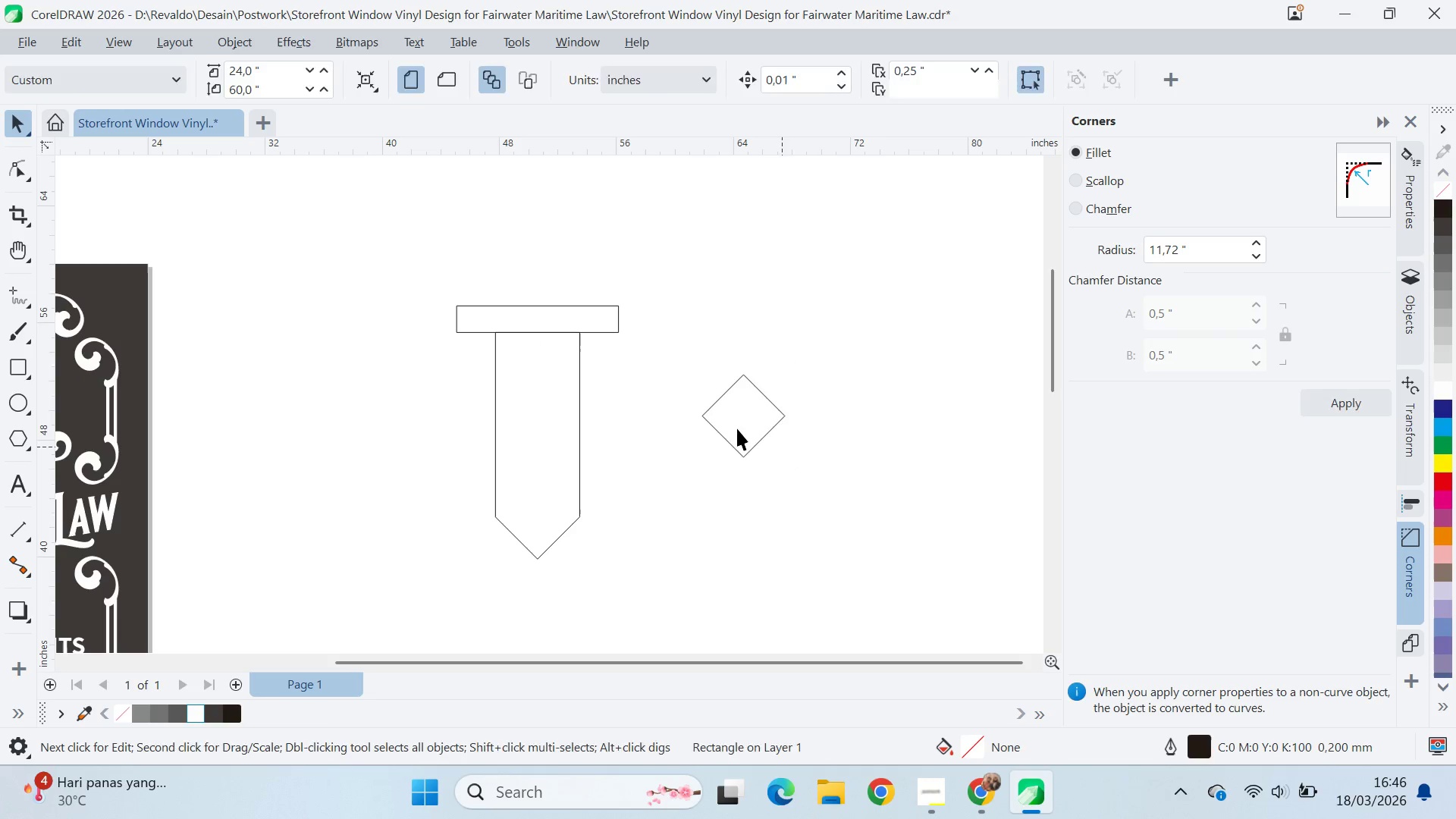 
double_click([737, 428])
 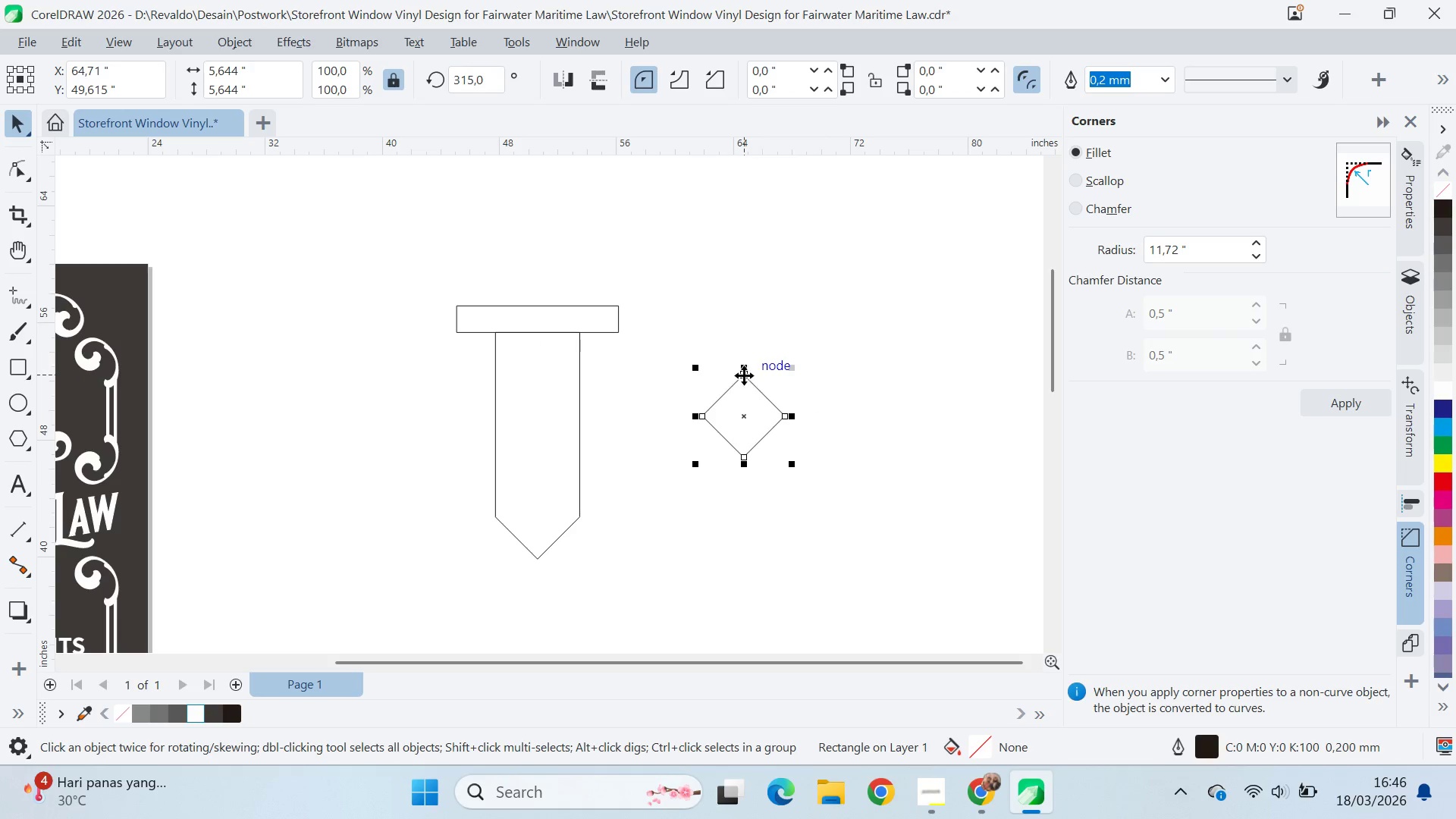 
left_click_drag(start_coordinate=[742, 374], to_coordinate=[745, 355])
 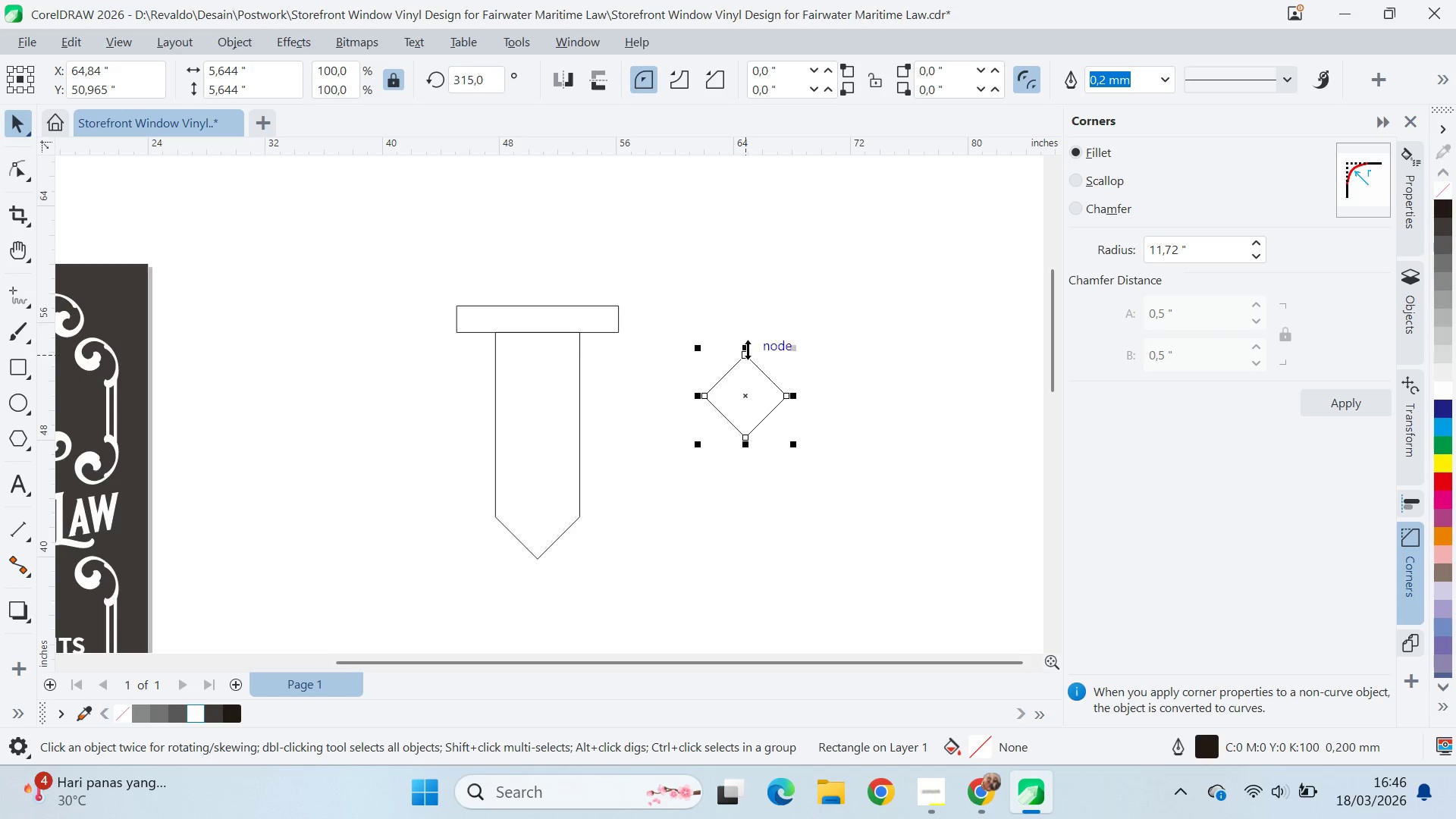 
left_click_drag(start_coordinate=[748, 350], to_coordinate=[761, 311])
 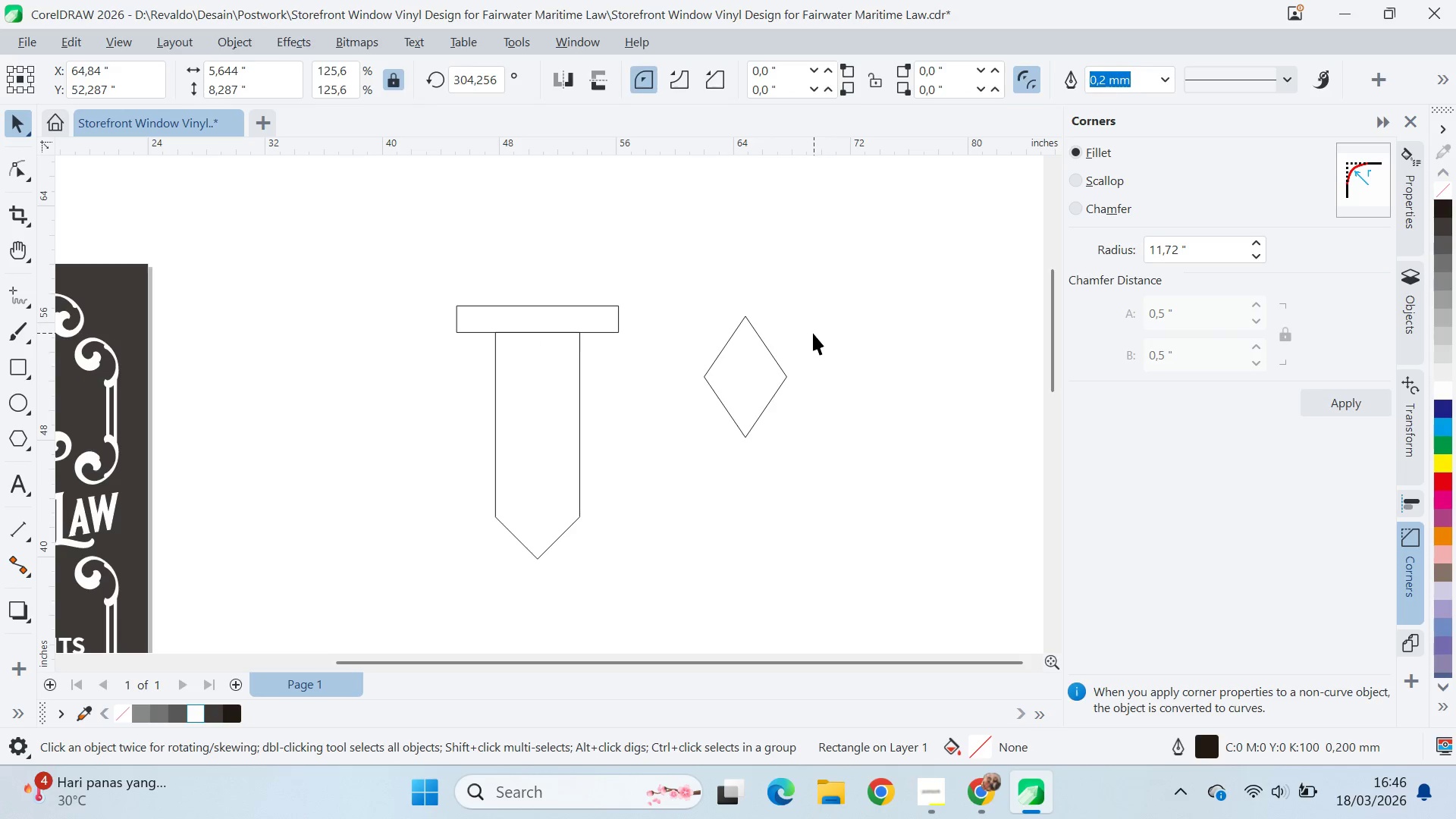 
key(Alt+AltLeft)
 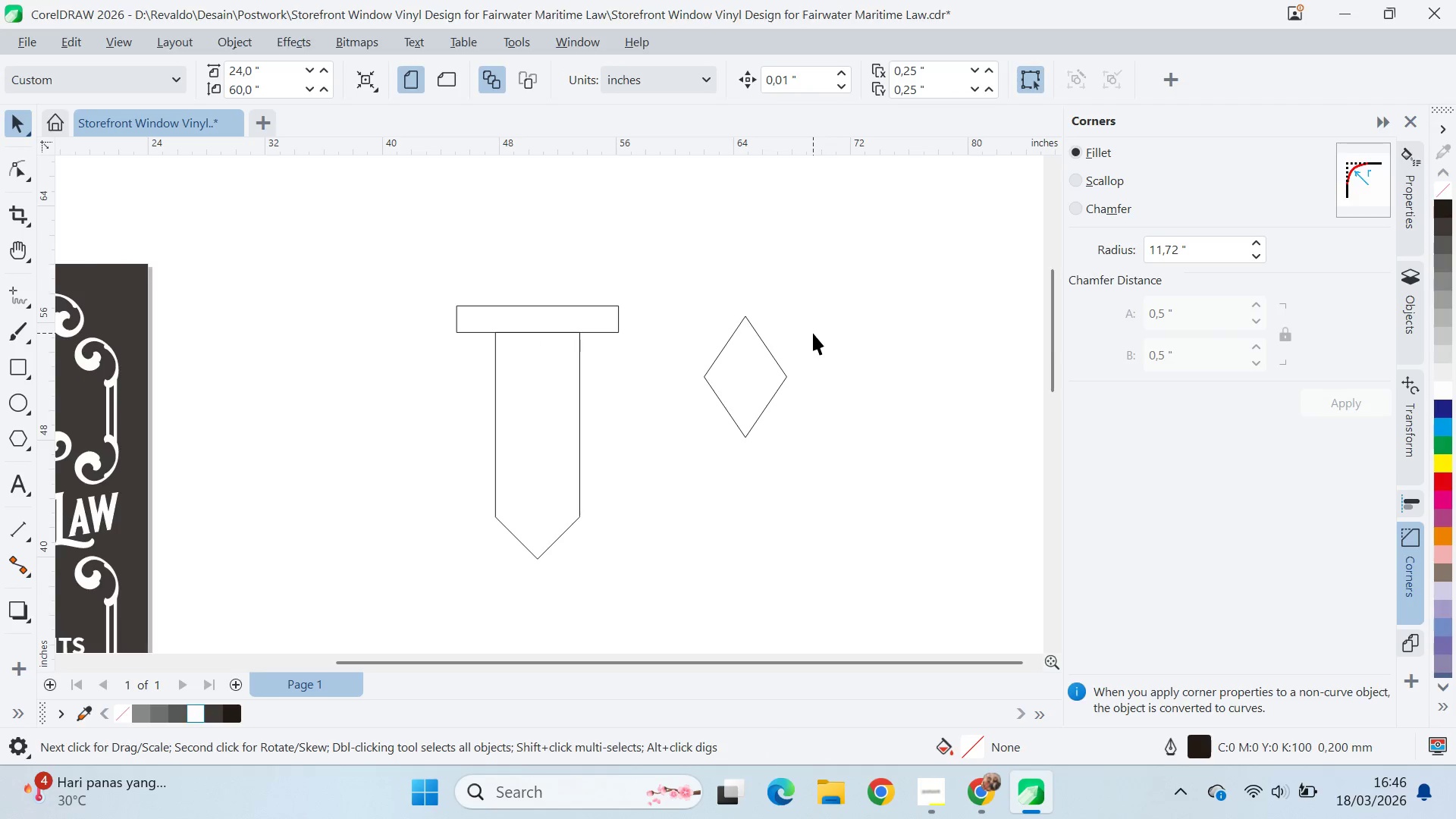 
key(Alt+Tab)
 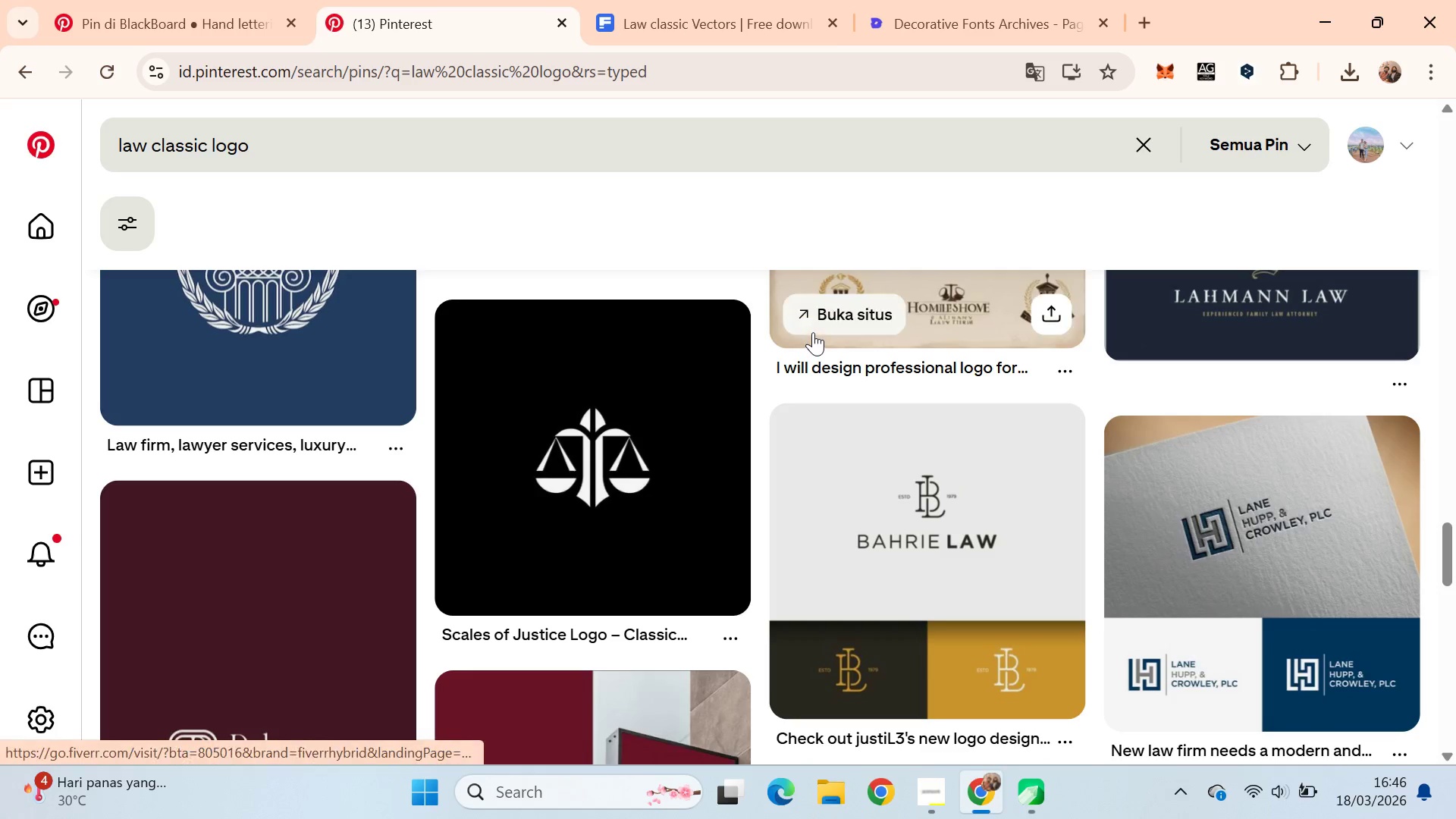 
key(Alt+AltLeft)
 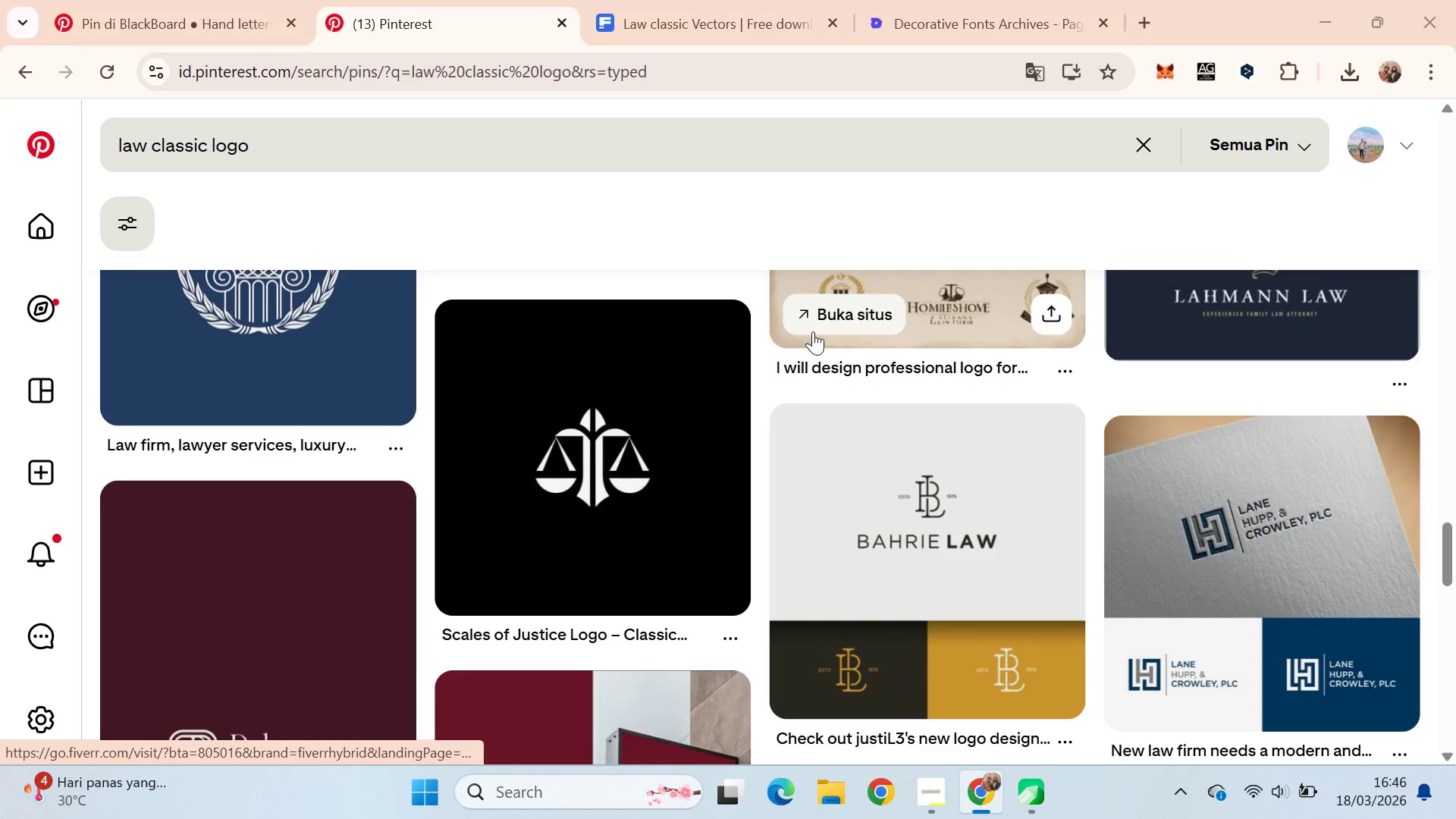 
key(Alt+Tab)
 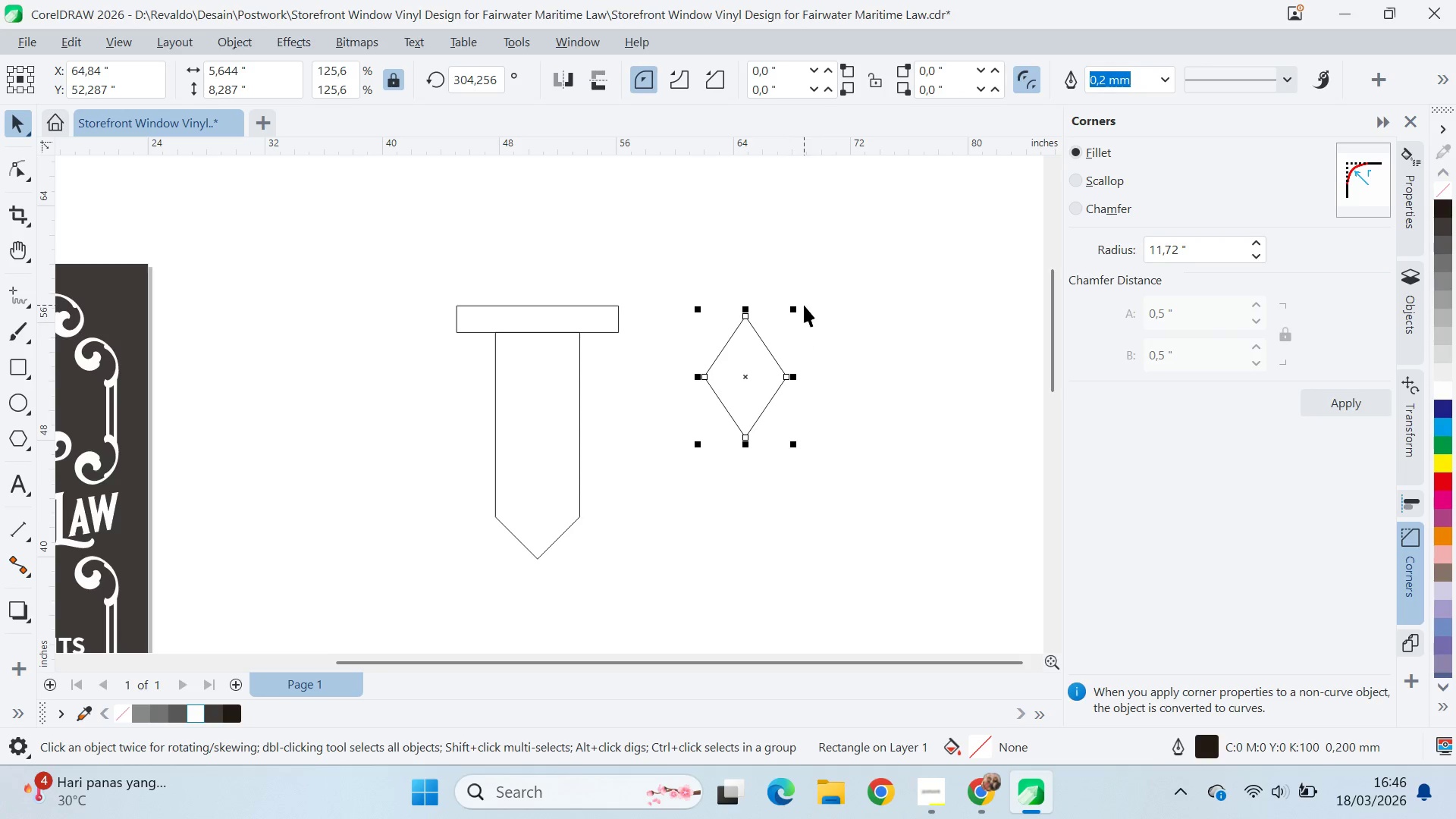 
left_click_drag(start_coordinate=[795, 309], to_coordinate=[833, 347])
 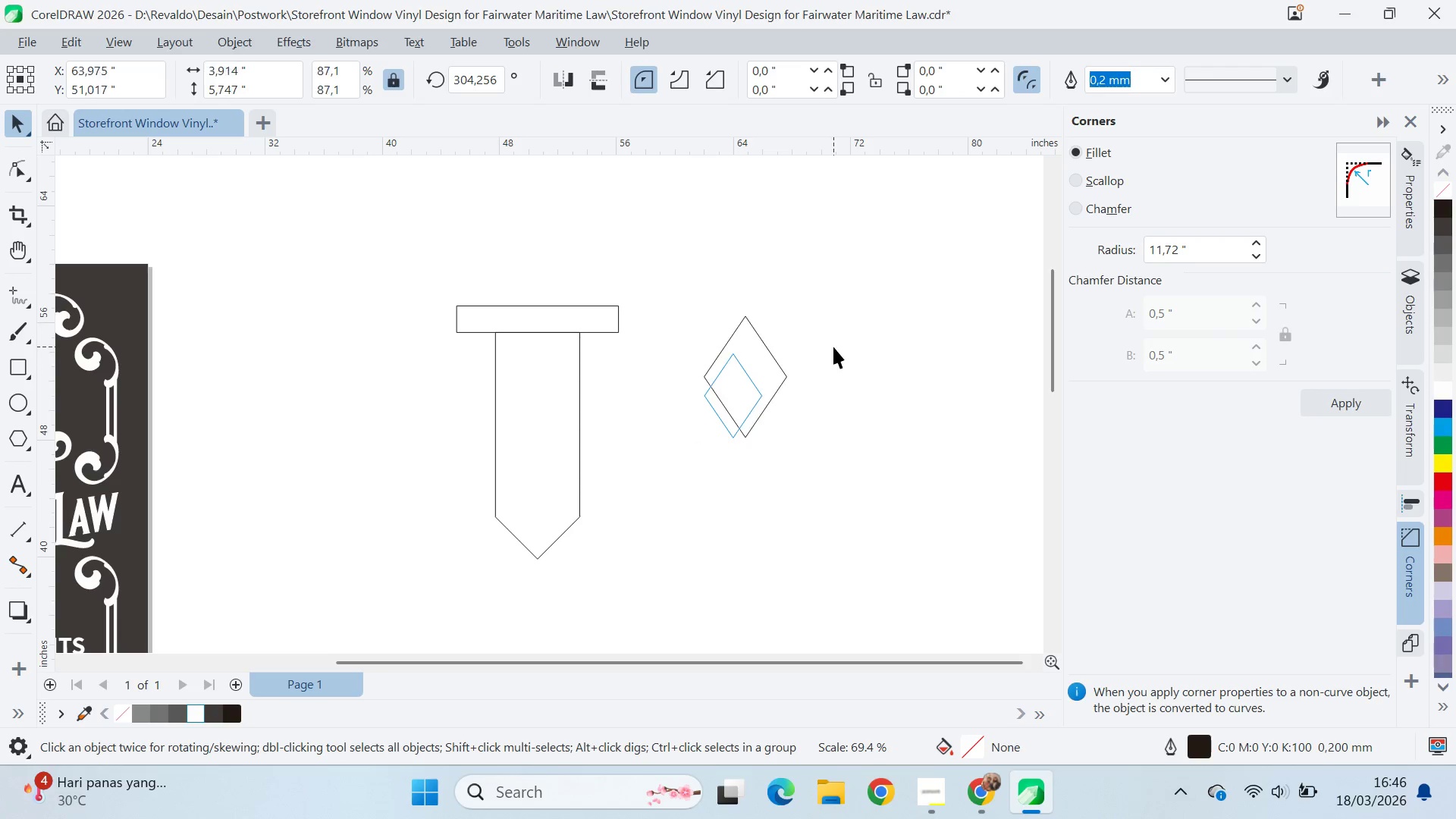 
left_click([833, 347])
 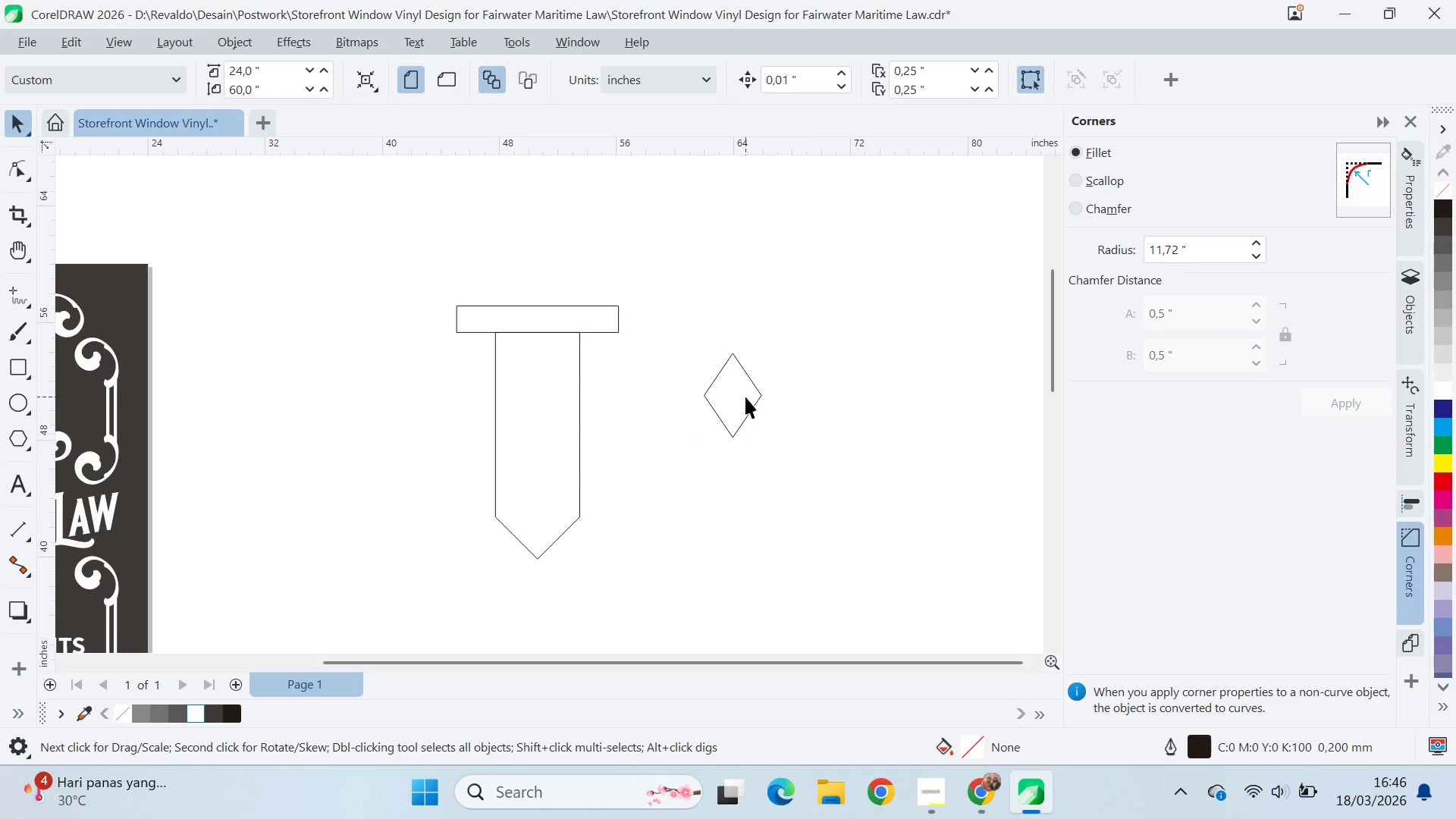 
triple_click([742, 395])
 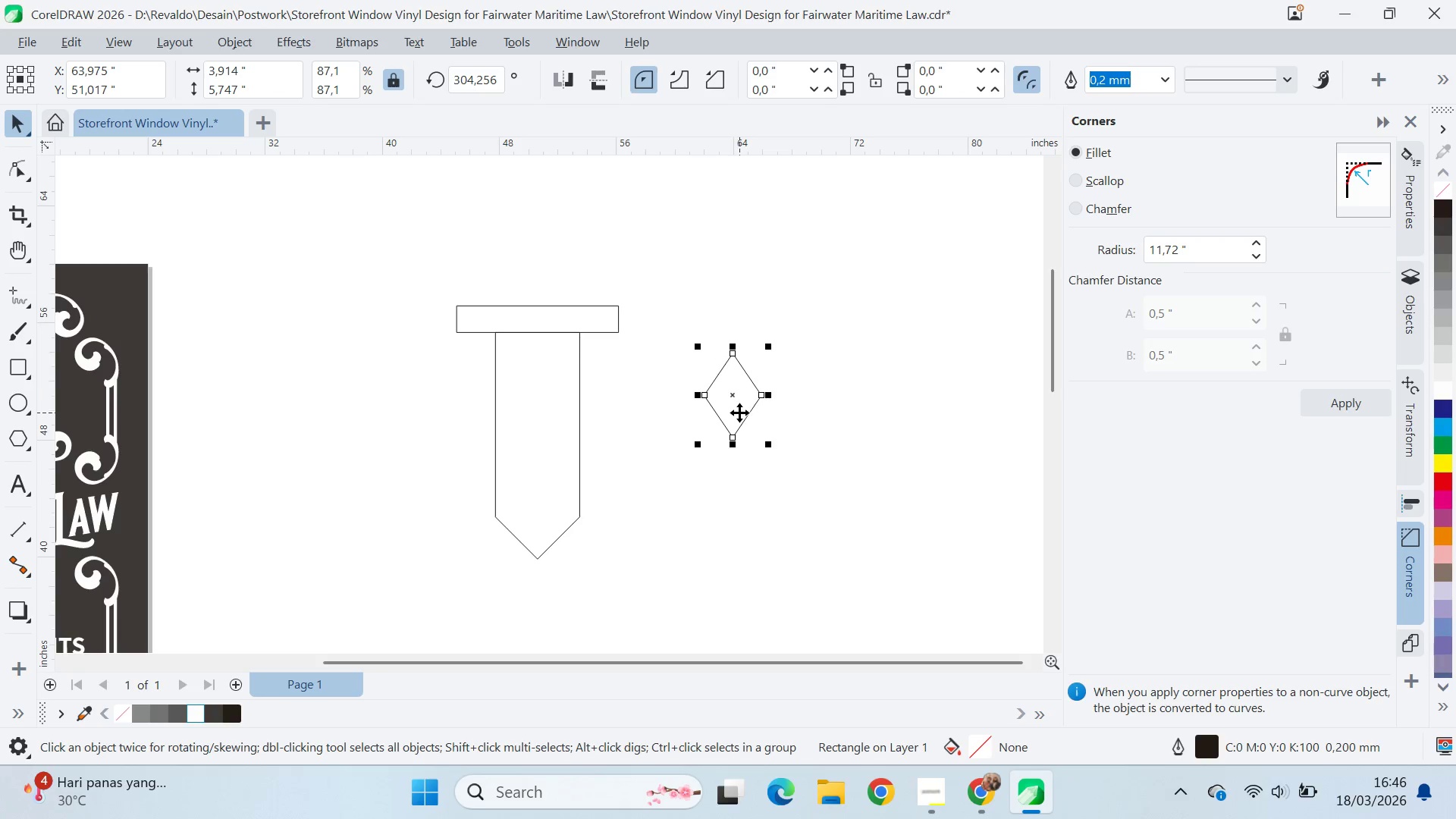 
key(Shift+ShiftLeft)
 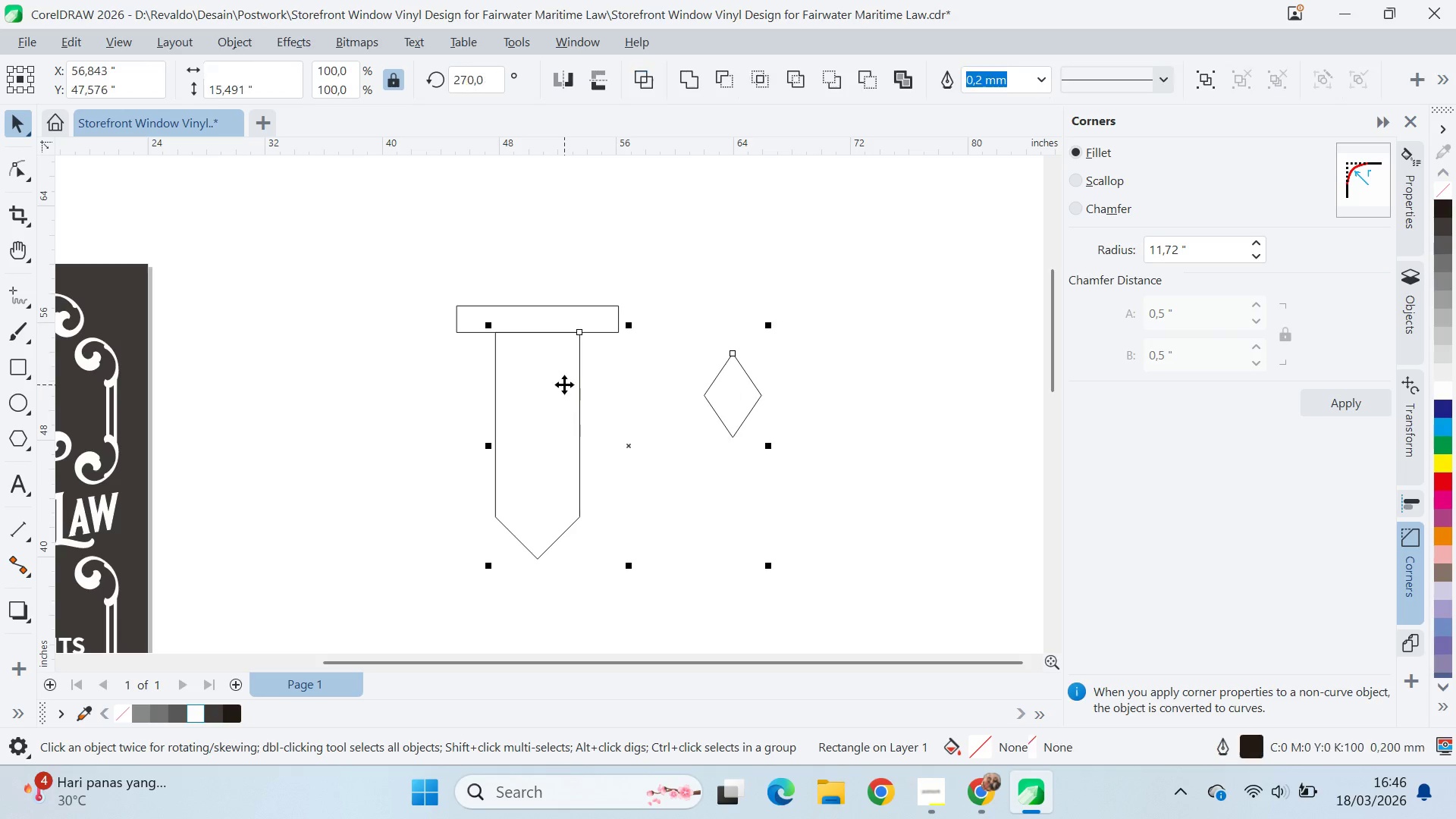 
key(C)
 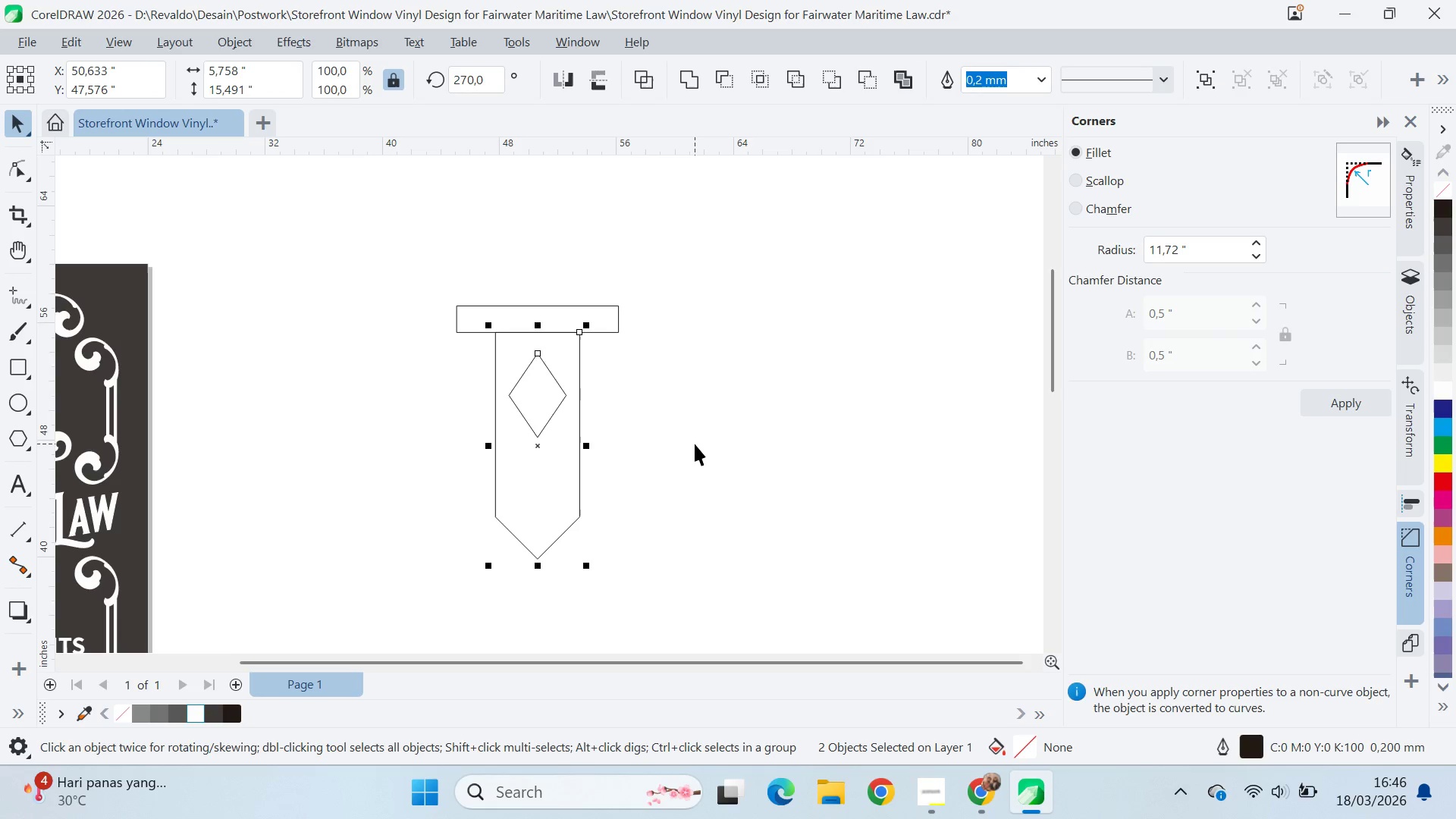 
left_click_drag(start_coordinate=[695, 444], to_coordinate=[687, 441])
 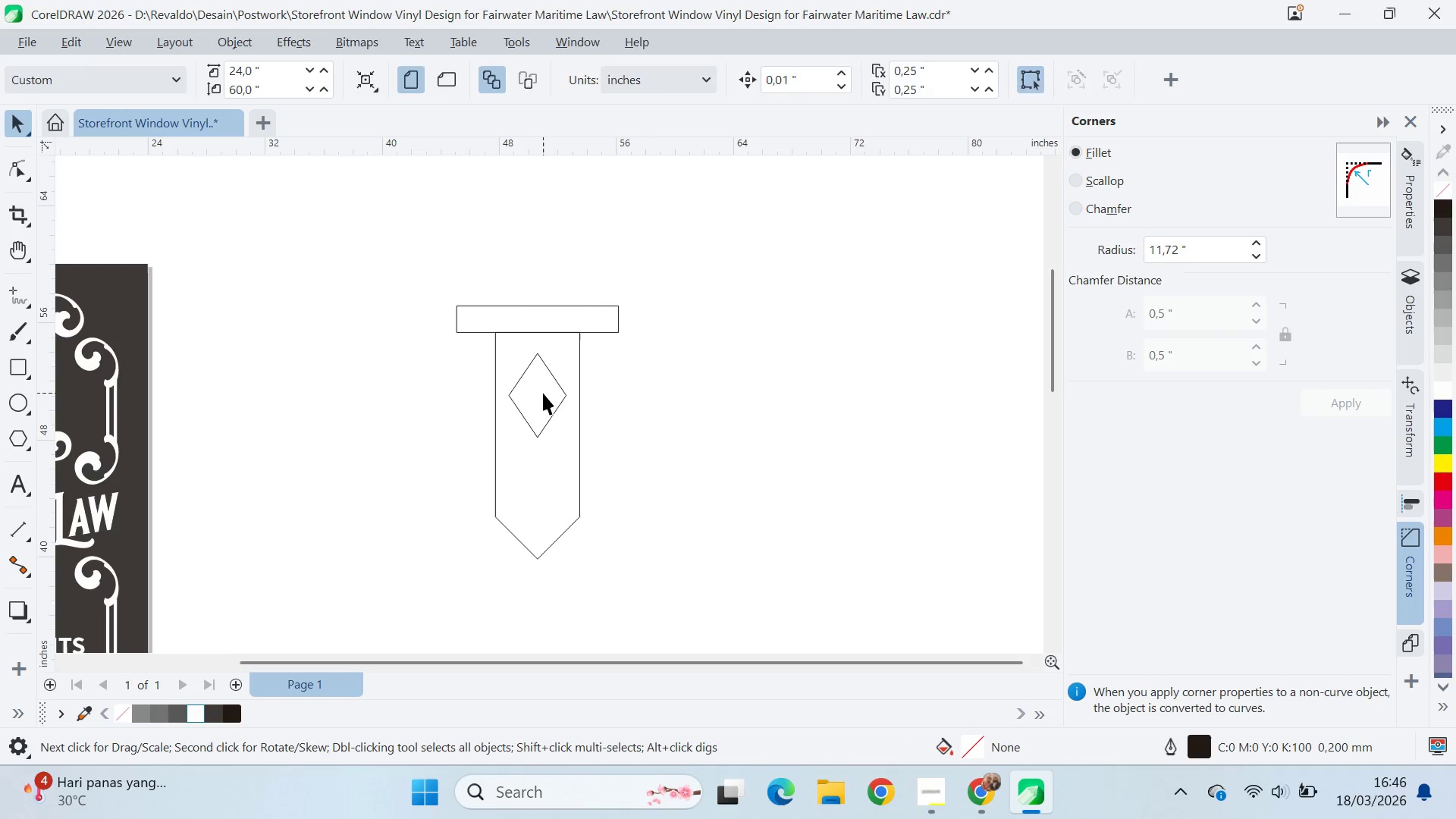 
left_click_drag(start_coordinate=[543, 393], to_coordinate=[549, 275])
 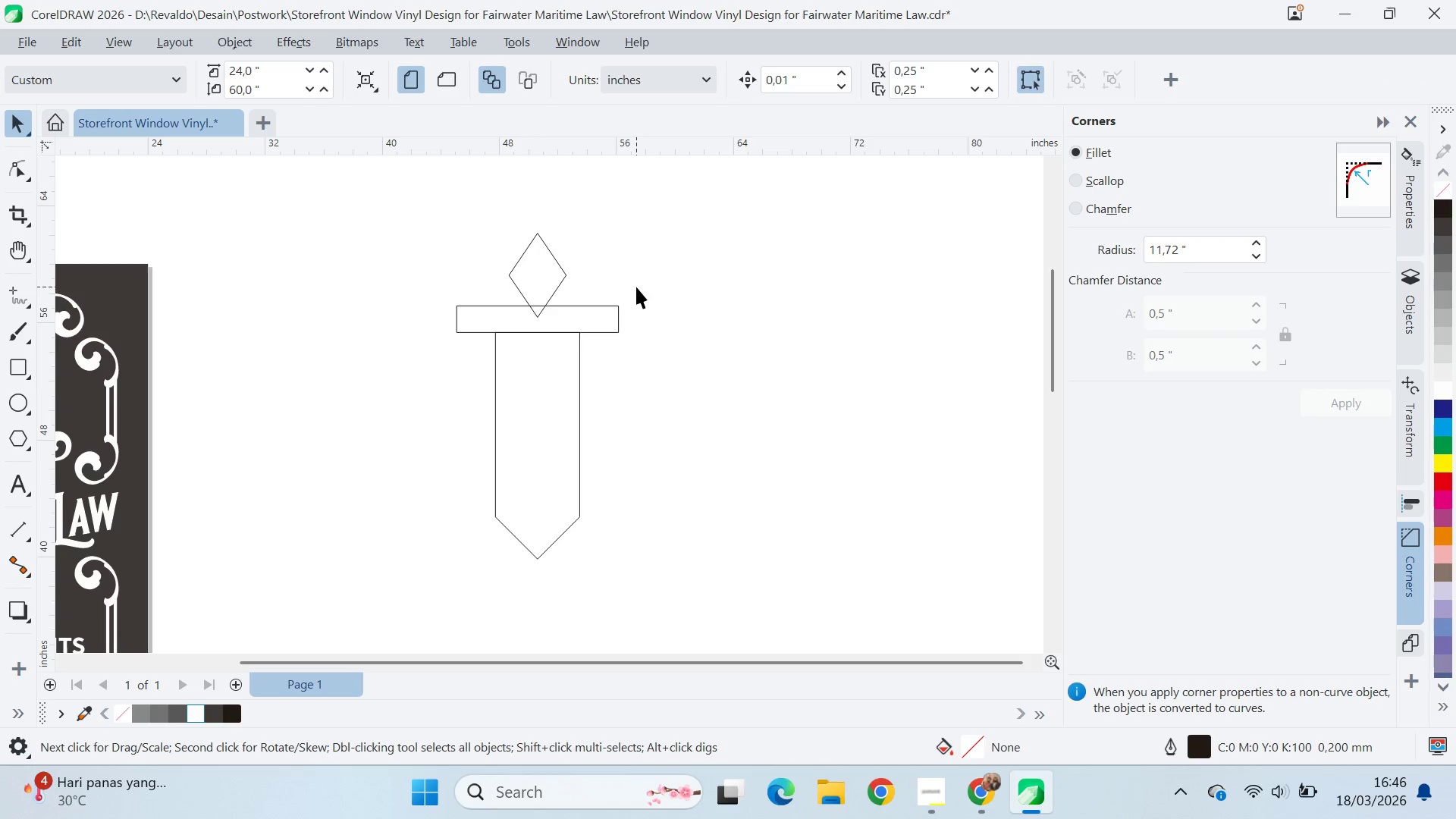 
hold_key(key=ShiftLeft, duration=1.26)
 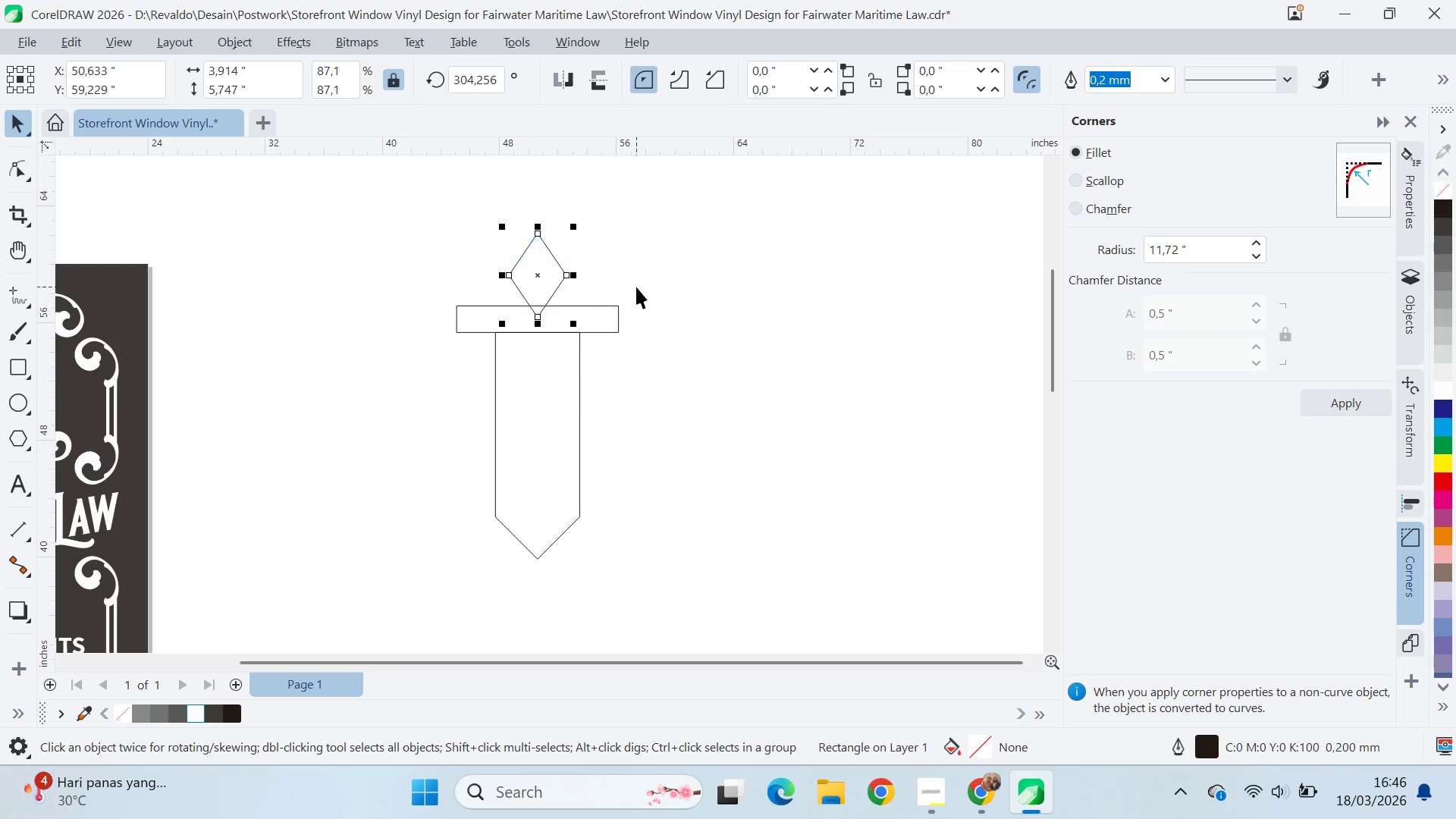 
left_click([636, 287])
 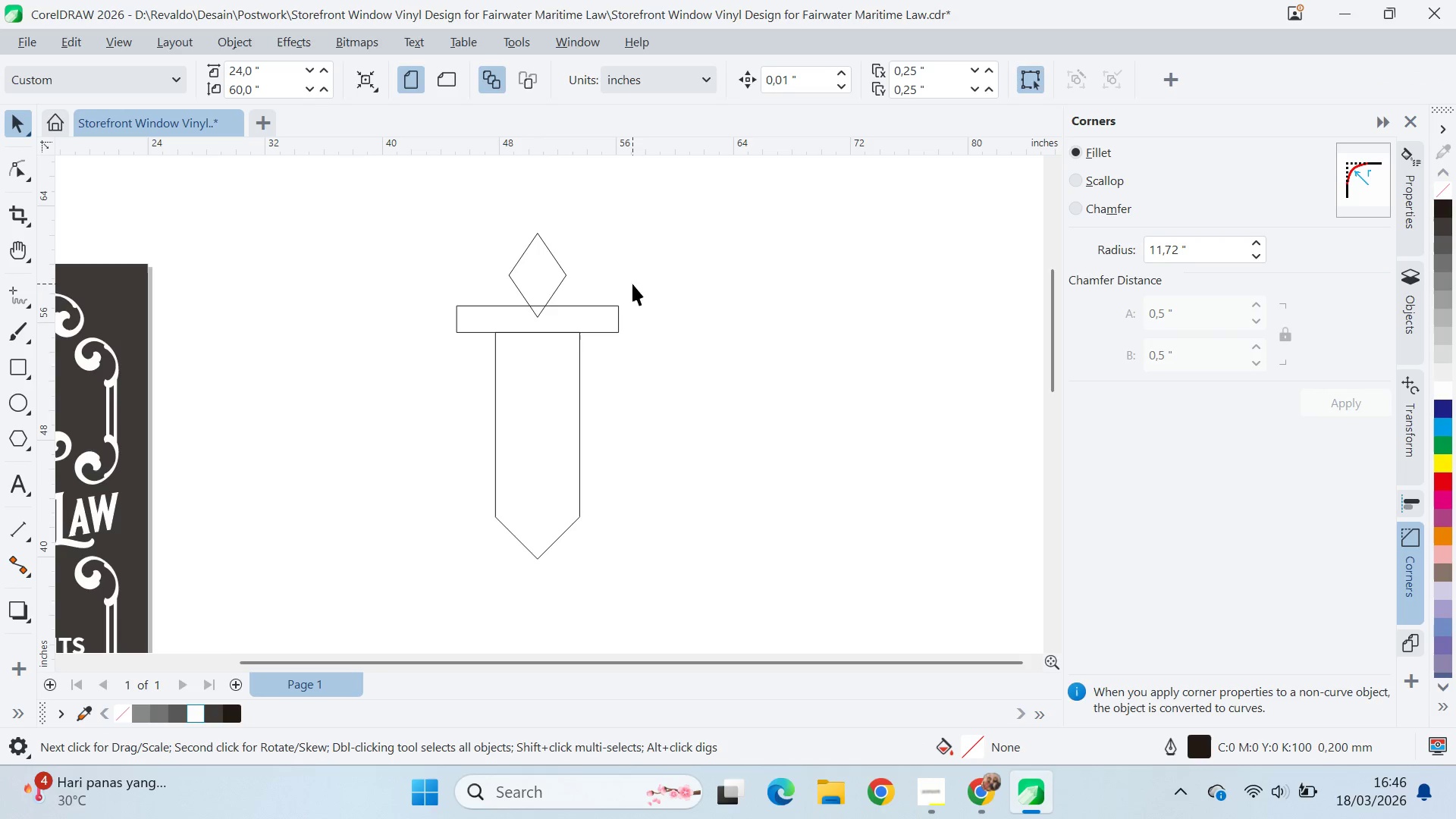 
left_click([552, 282])
 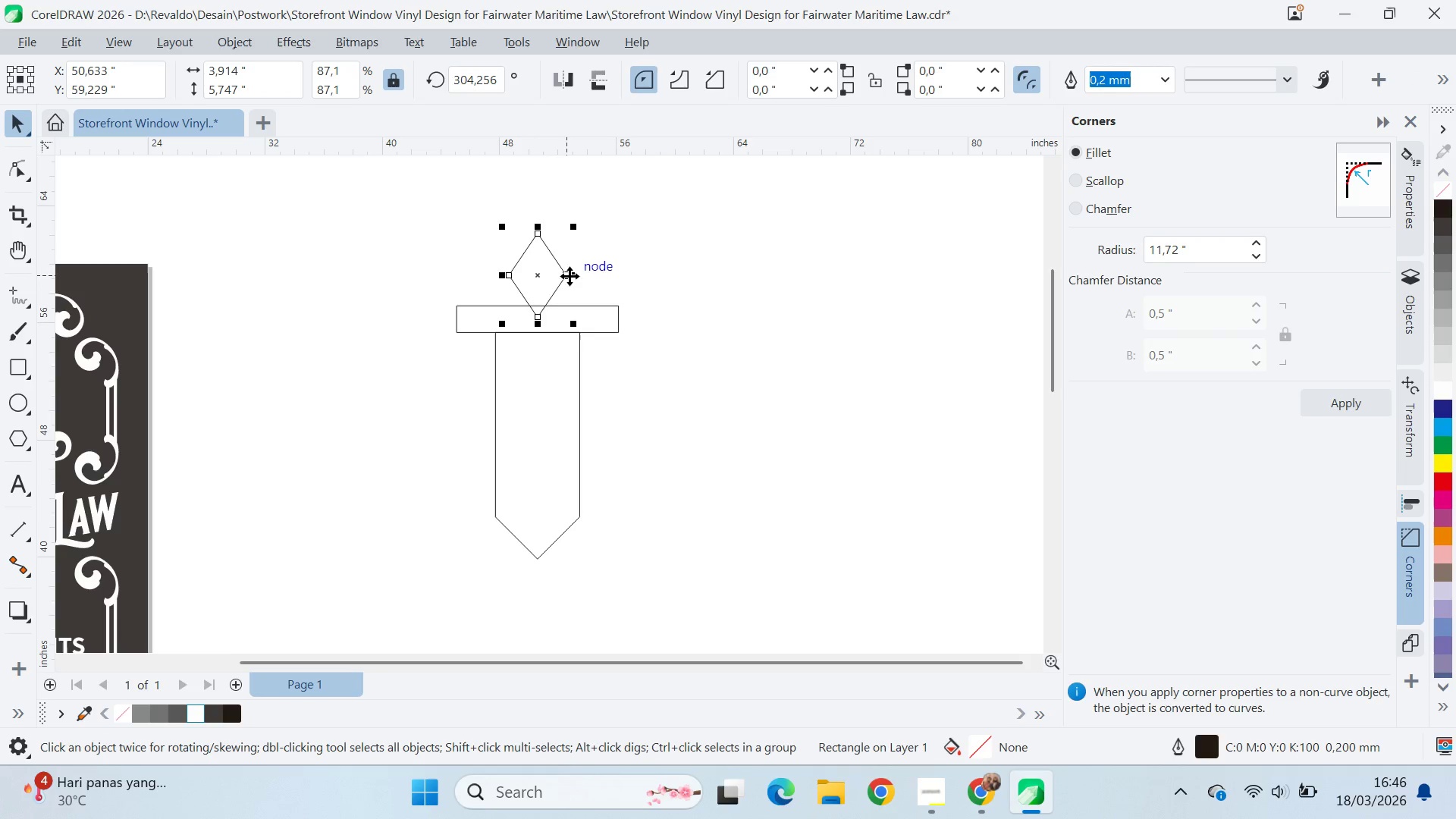 
left_click_drag(start_coordinate=[573, 278], to_coordinate=[561, 284])
 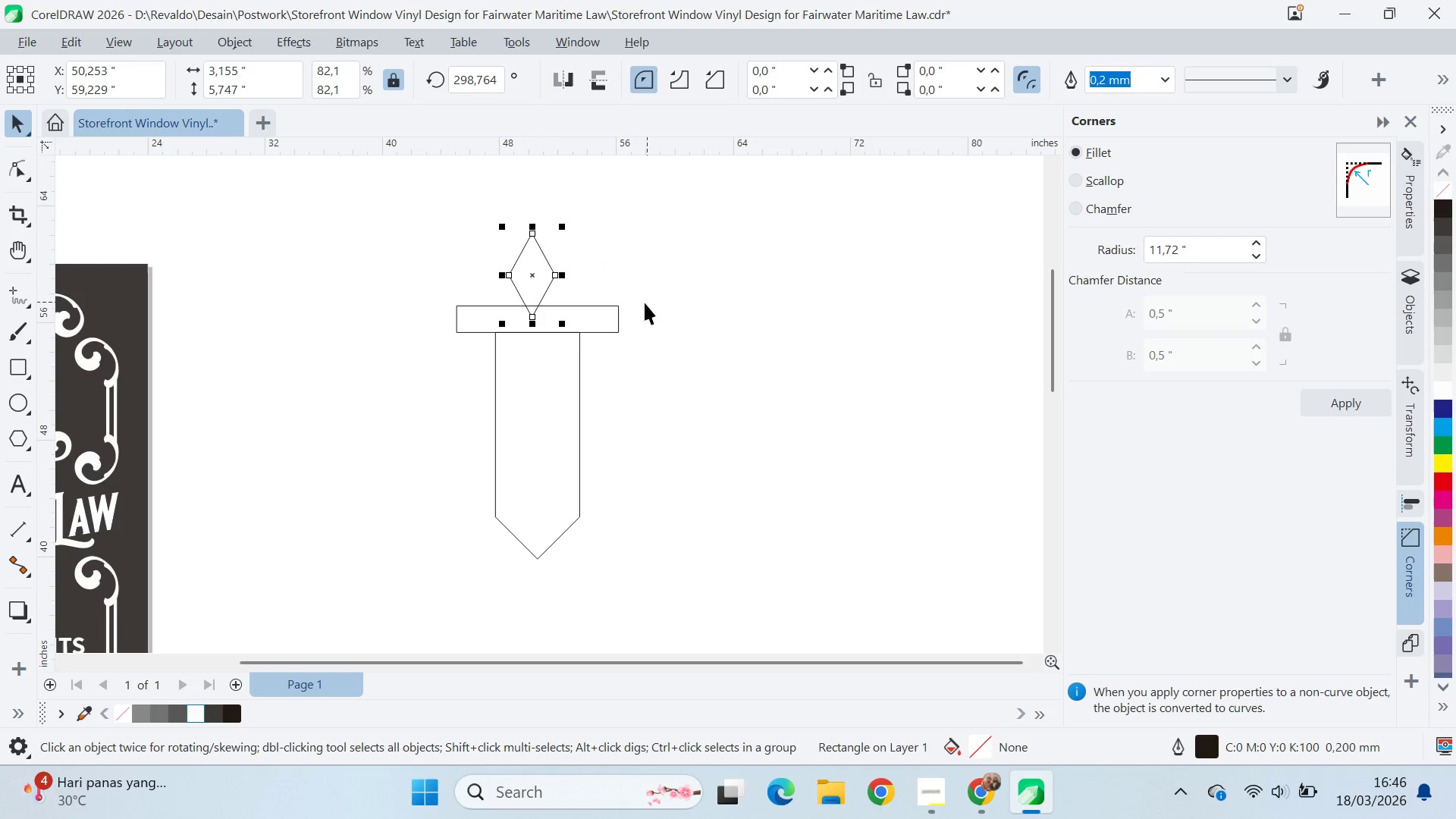 
key(Shift+ShiftLeft)
 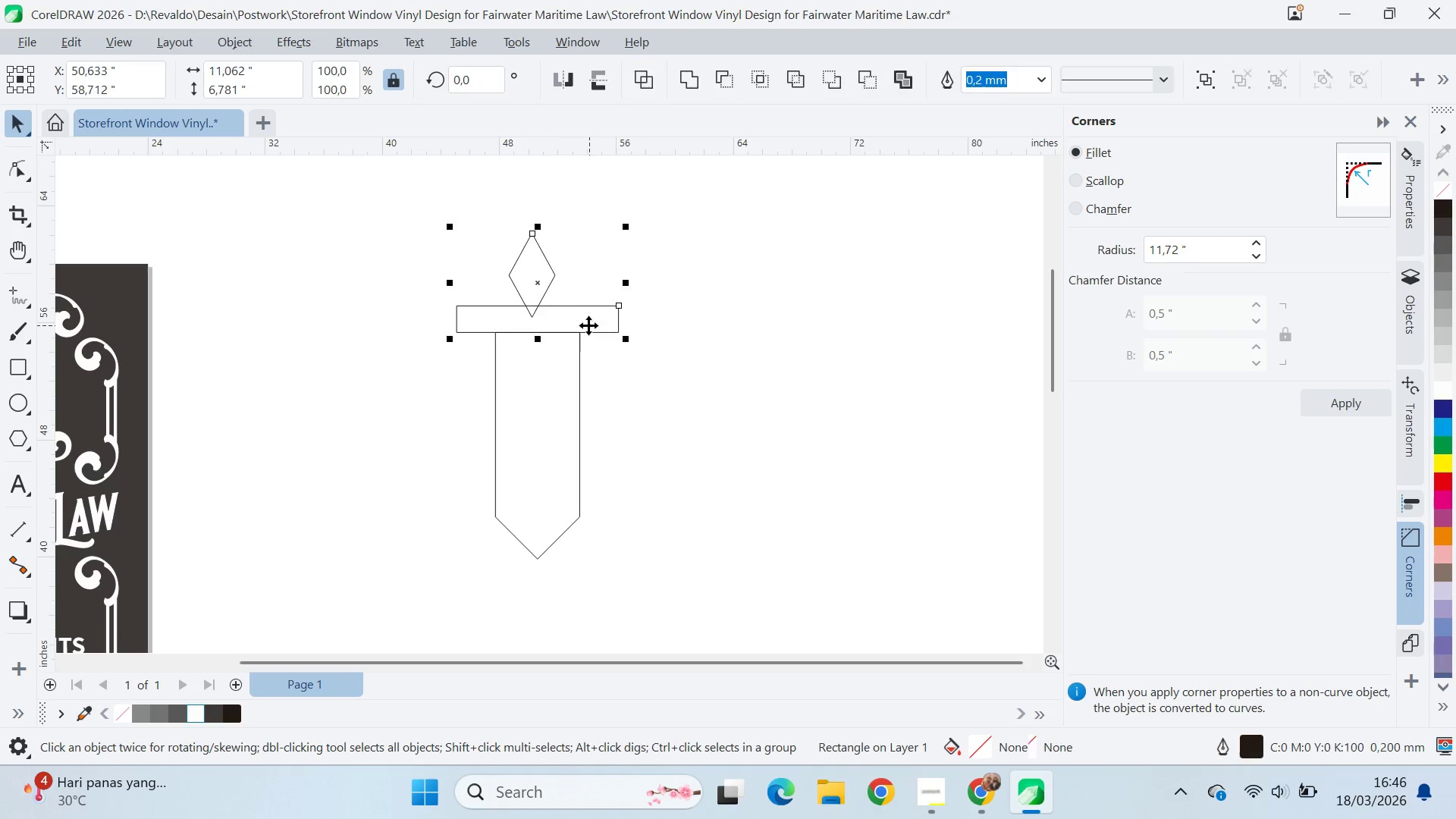 
key(C)
 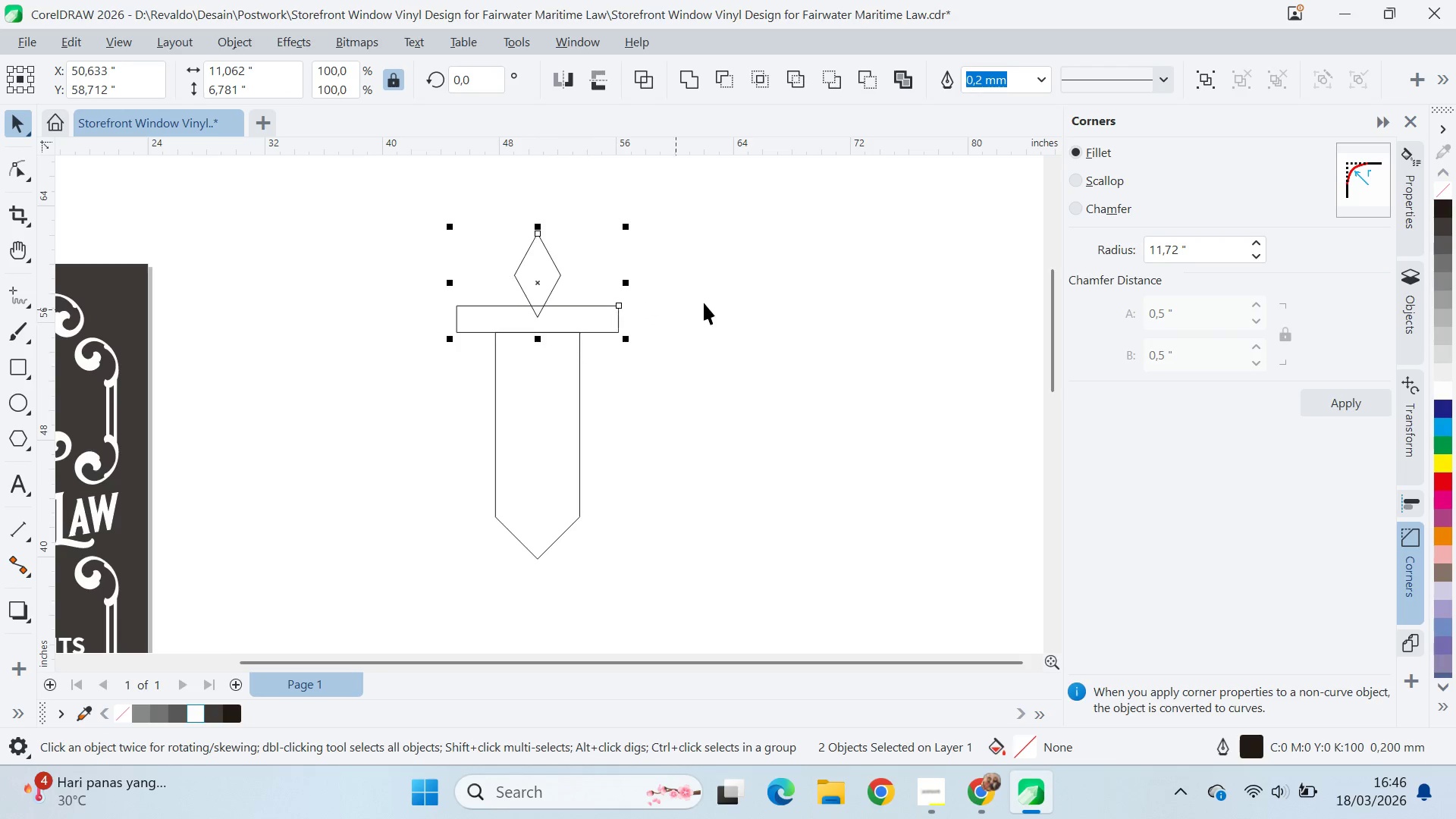 
double_click([704, 303])
 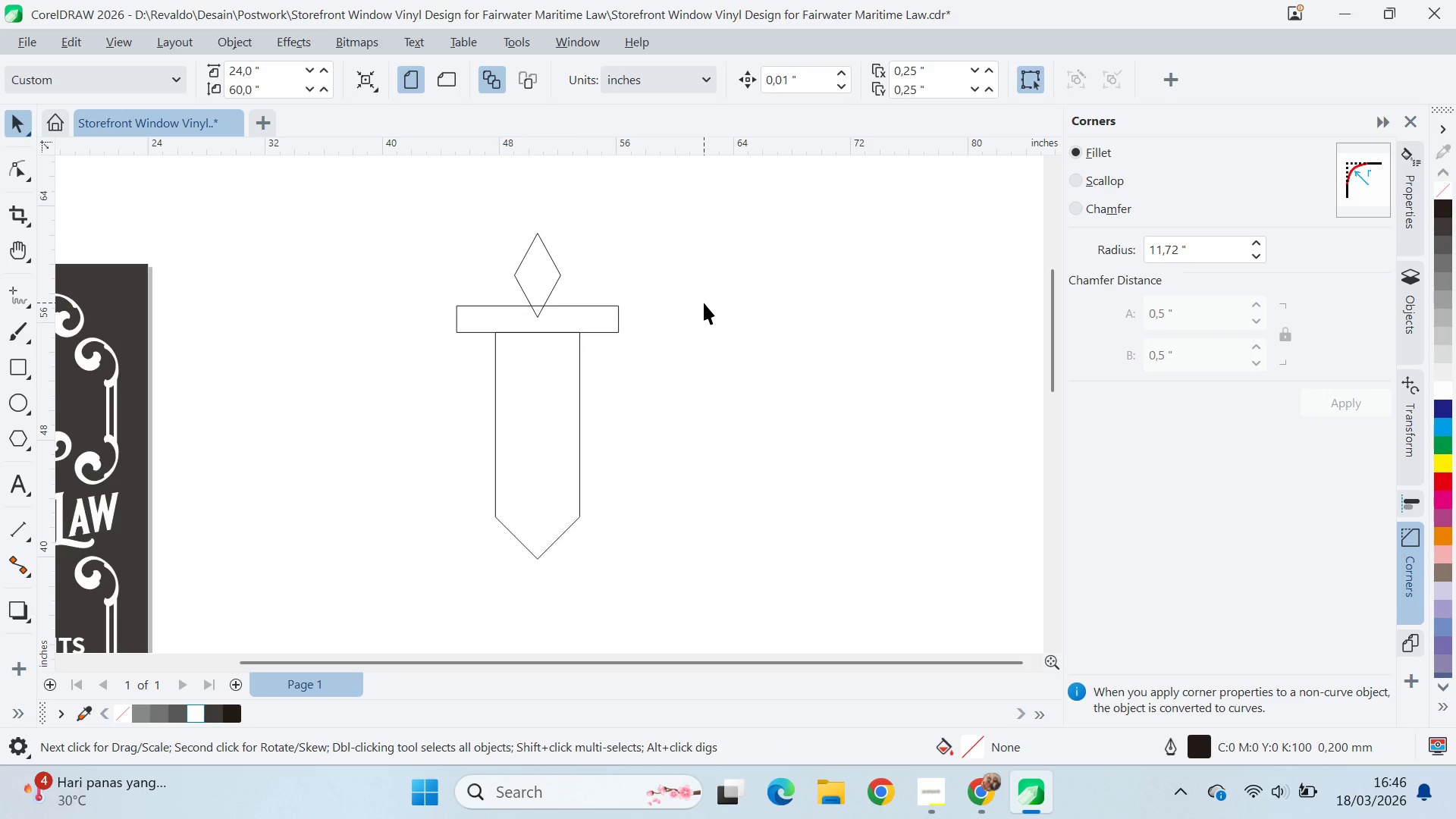 
key(Control+Z)
 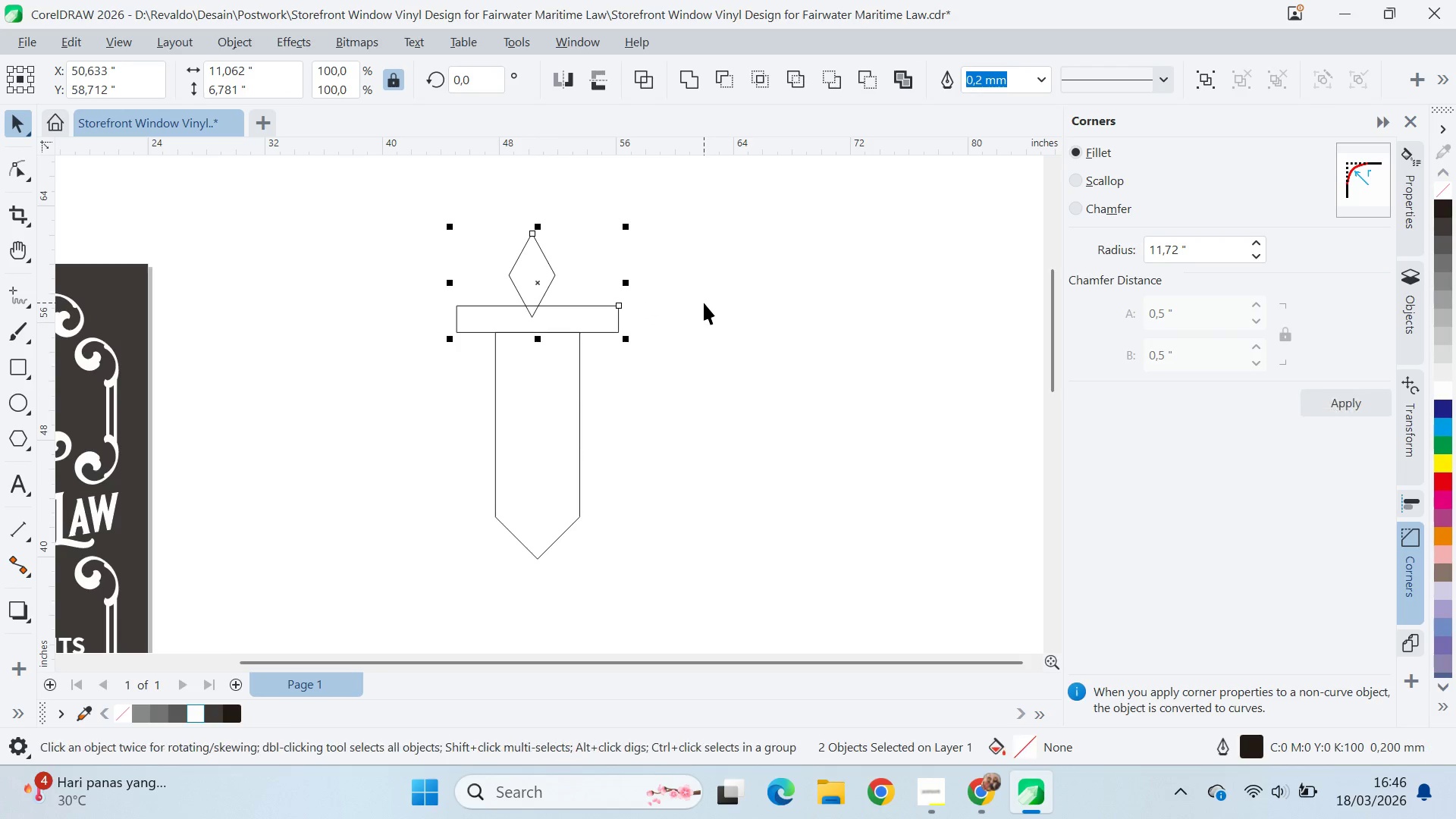 
key(Control+Z)
 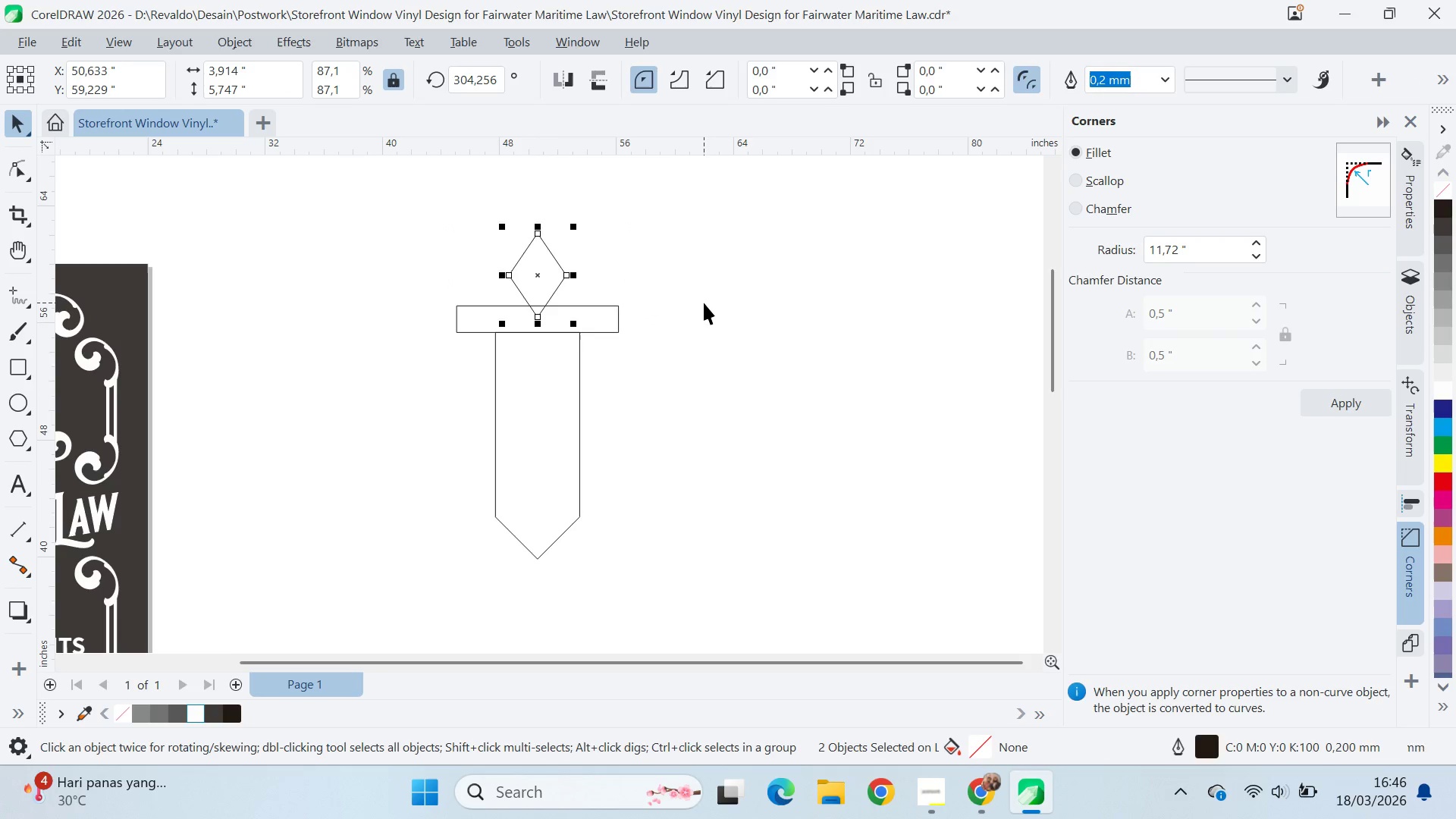 
left_click([704, 303])
 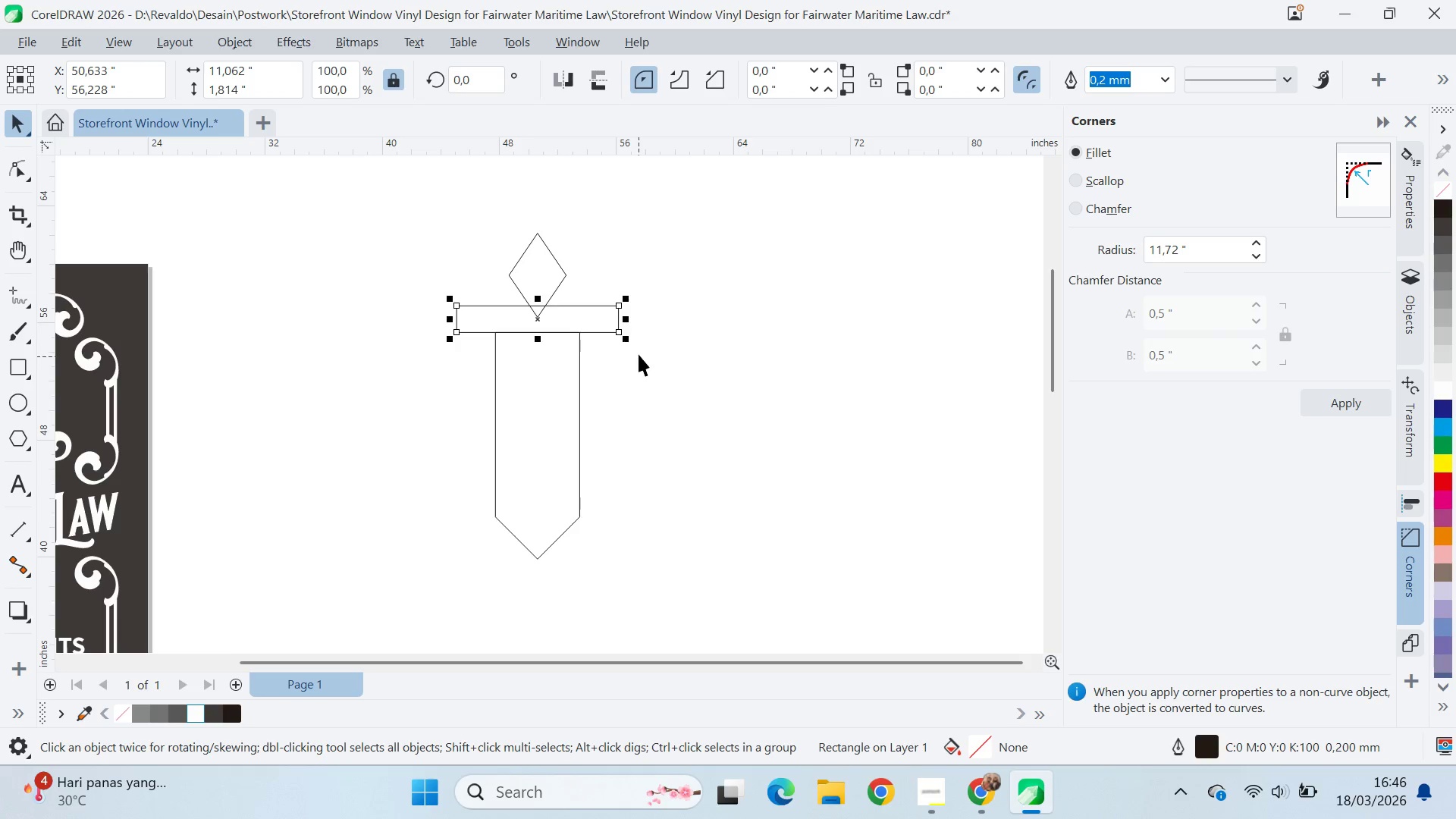 
wait(7.75)
 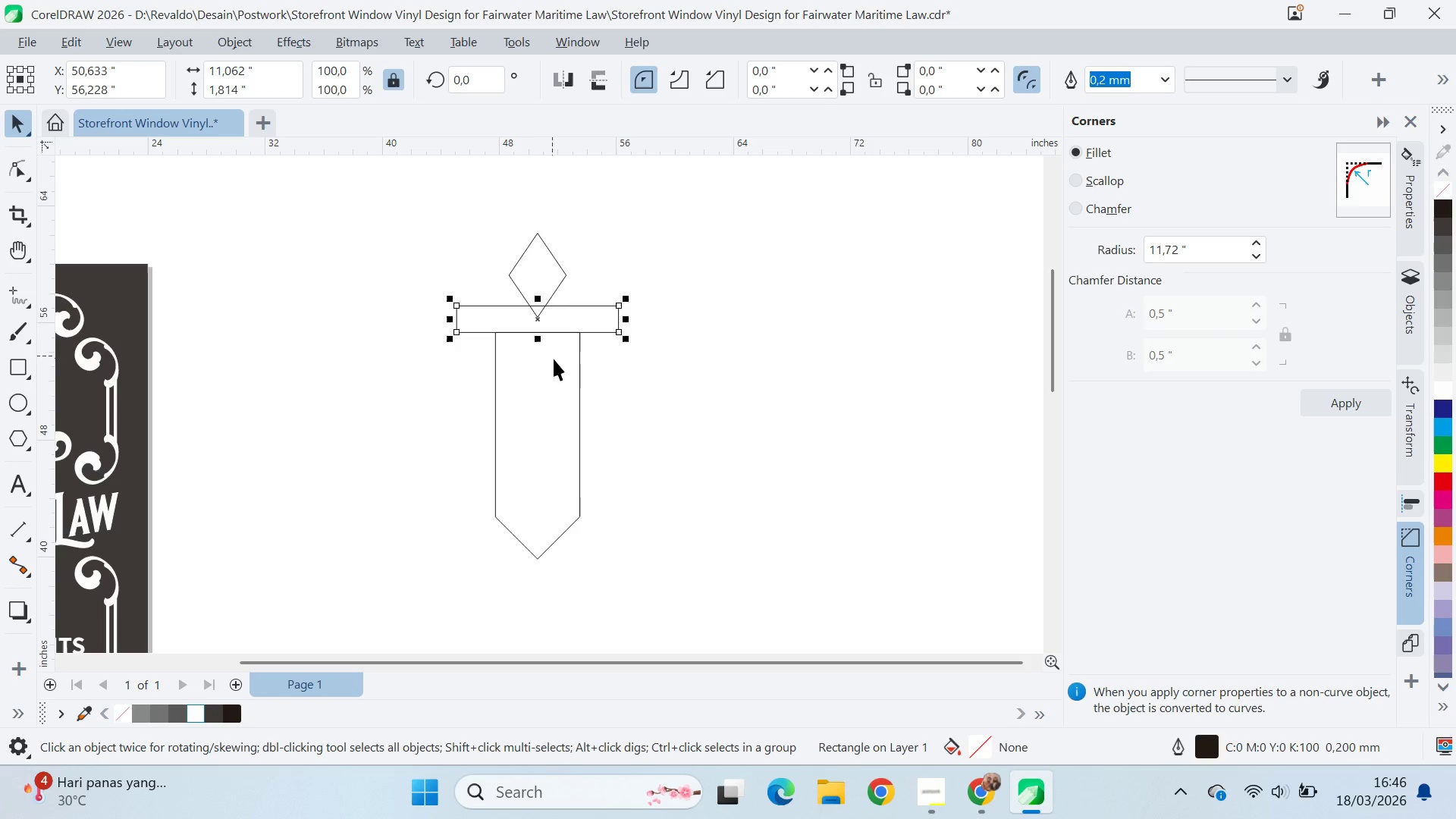 
key(Alt+AltLeft)
 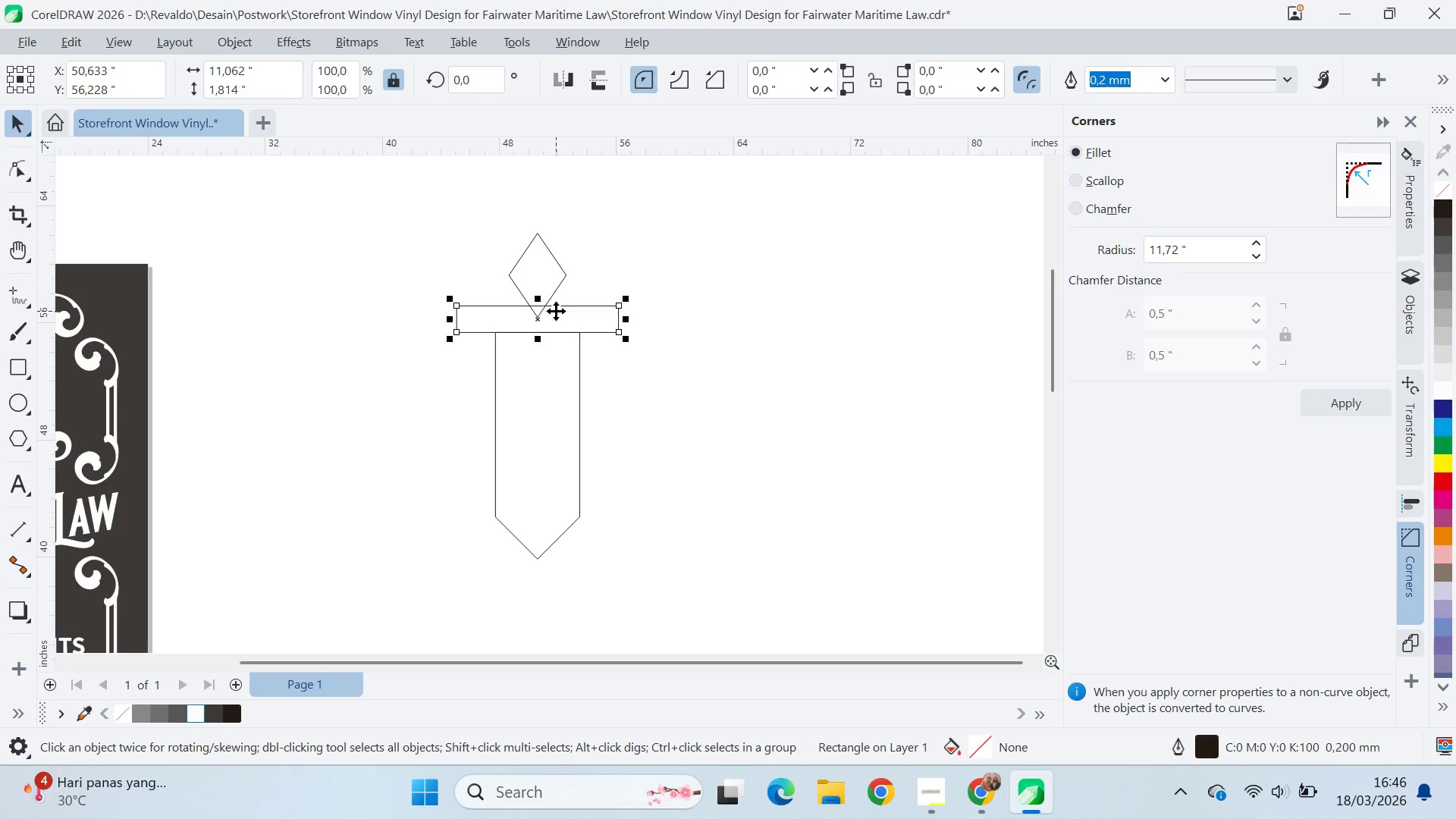 
key(Alt+Tab)
 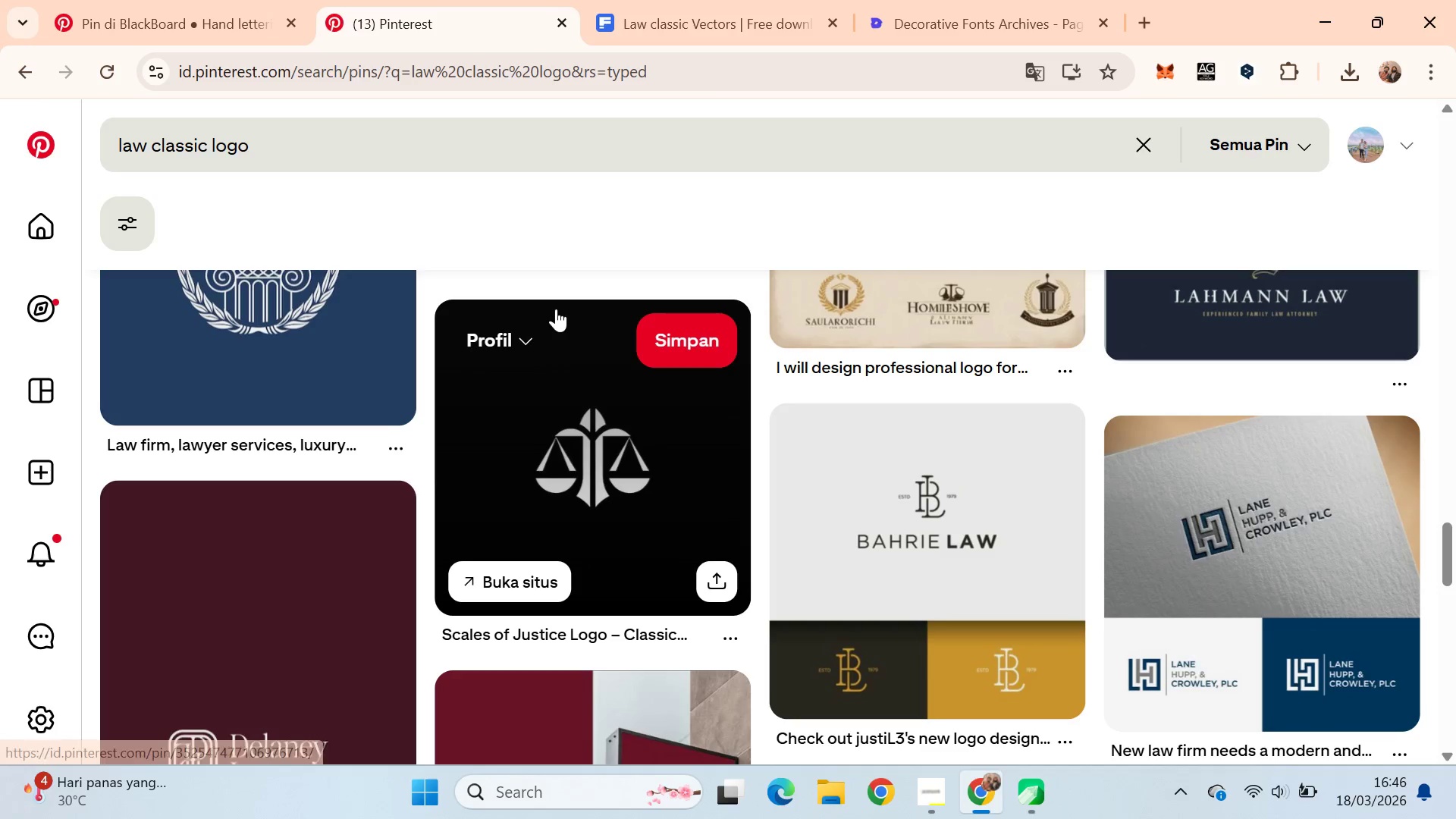 
key(Alt+AltLeft)
 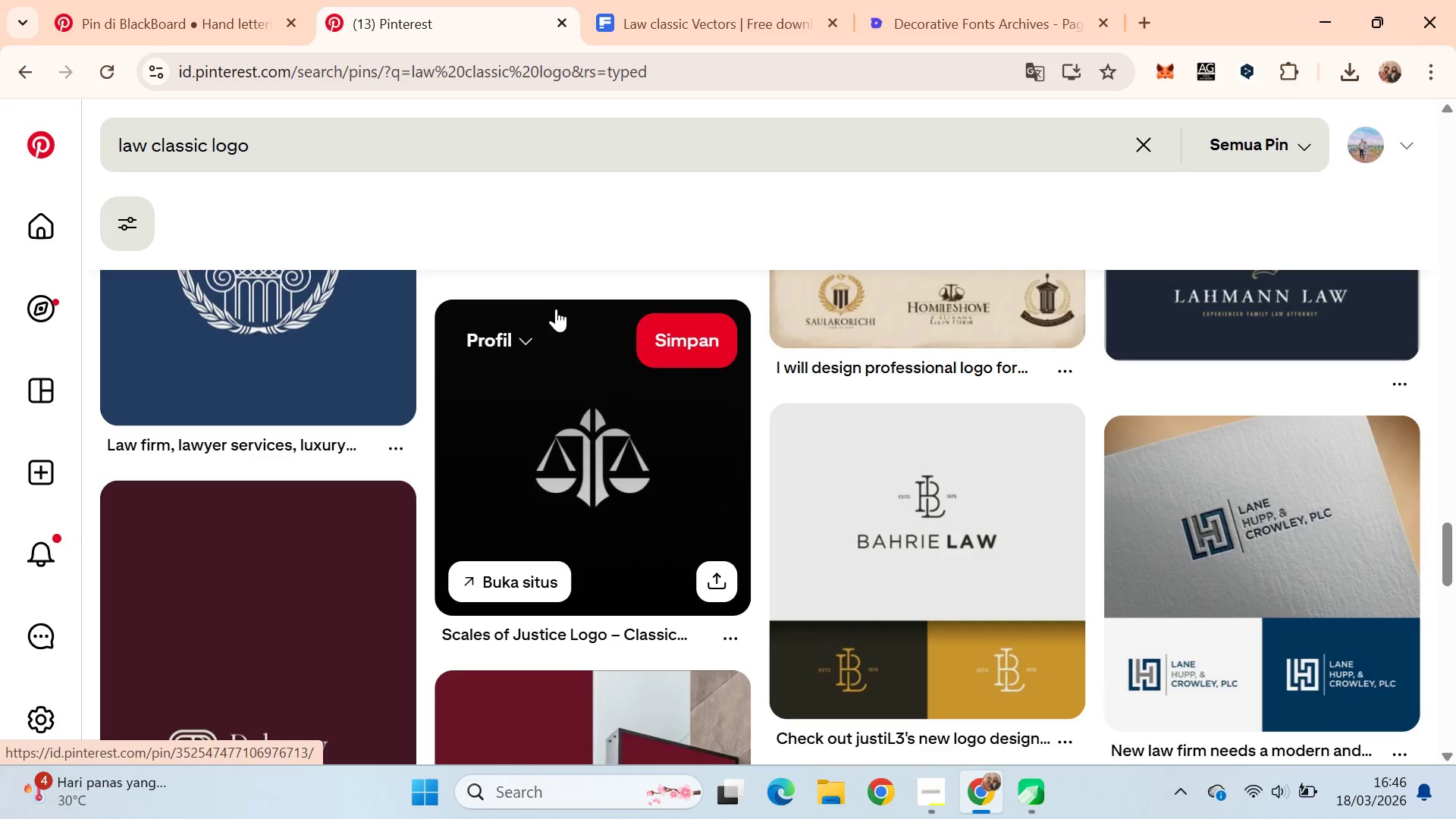 
key(Alt+Tab)
 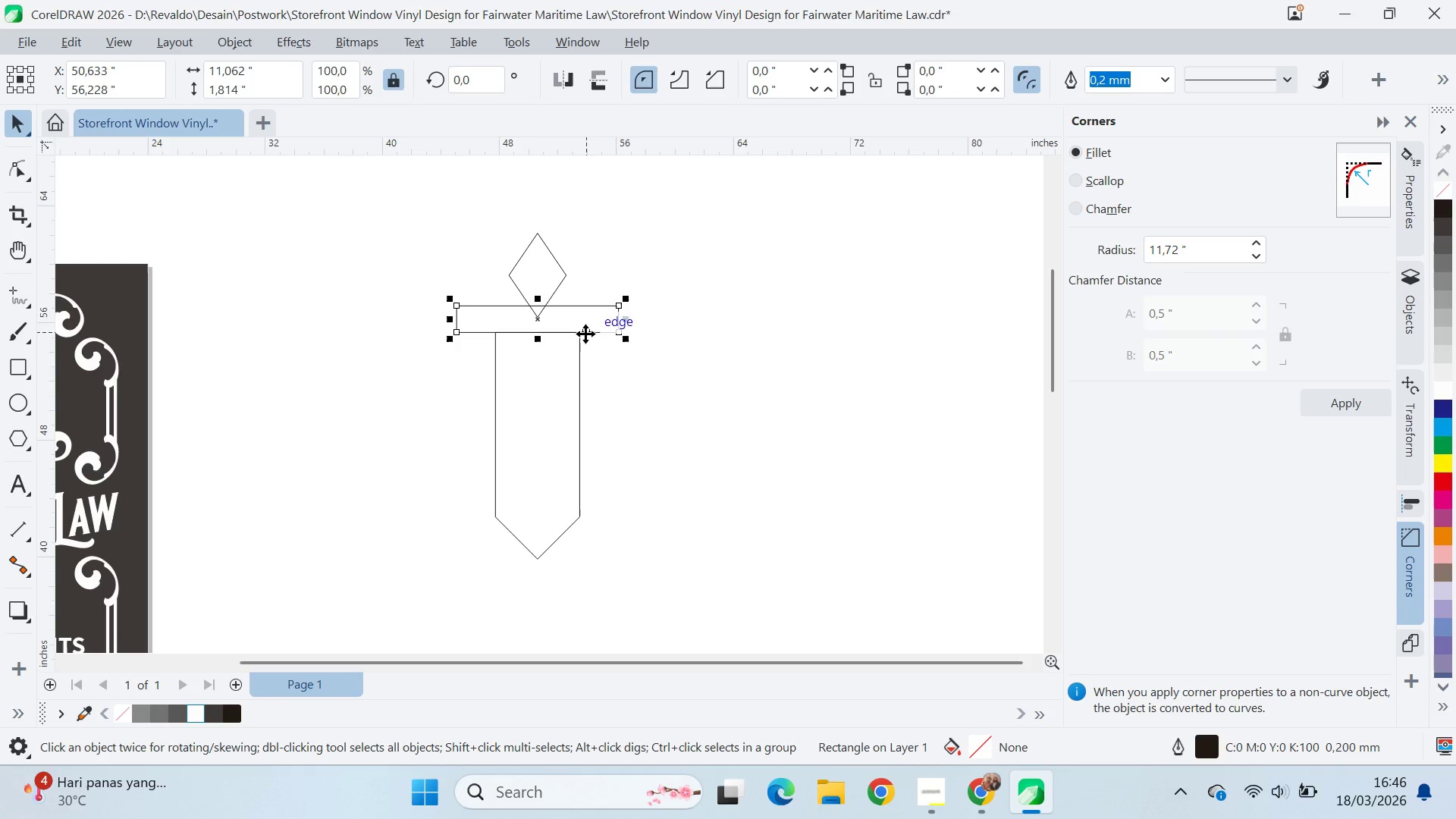 
scroll: coordinate [566, 326], scroll_direction: up, amount: 4.0
 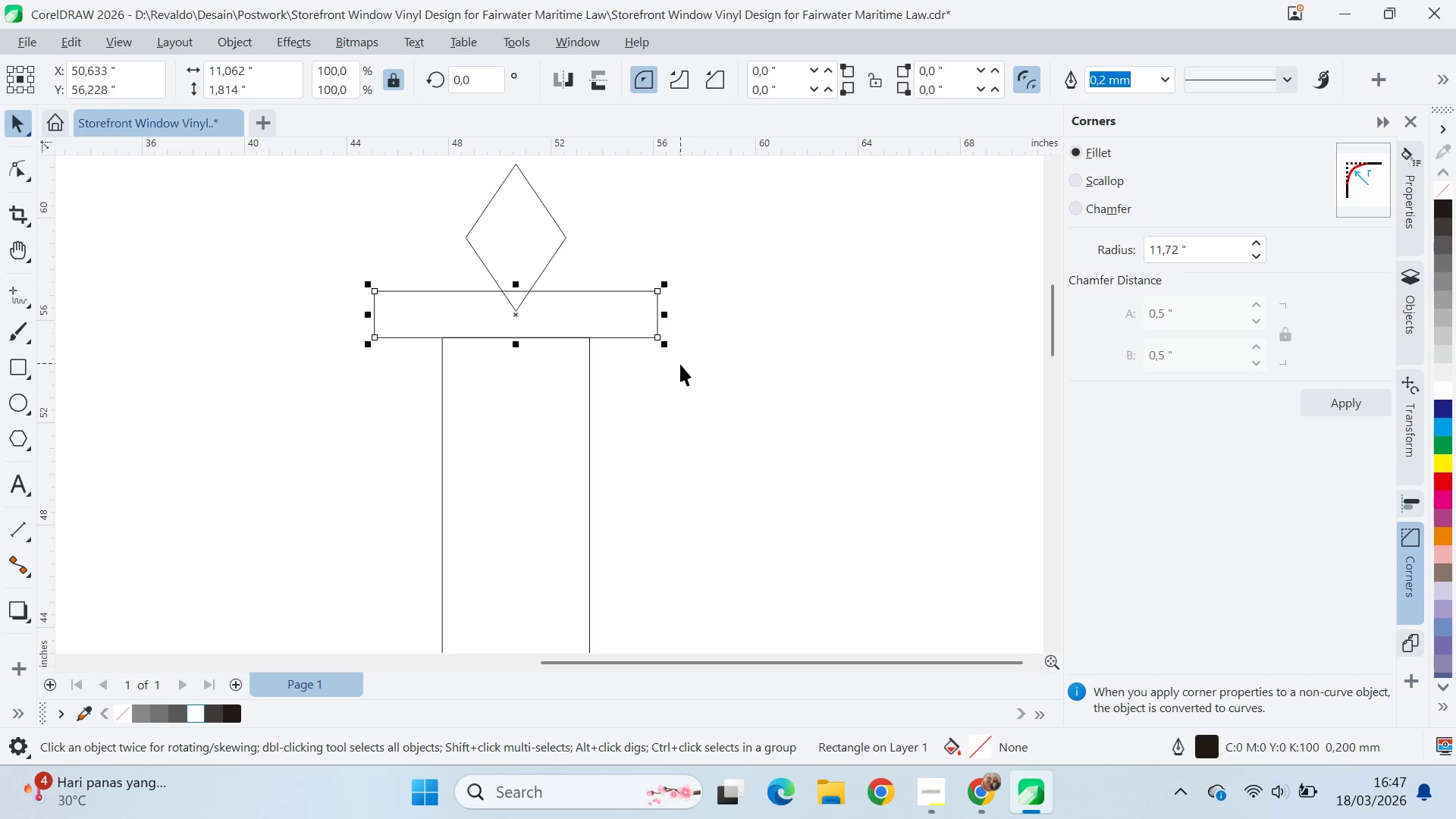 
left_click([532, 239])
 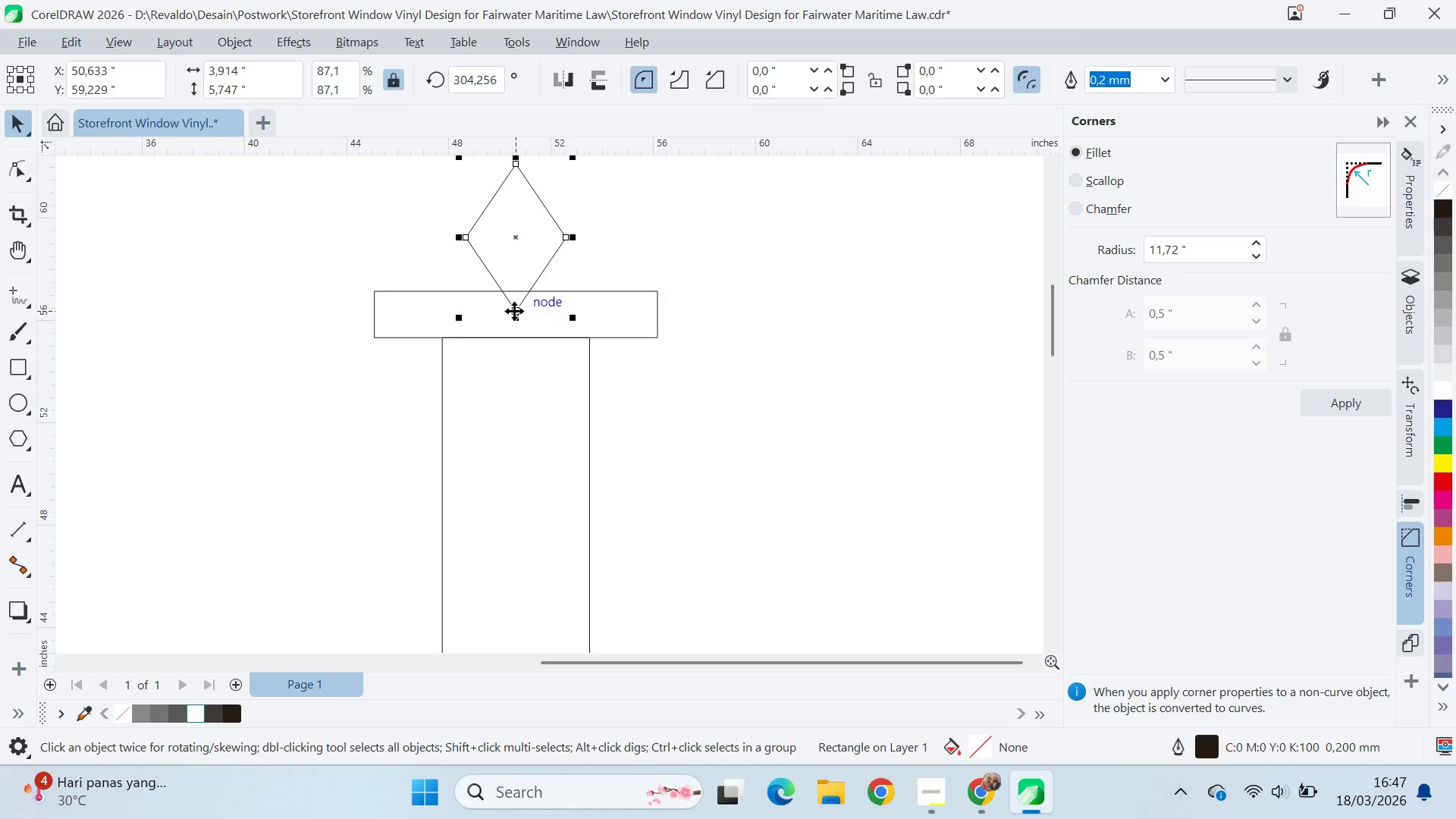 
left_click_drag(start_coordinate=[514, 310], to_coordinate=[515, 321])
 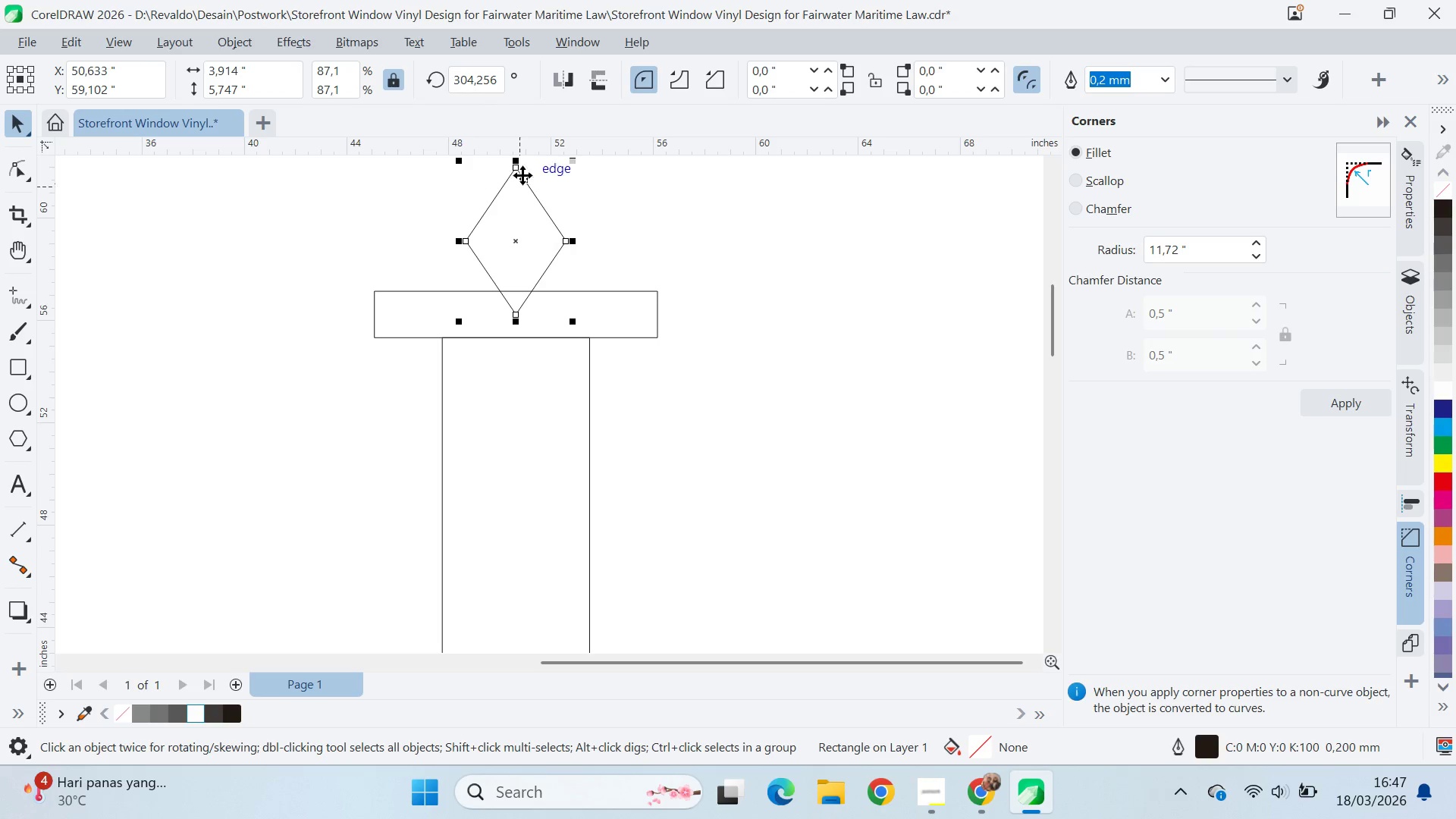 
key(Shift+ShiftLeft)
 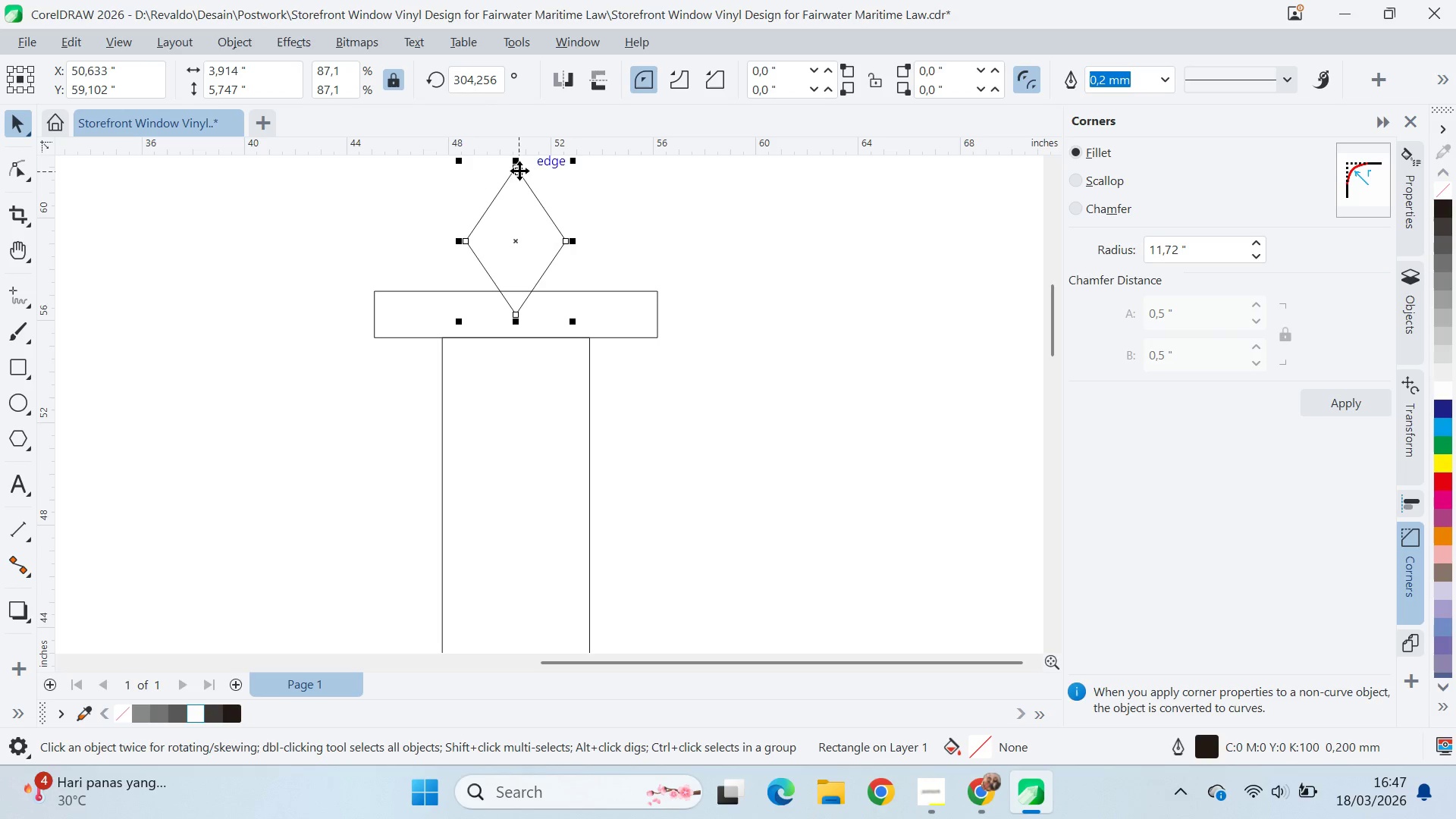 
left_click_drag(start_coordinate=[515, 171], to_coordinate=[578, 293])
 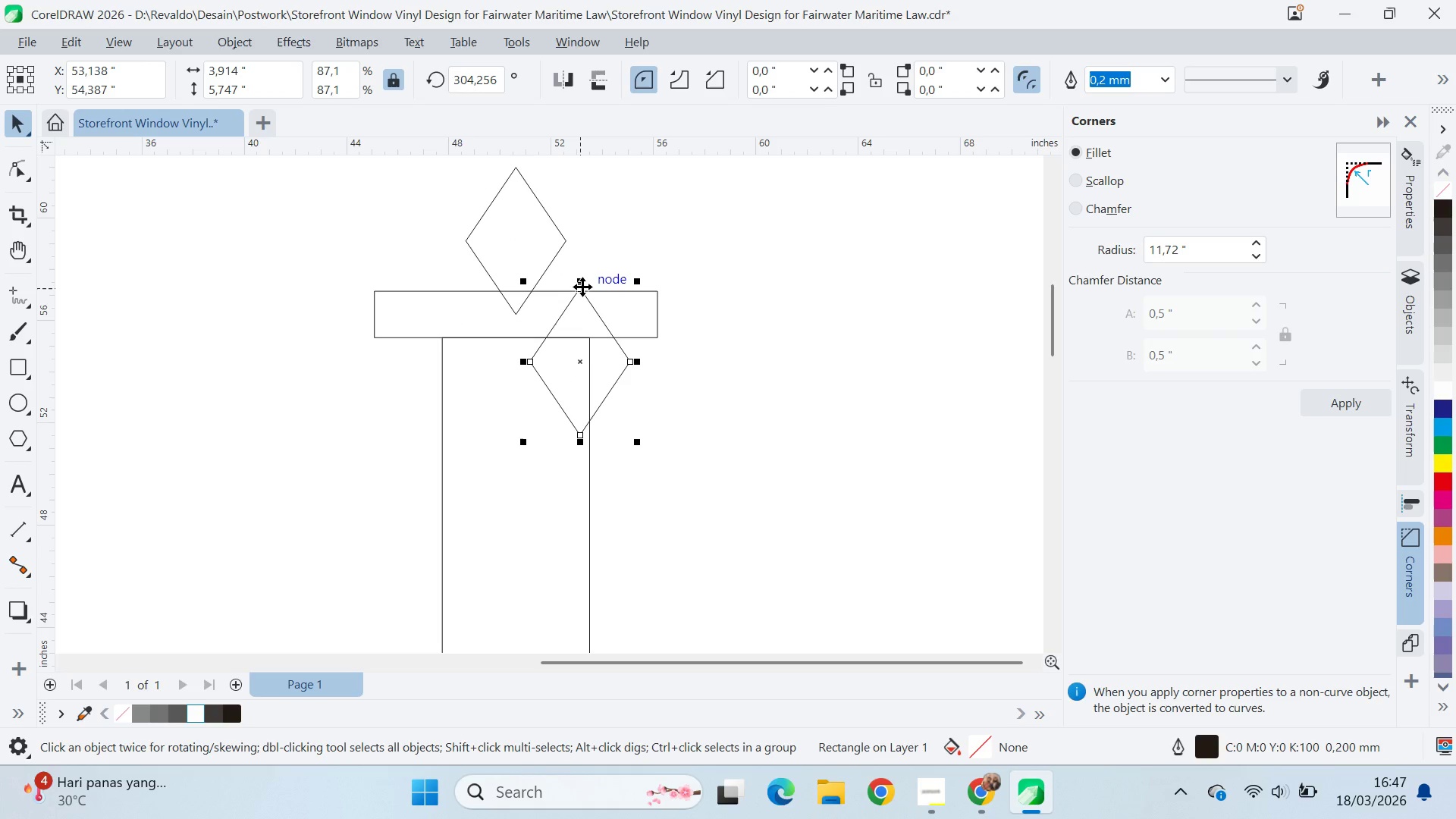 
left_click_drag(start_coordinate=[582, 287], to_coordinate=[565, 240])
 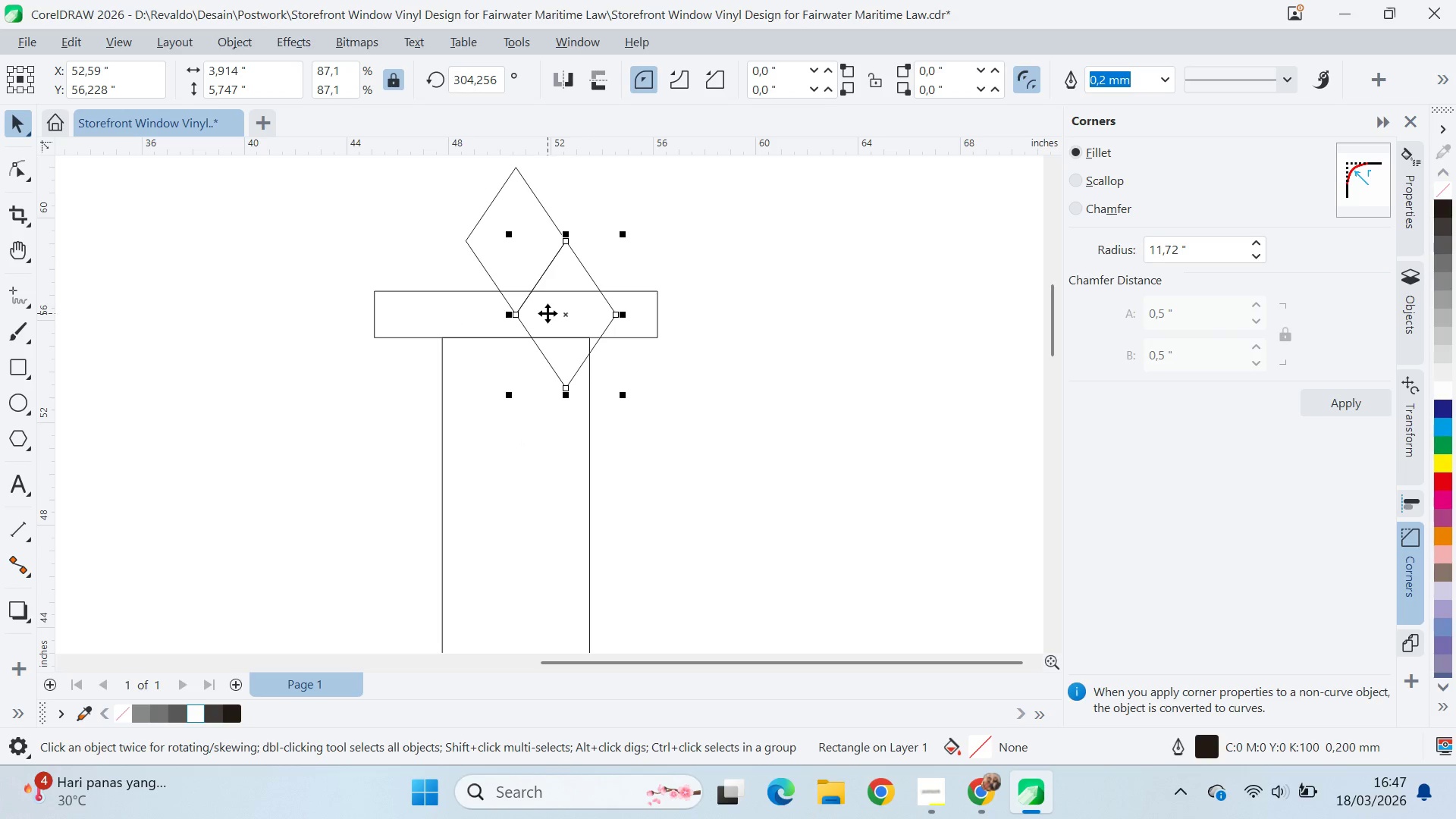 
left_click_drag(start_coordinate=[548, 313], to_coordinate=[572, 326])
 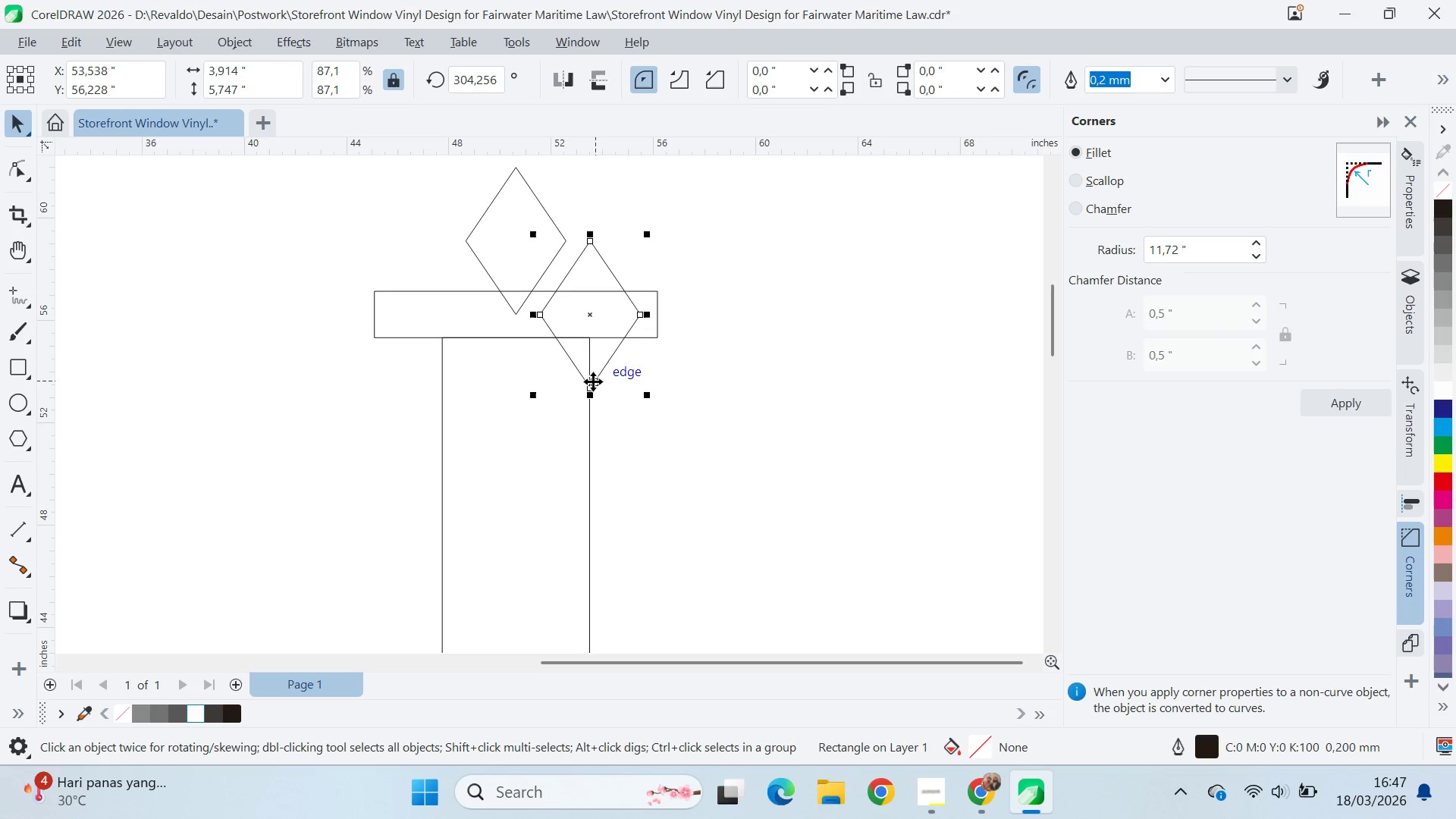 
hold_key(key=ShiftLeft, duration=1.52)
 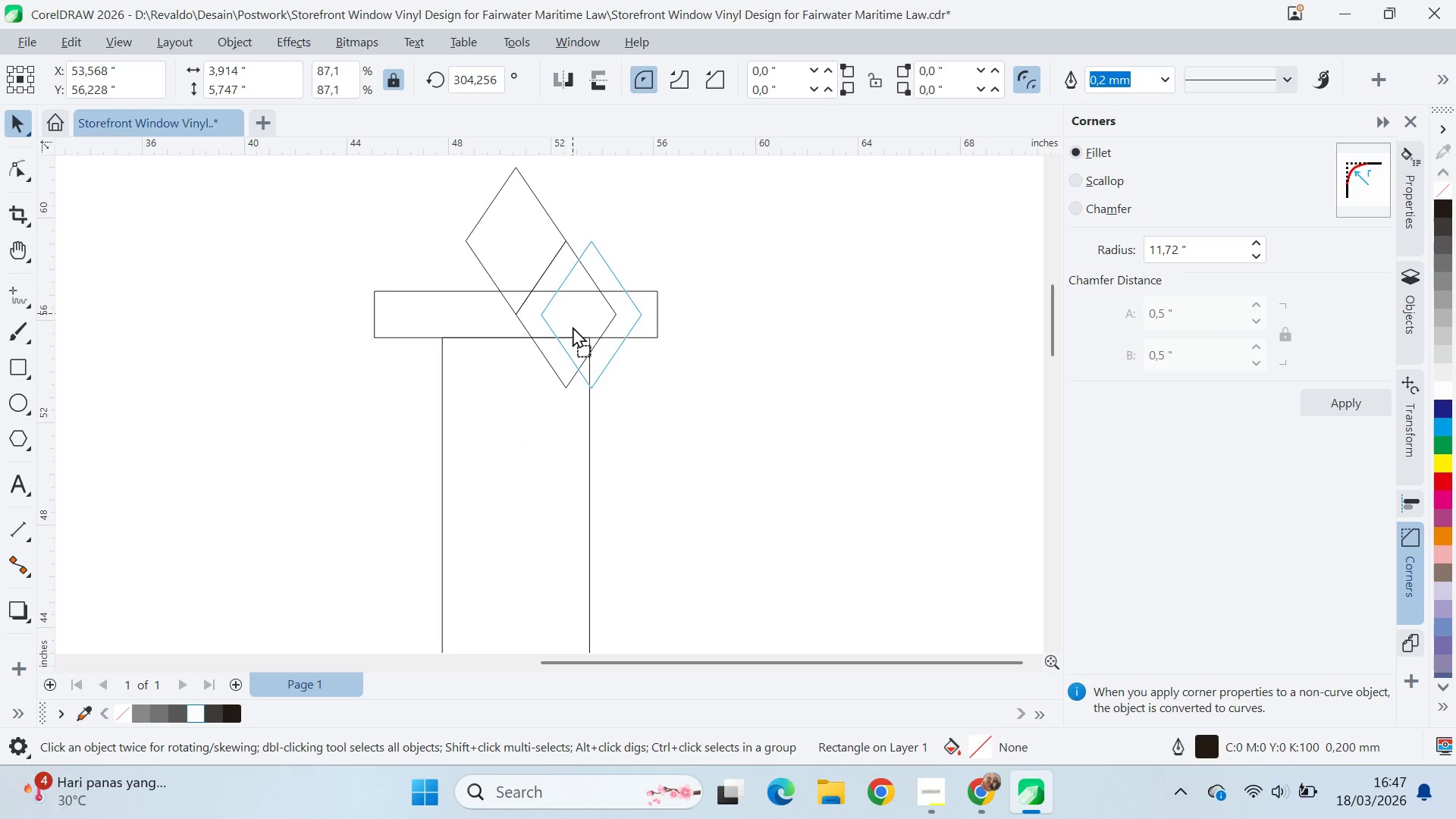 
hold_key(key=ShiftLeft, duration=1.08)
 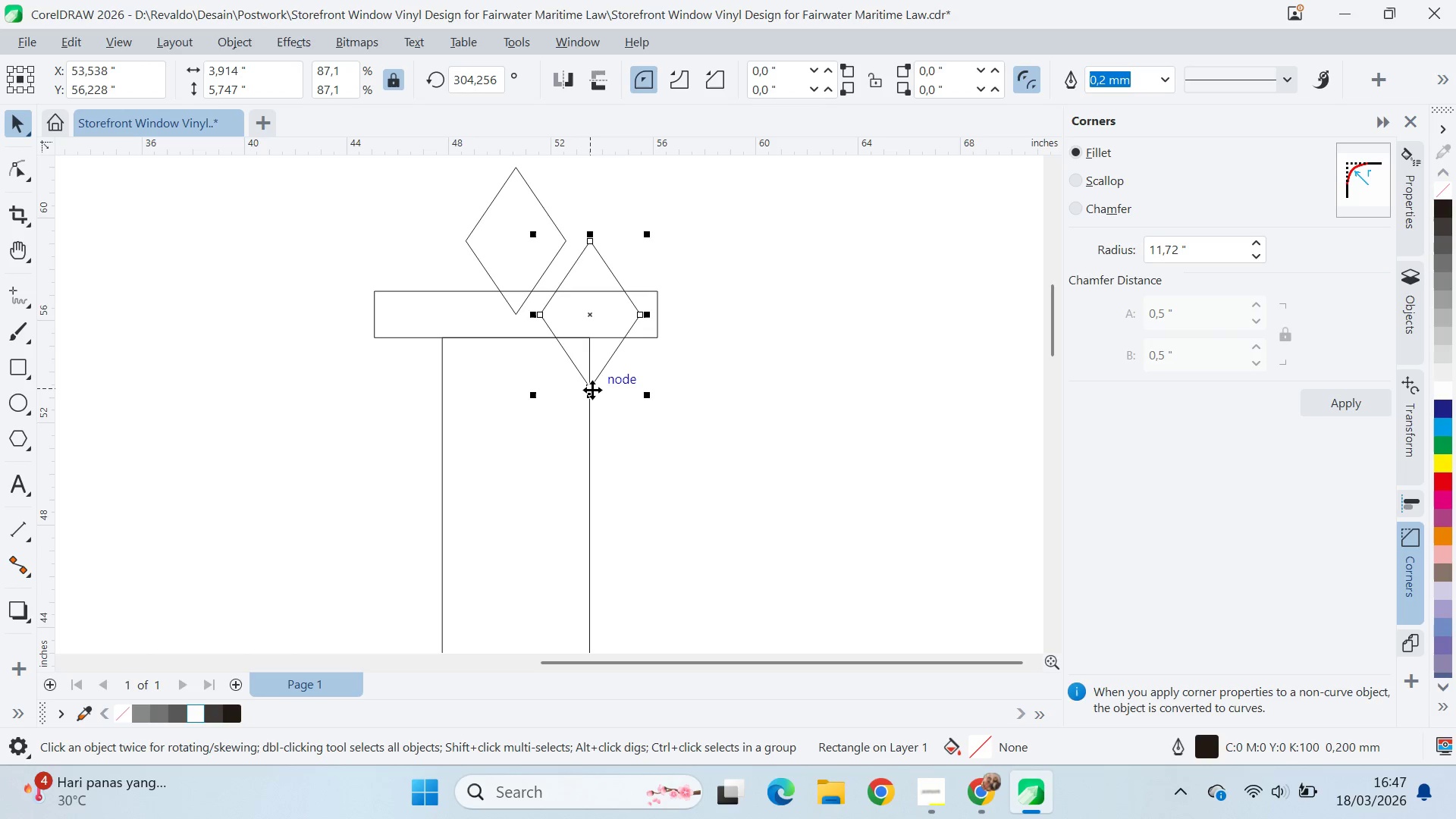 
left_click_drag(start_coordinate=[592, 389], to_coordinate=[679, 385])
 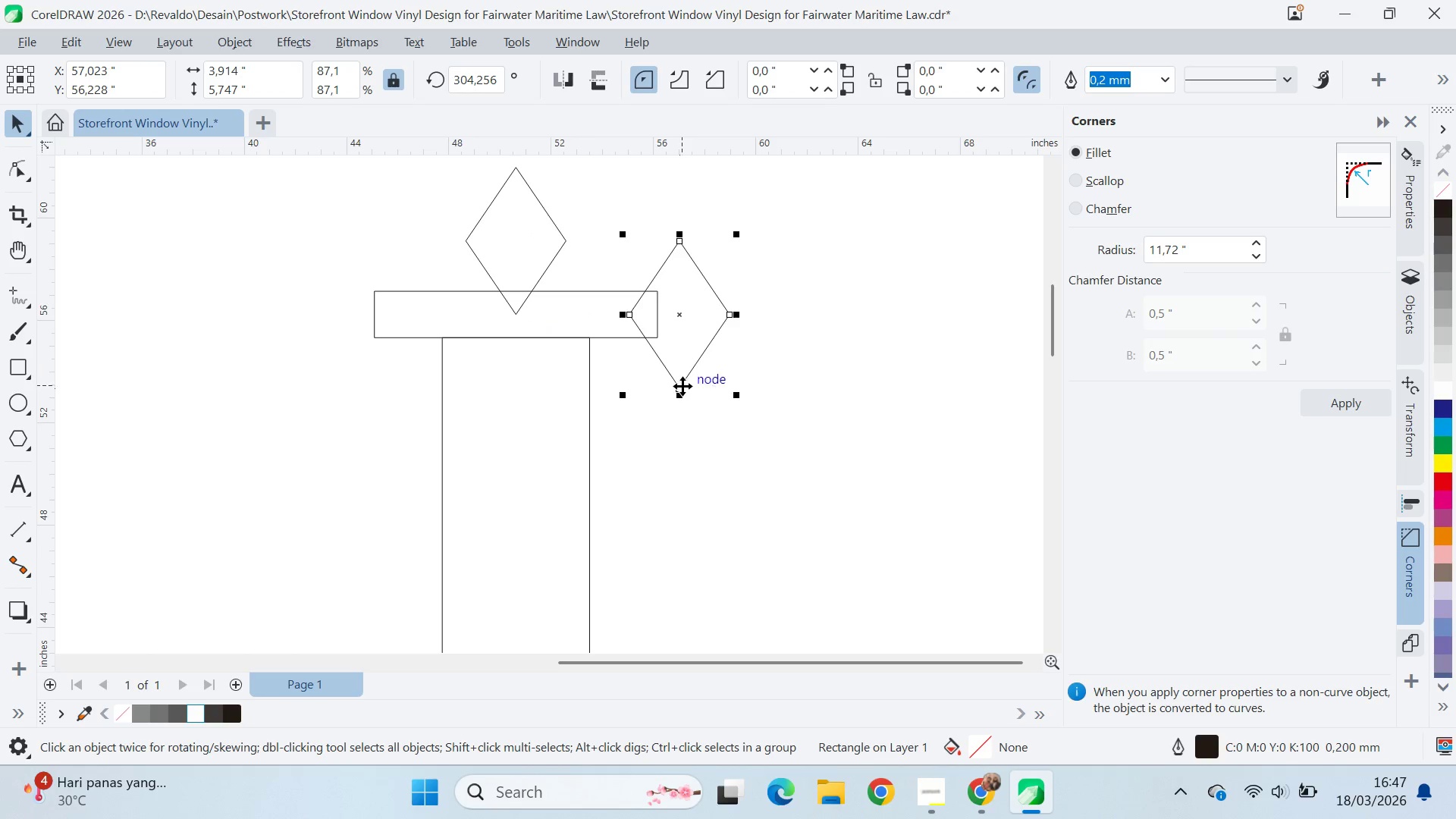 
hold_key(key=ShiftLeft, duration=0.5)
 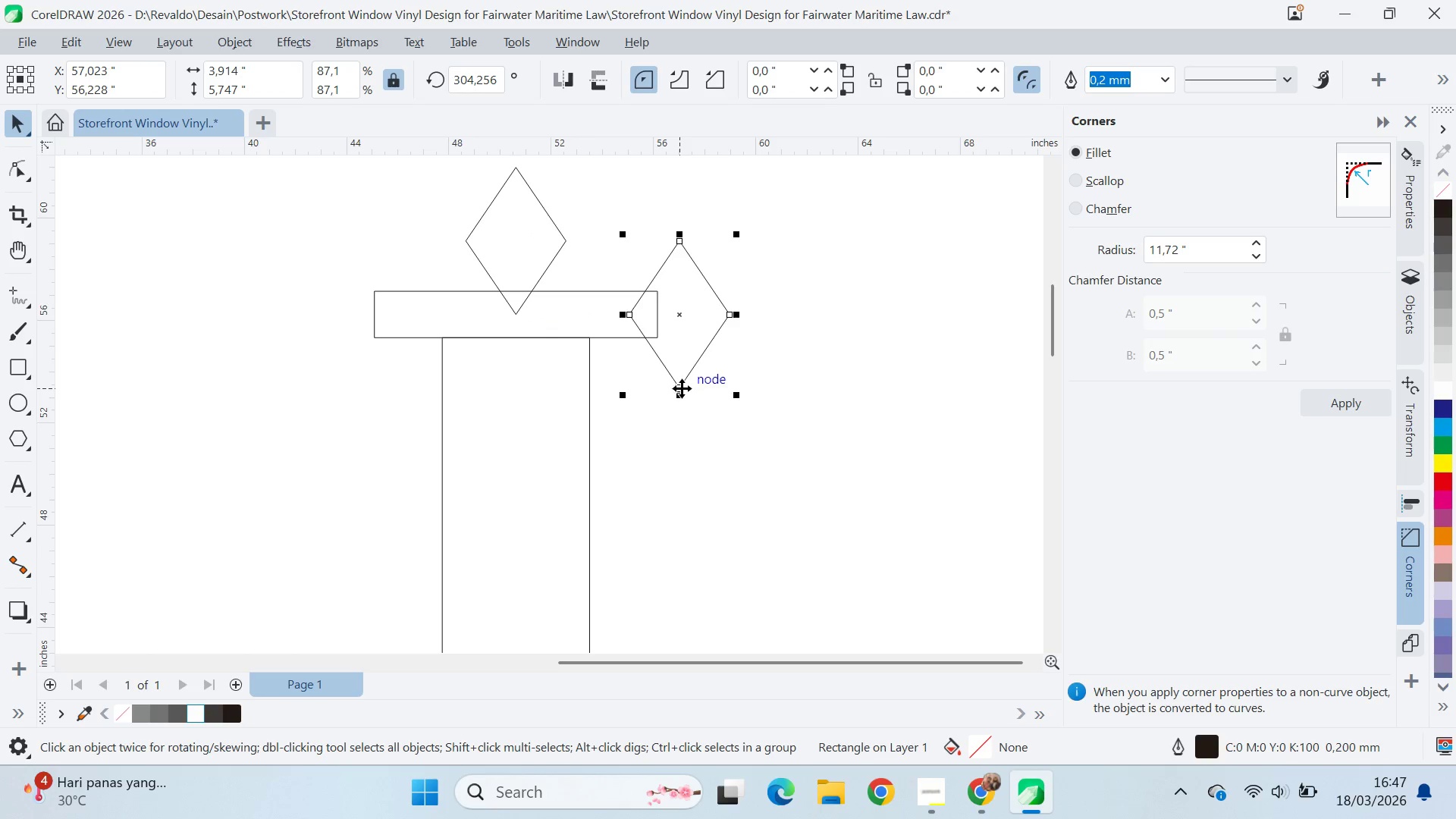 
left_click_drag(start_coordinate=[681, 390], to_coordinate=[592, 393])
 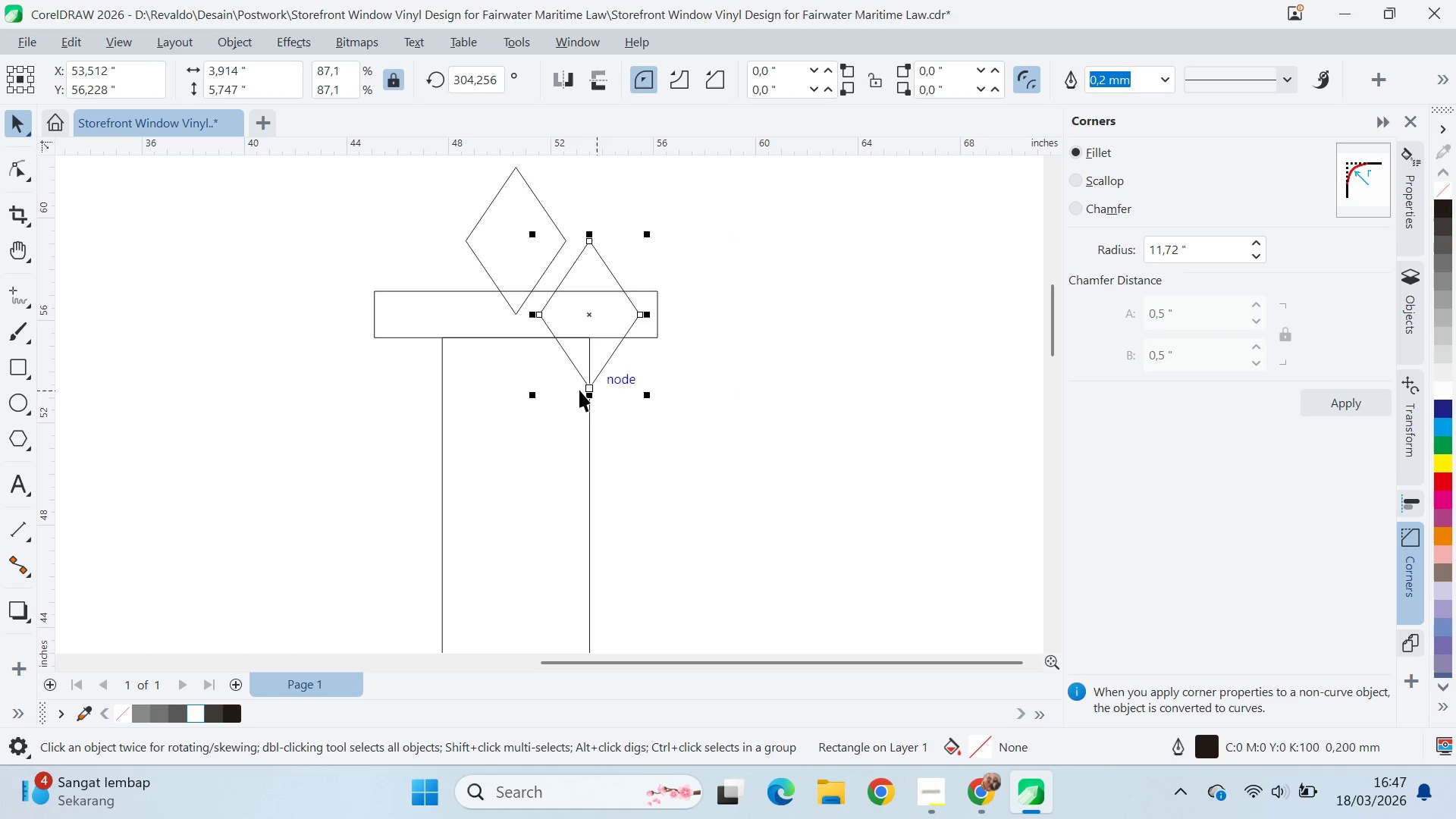 
hold_key(key=ShiftLeft, duration=1.02)
 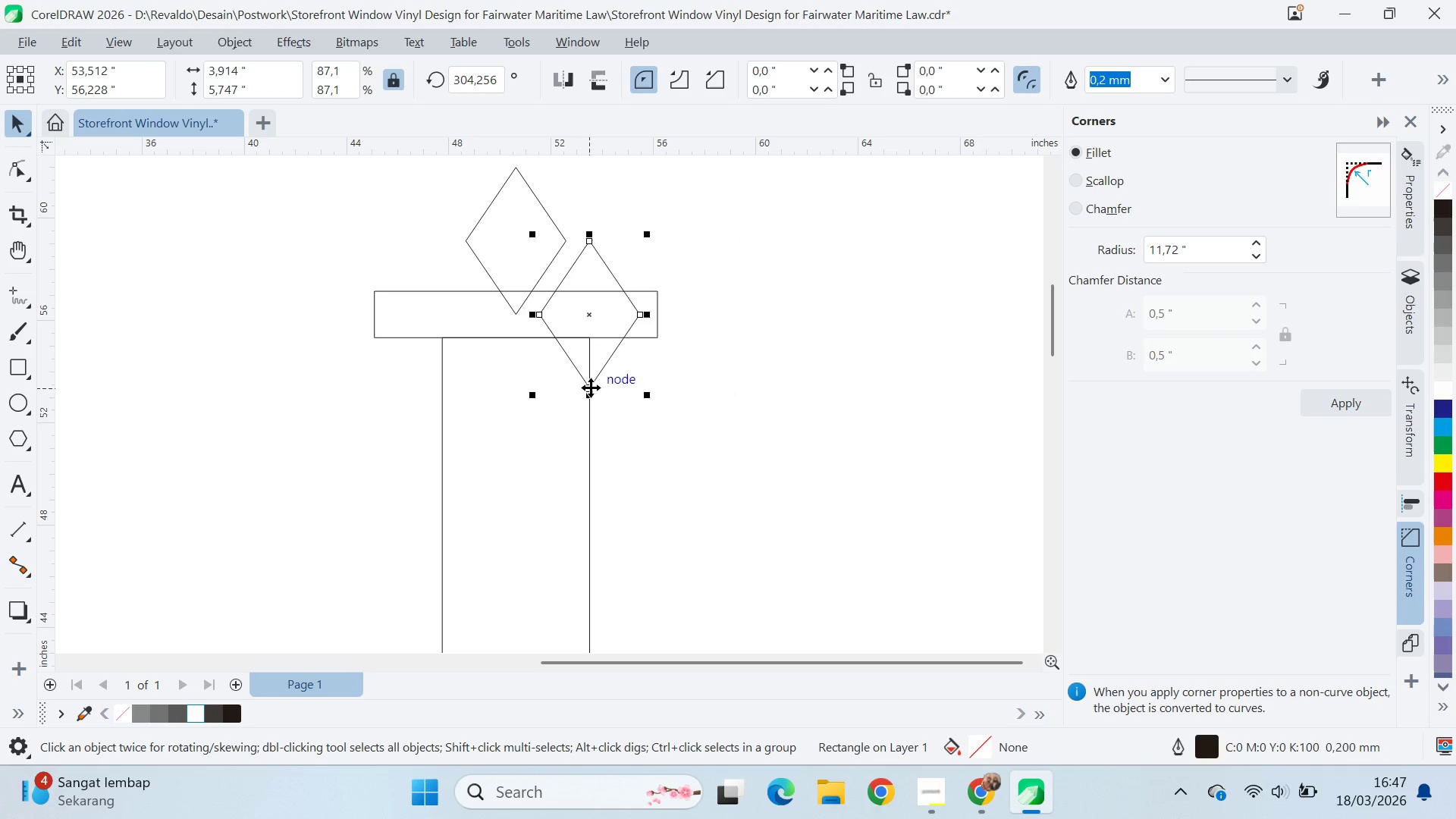 
left_click_drag(start_coordinate=[590, 388], to_coordinate=[442, 390])
 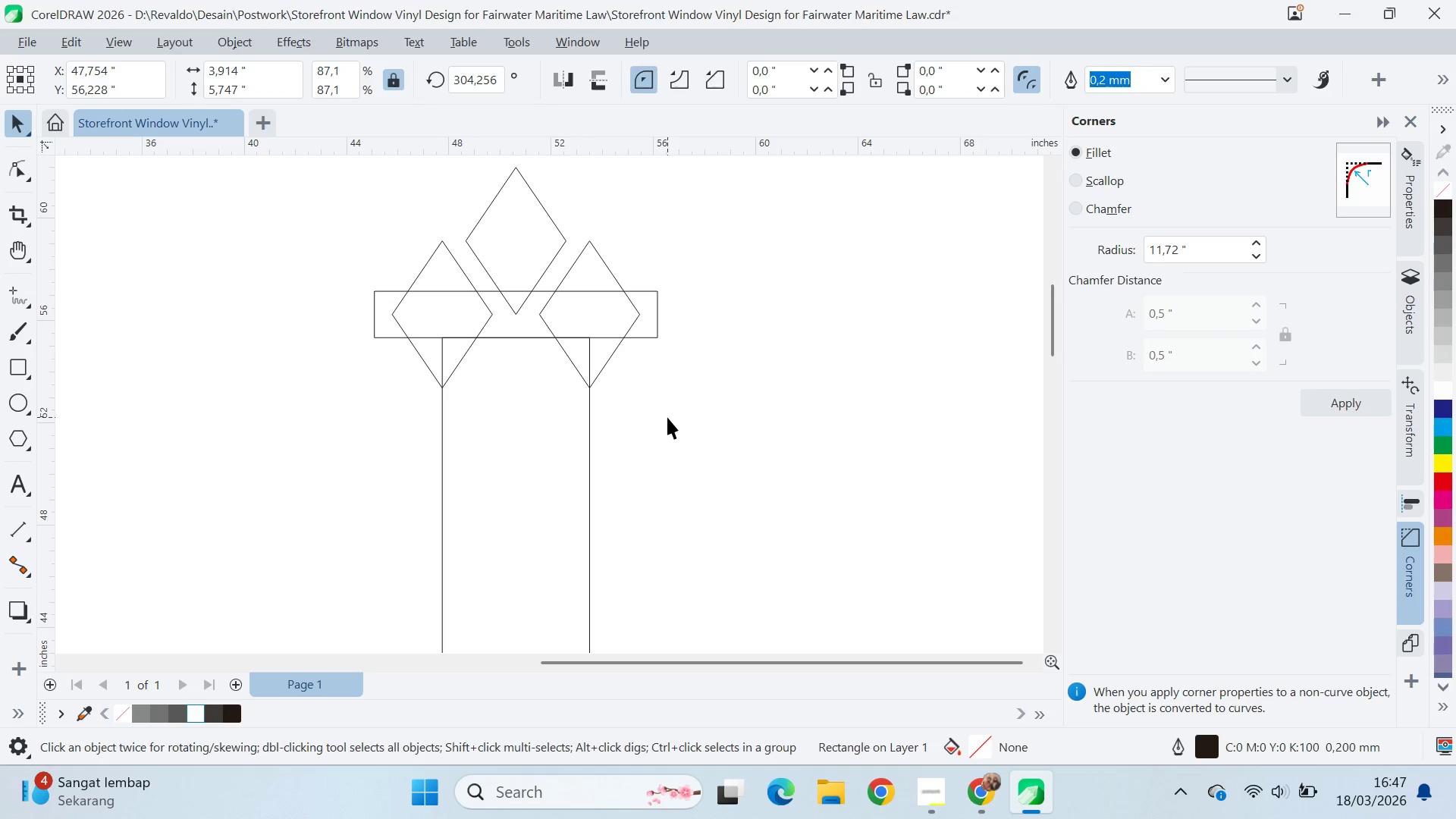 
hold_key(key=ShiftLeft, duration=1.5)
right_click([441, 382])
 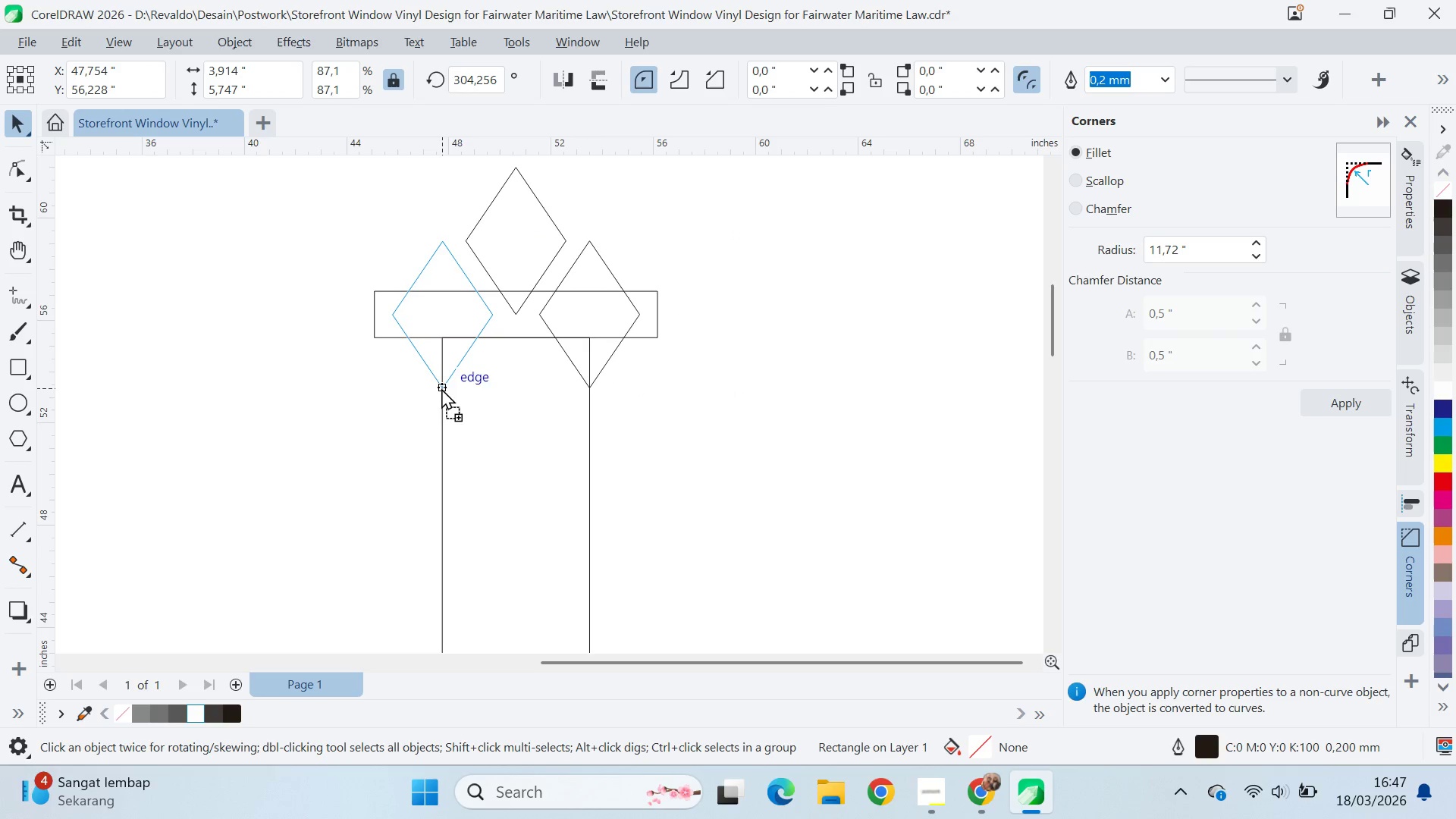 
hold_key(key=ShiftLeft, duration=0.36)
 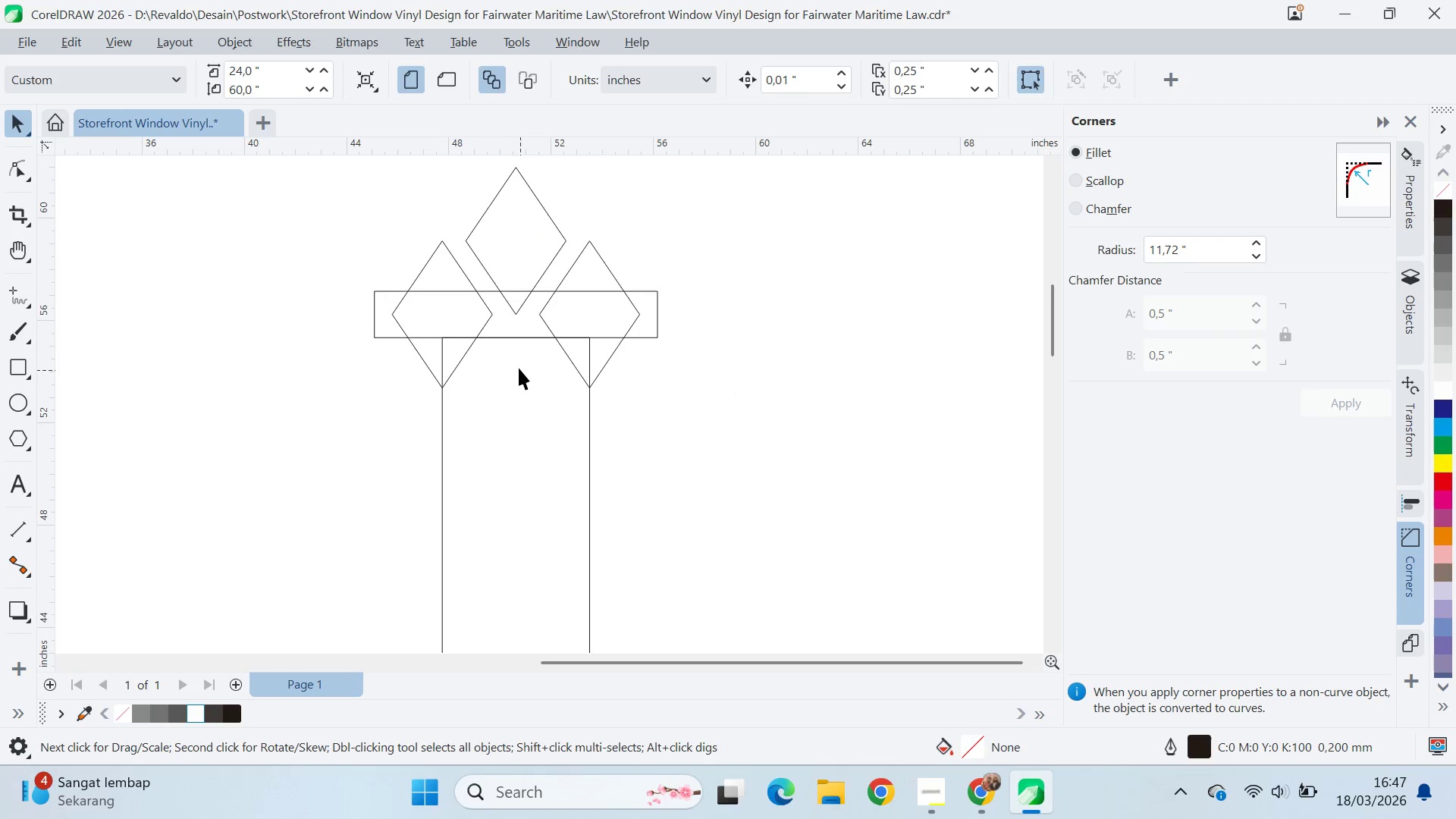 
hold_key(key=ShiftLeft, duration=12.67)
left_click([667, 417])
 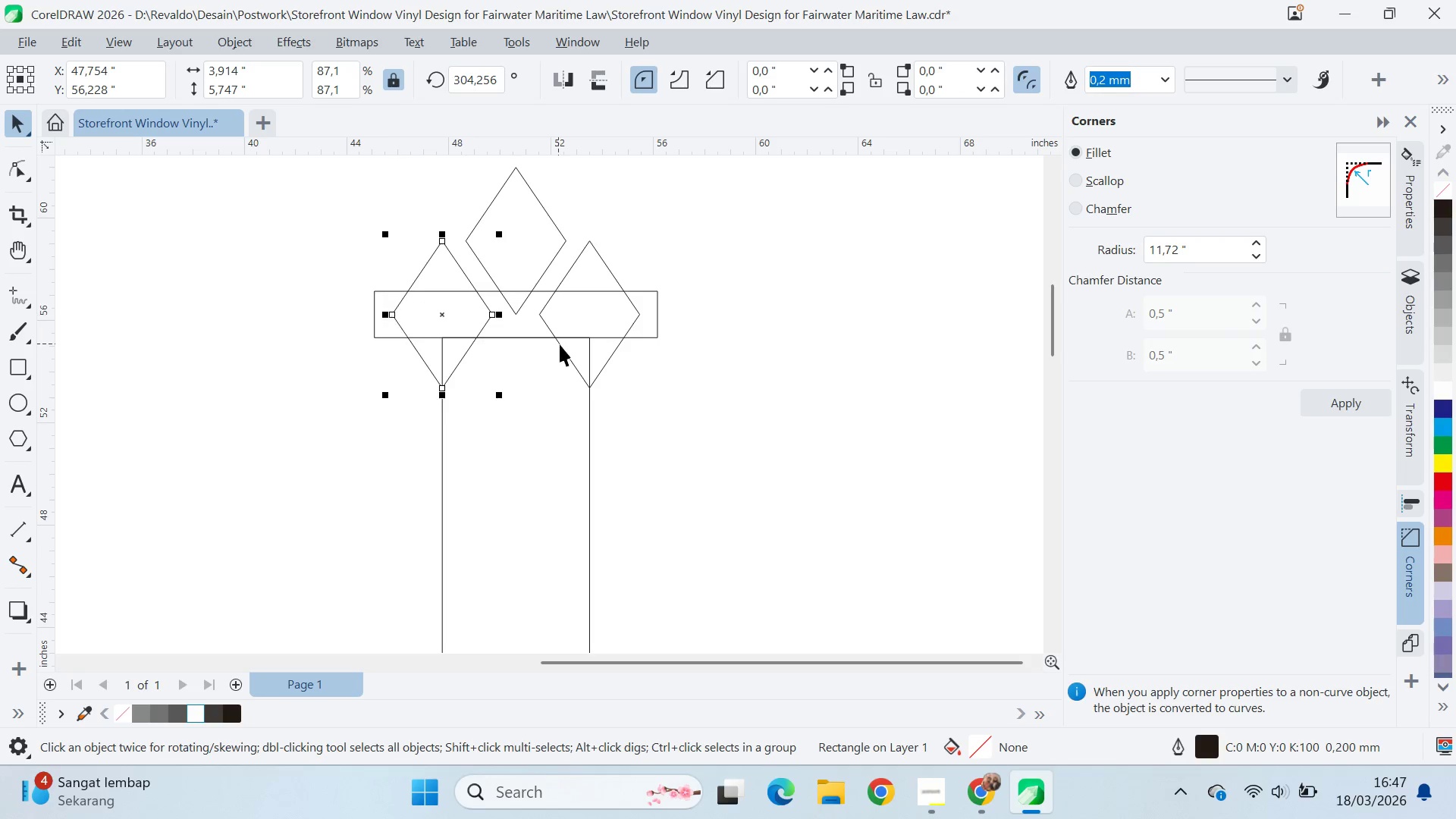 
key(Alt+AltLeft)
 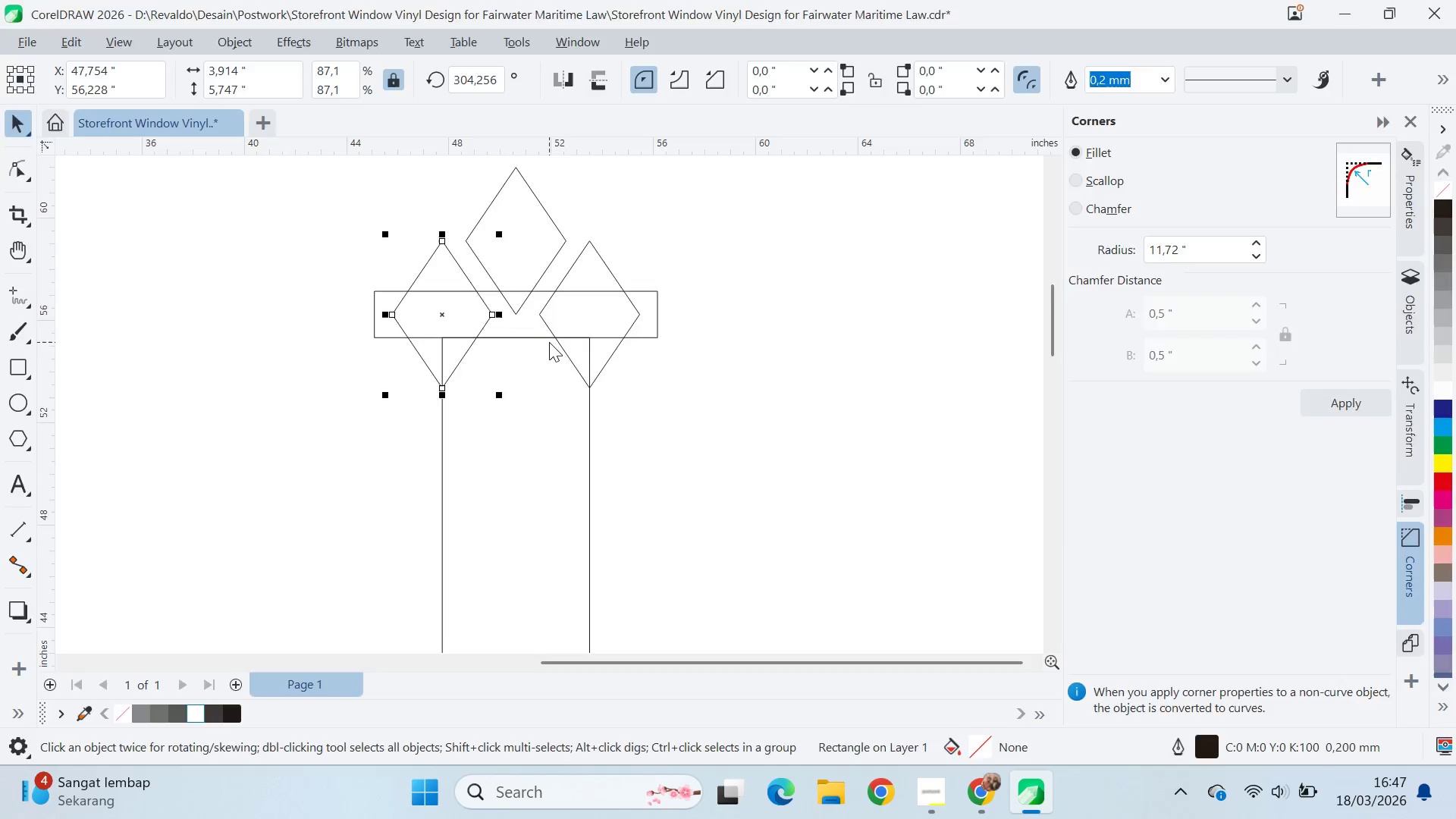 
key(Alt+Tab)
 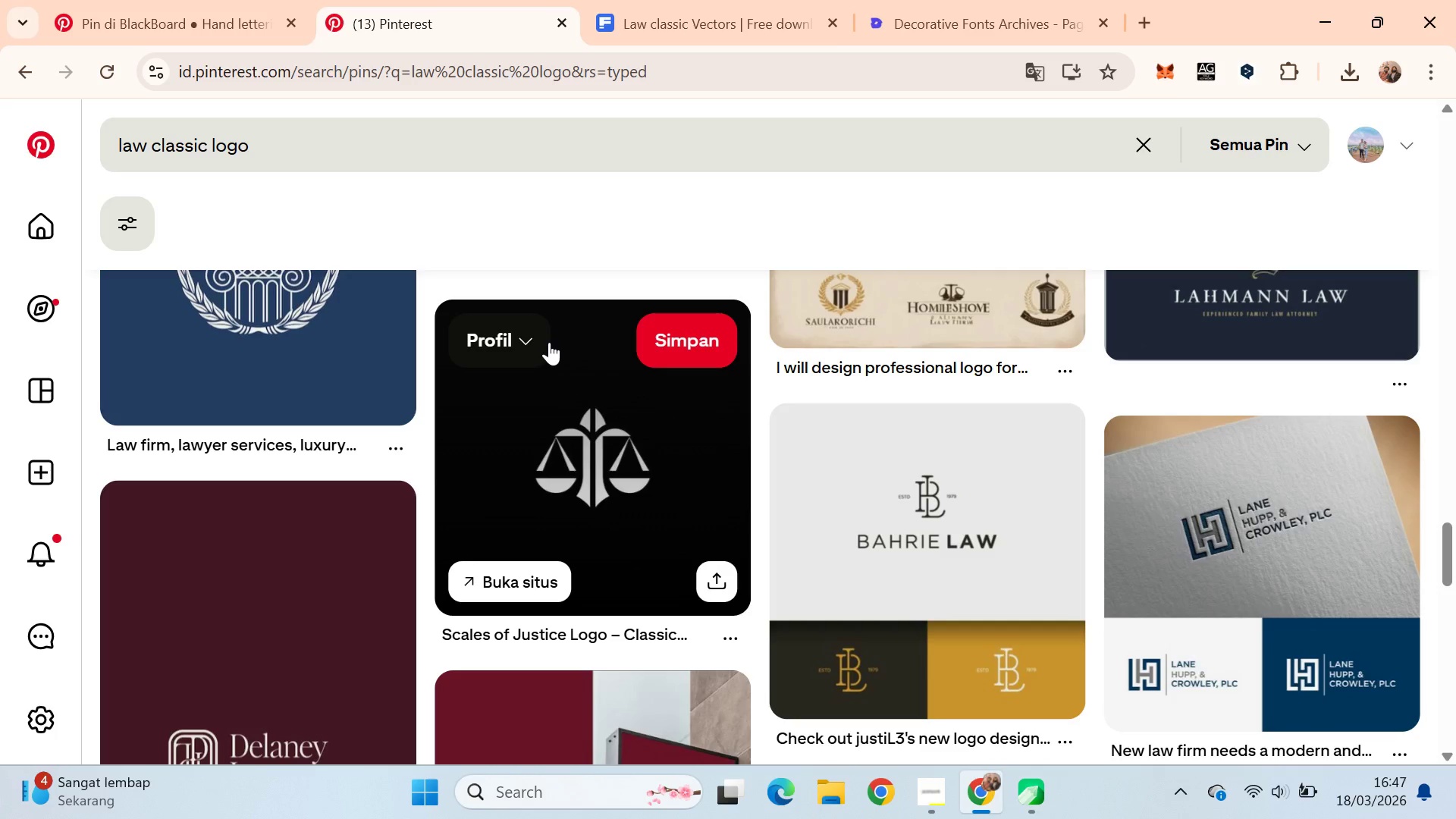 
key(Alt+AltLeft)
 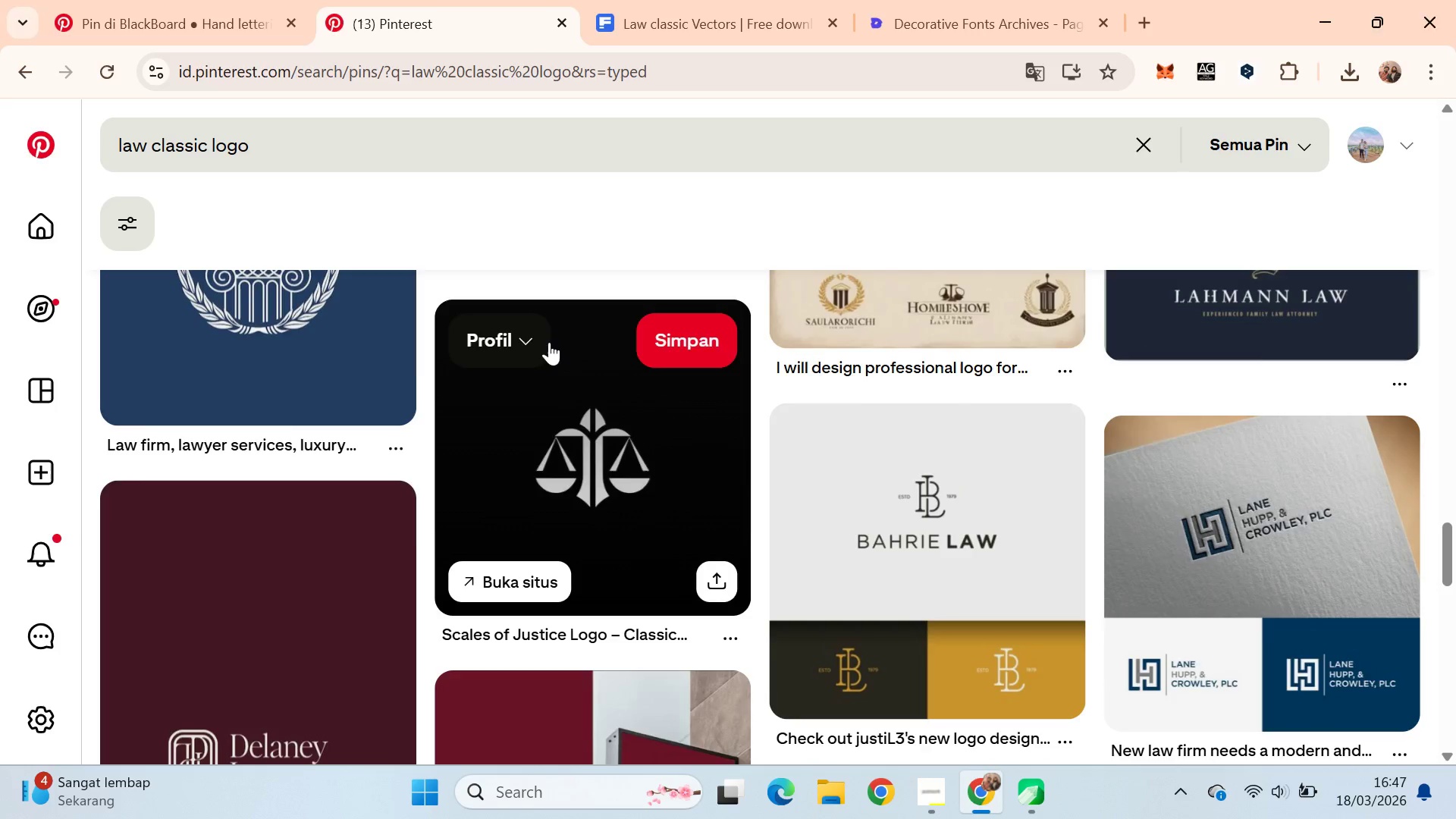 
key(Alt+Tab)
 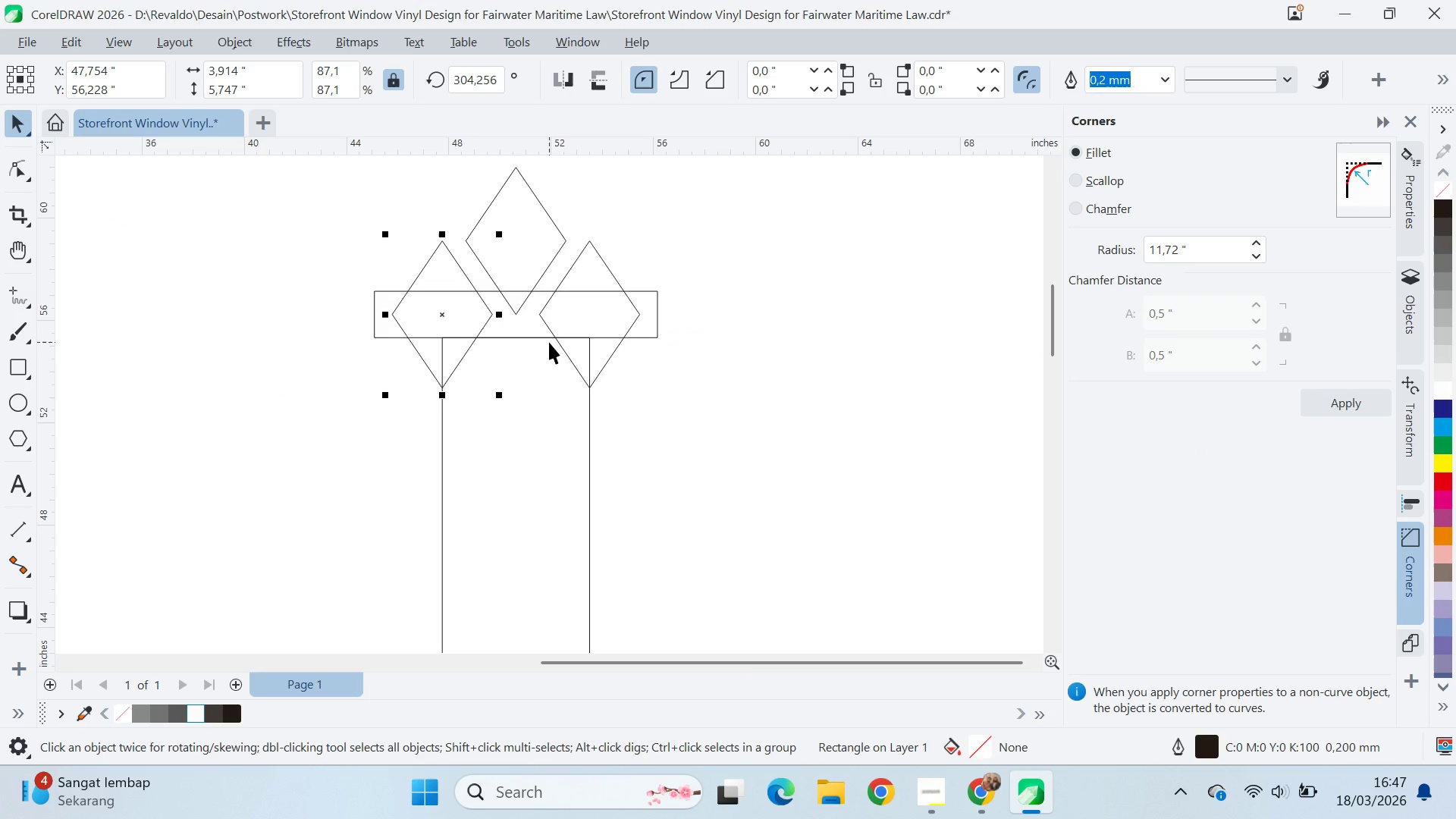 
scroll: coordinate [555, 334], scroll_direction: down, amount: 3.0
 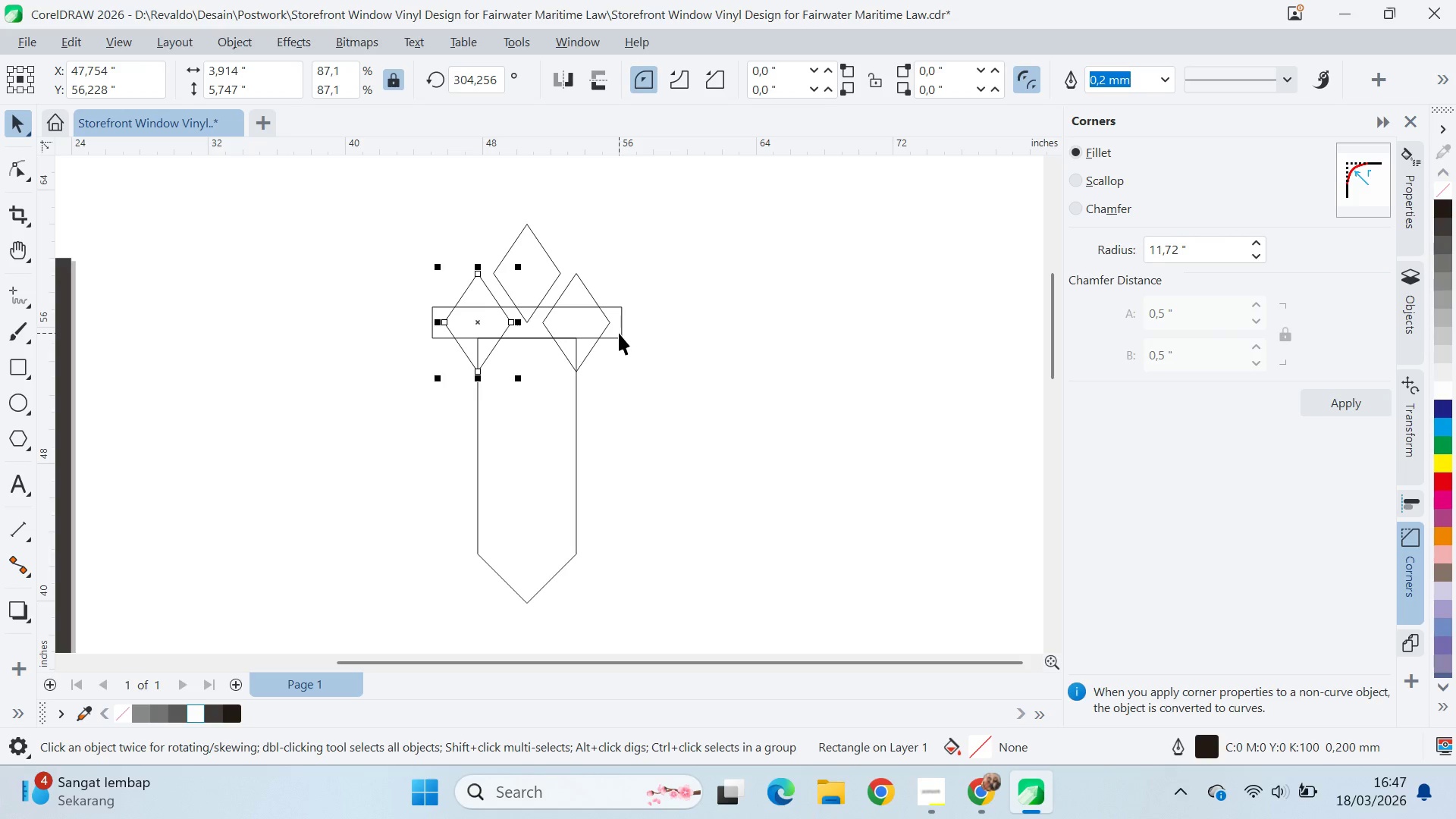 
left_click([619, 333])
 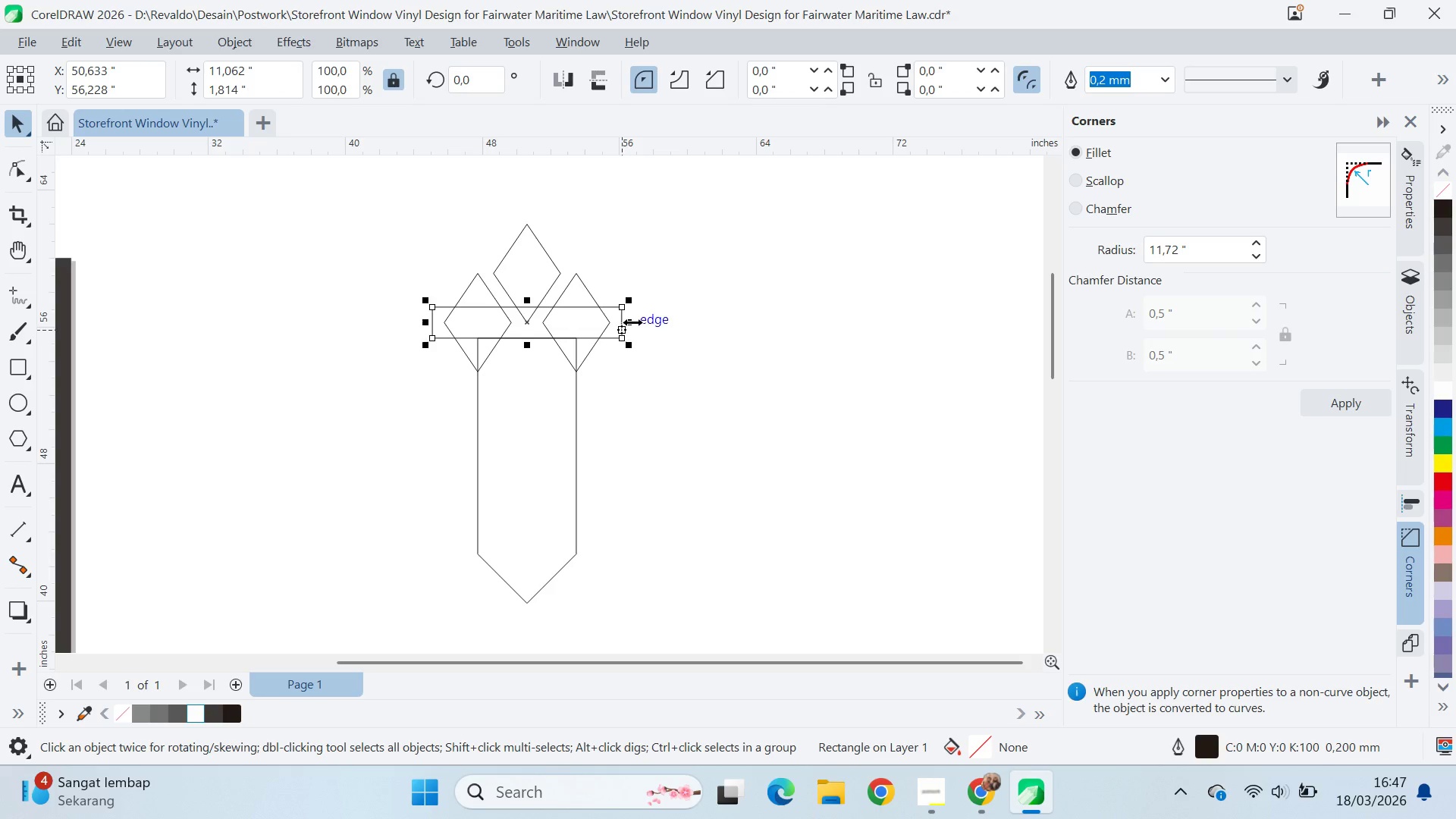 
left_click_drag(start_coordinate=[632, 322], to_coordinate=[617, 322])
 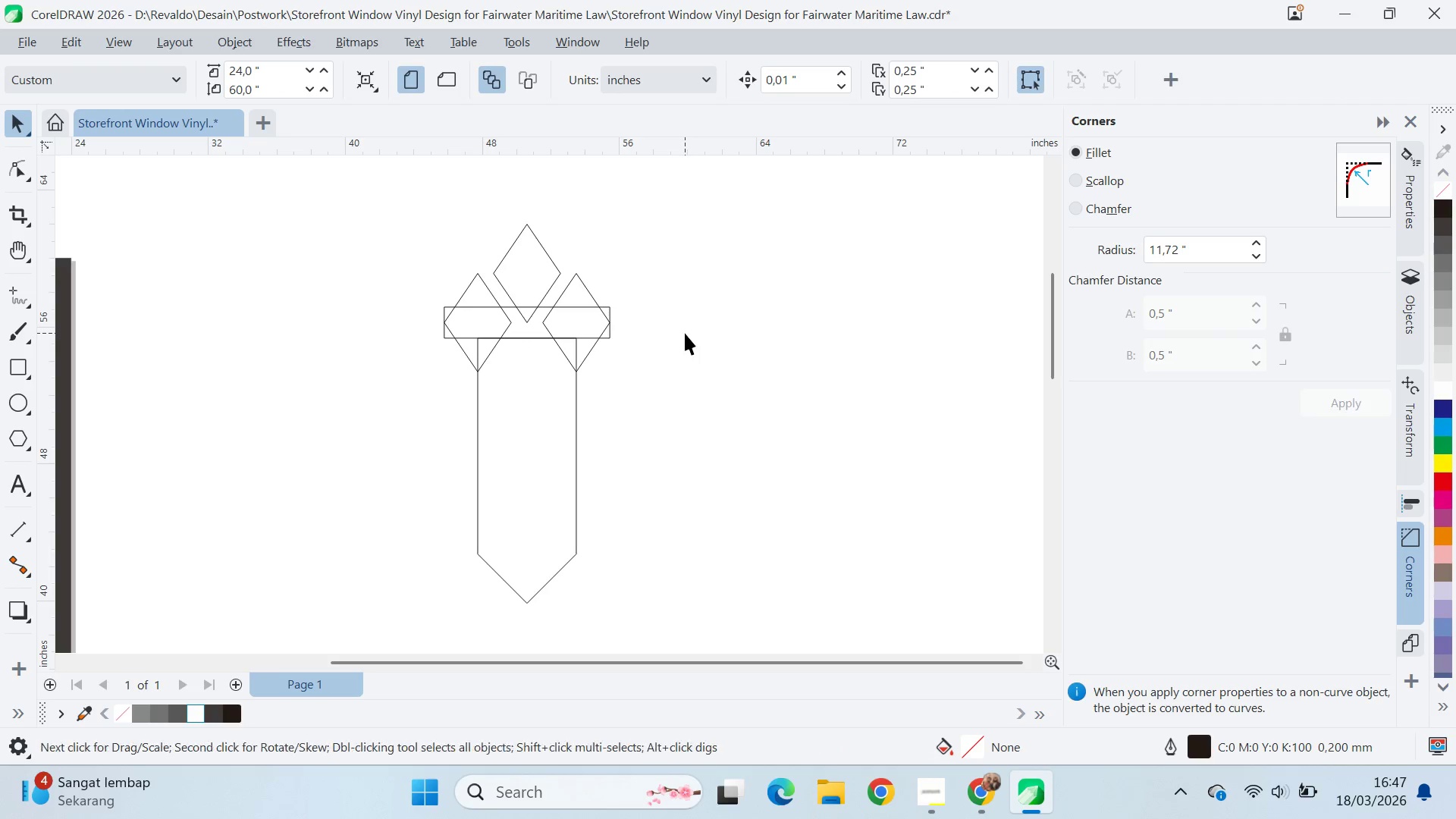 
hold_key(key=ShiftLeft, duration=0.31)
 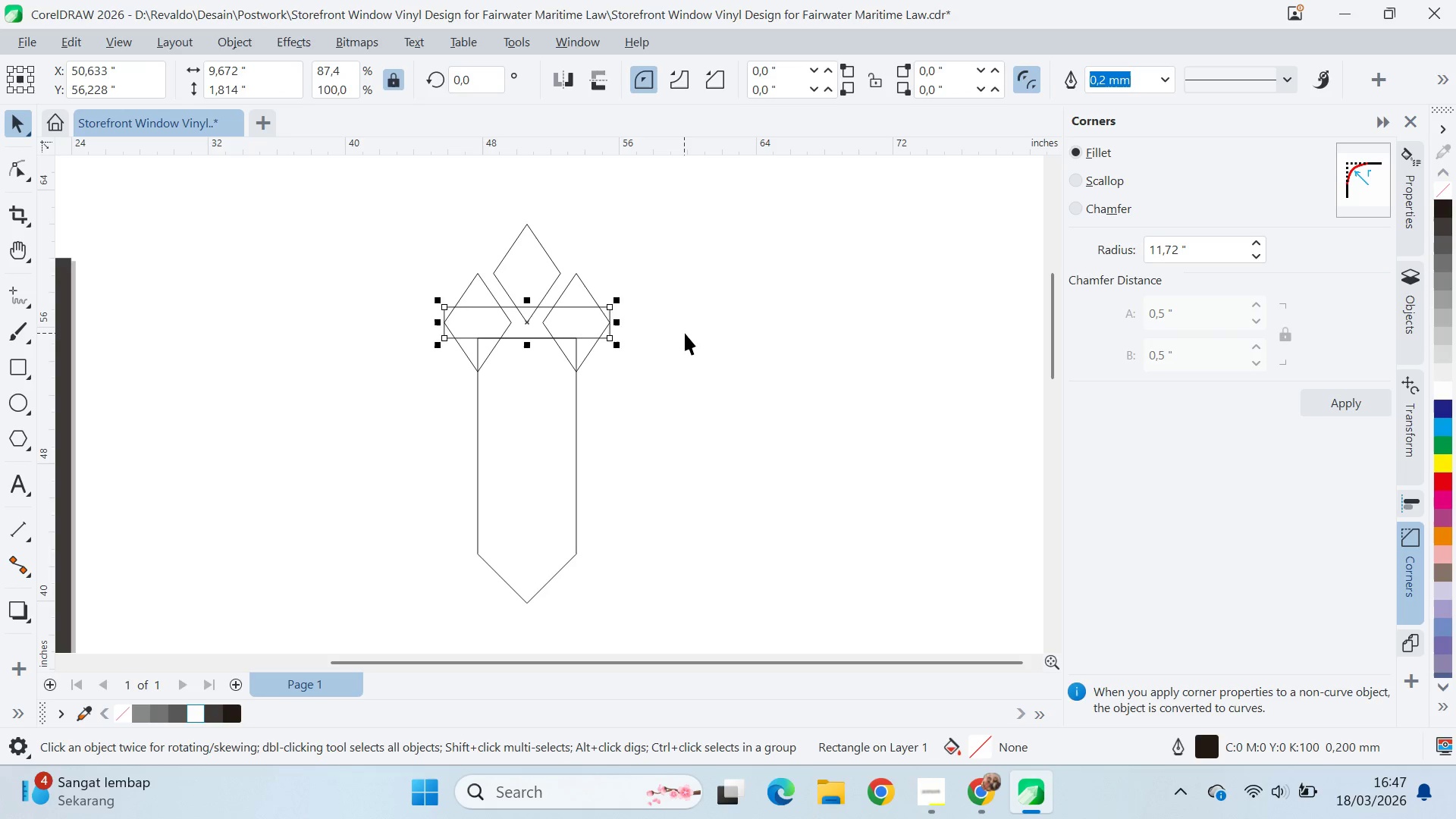 
left_click([685, 333])
 